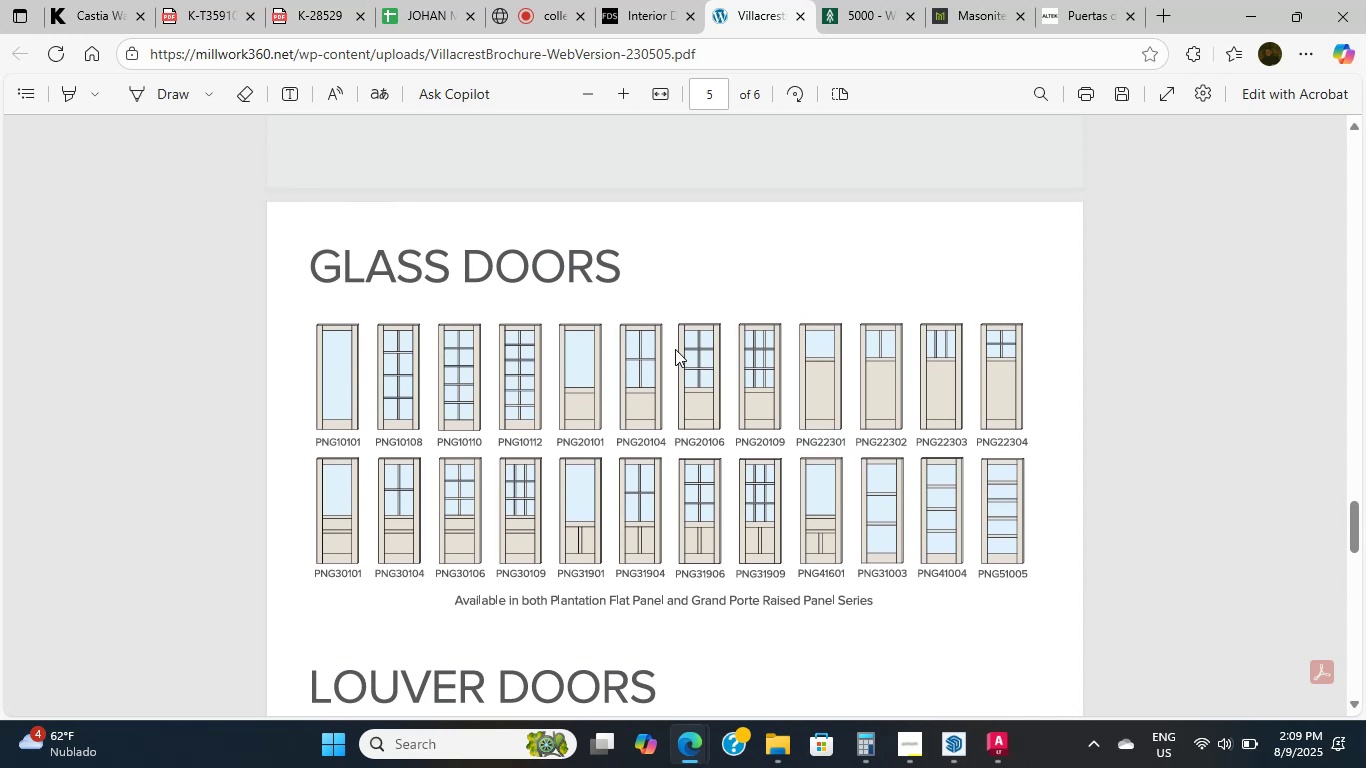 
scroll: coordinate [675, 349], scroll_direction: down, amount: 3.0
 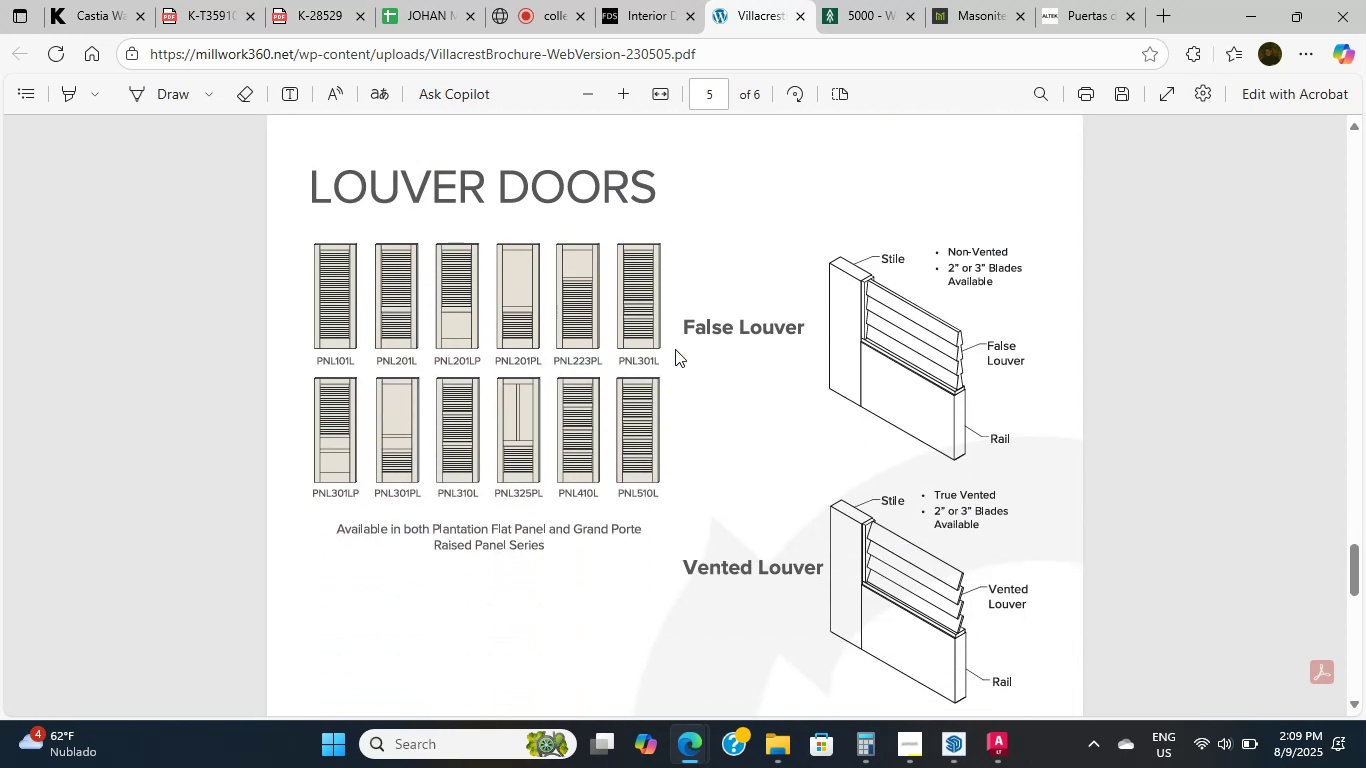 
left_click([675, 349])
 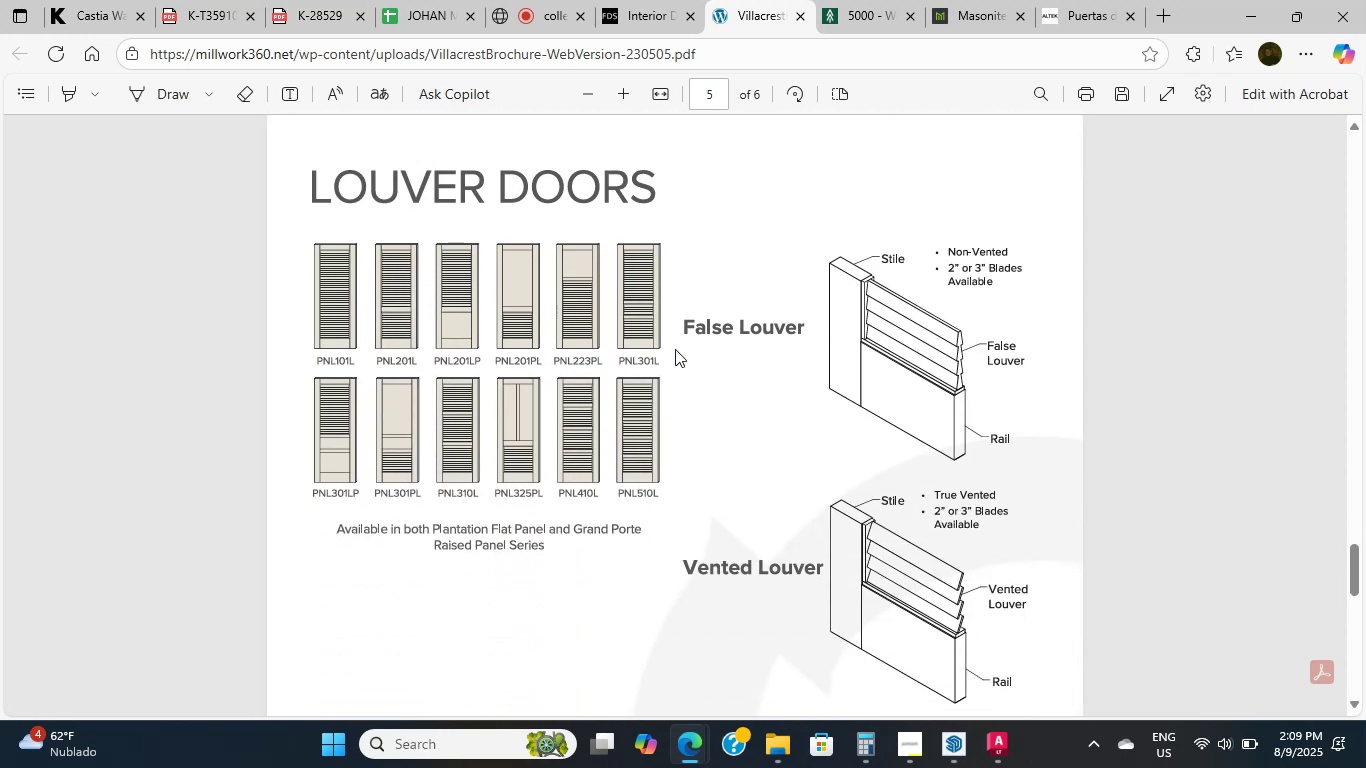 
left_click([675, 349])
 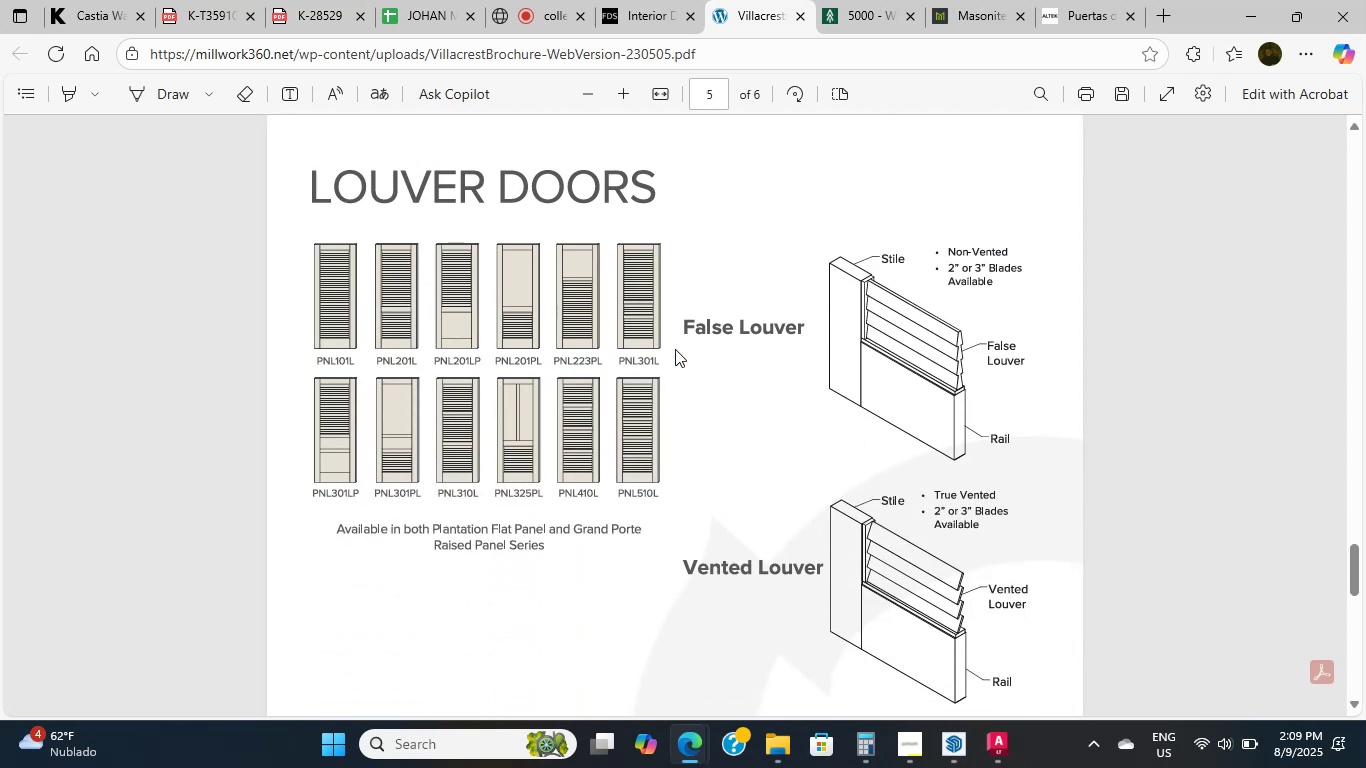 
left_click([675, 349])
 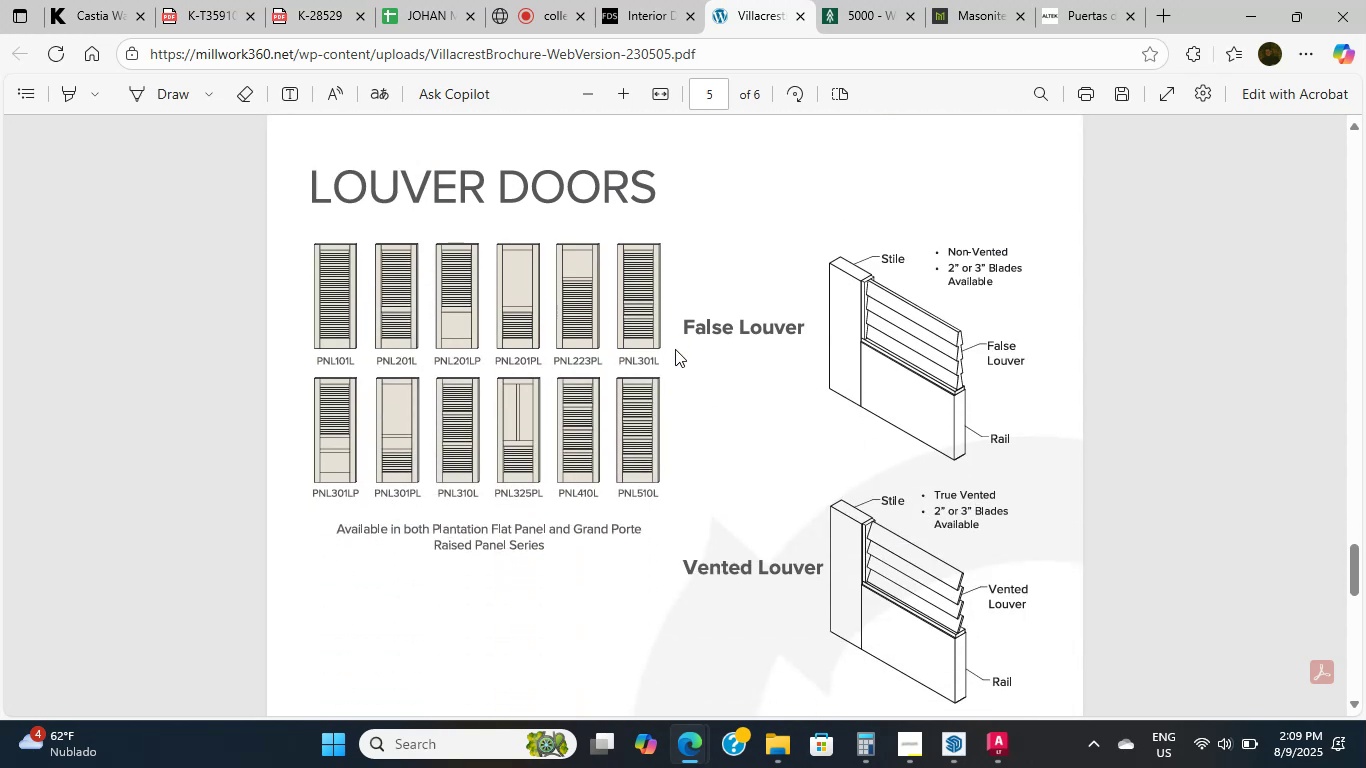 
scroll: coordinate [675, 349], scroll_direction: down, amount: 1.0
 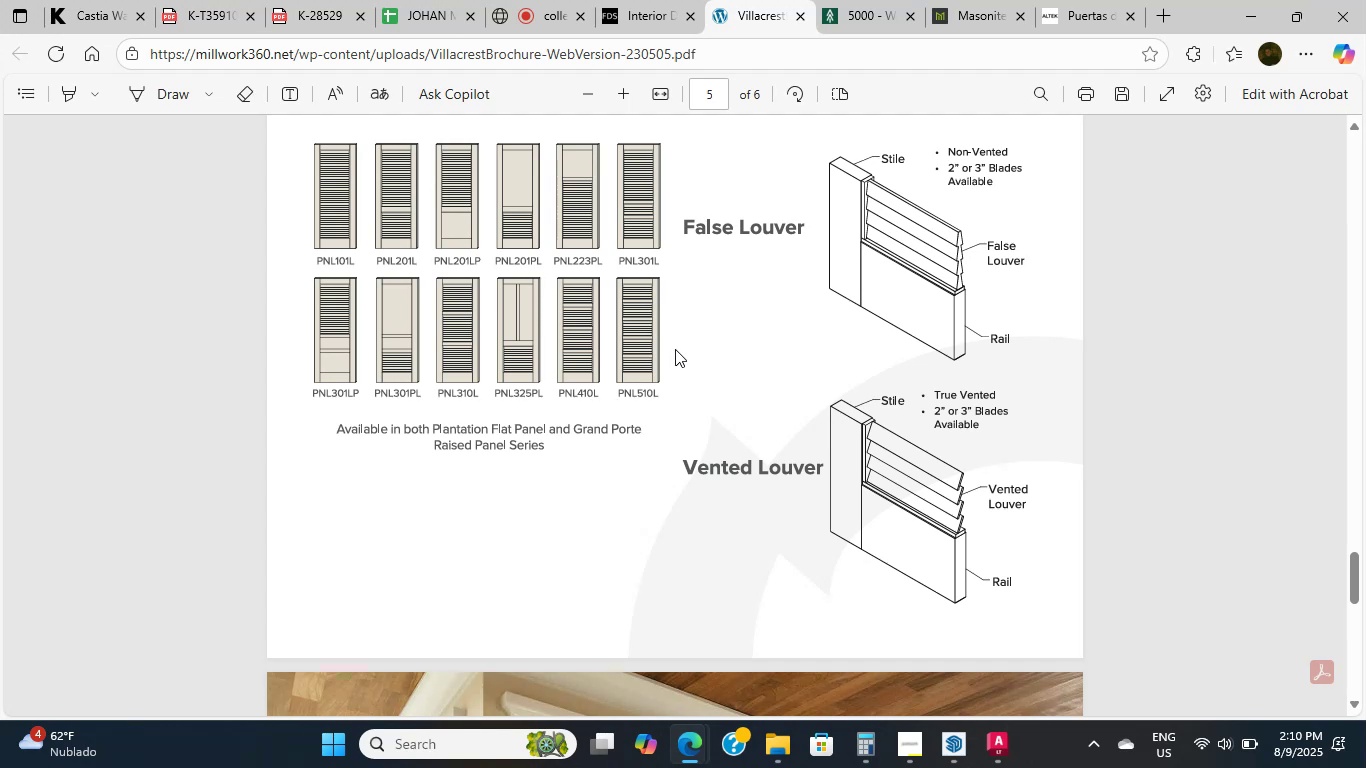 
wait(20.54)
 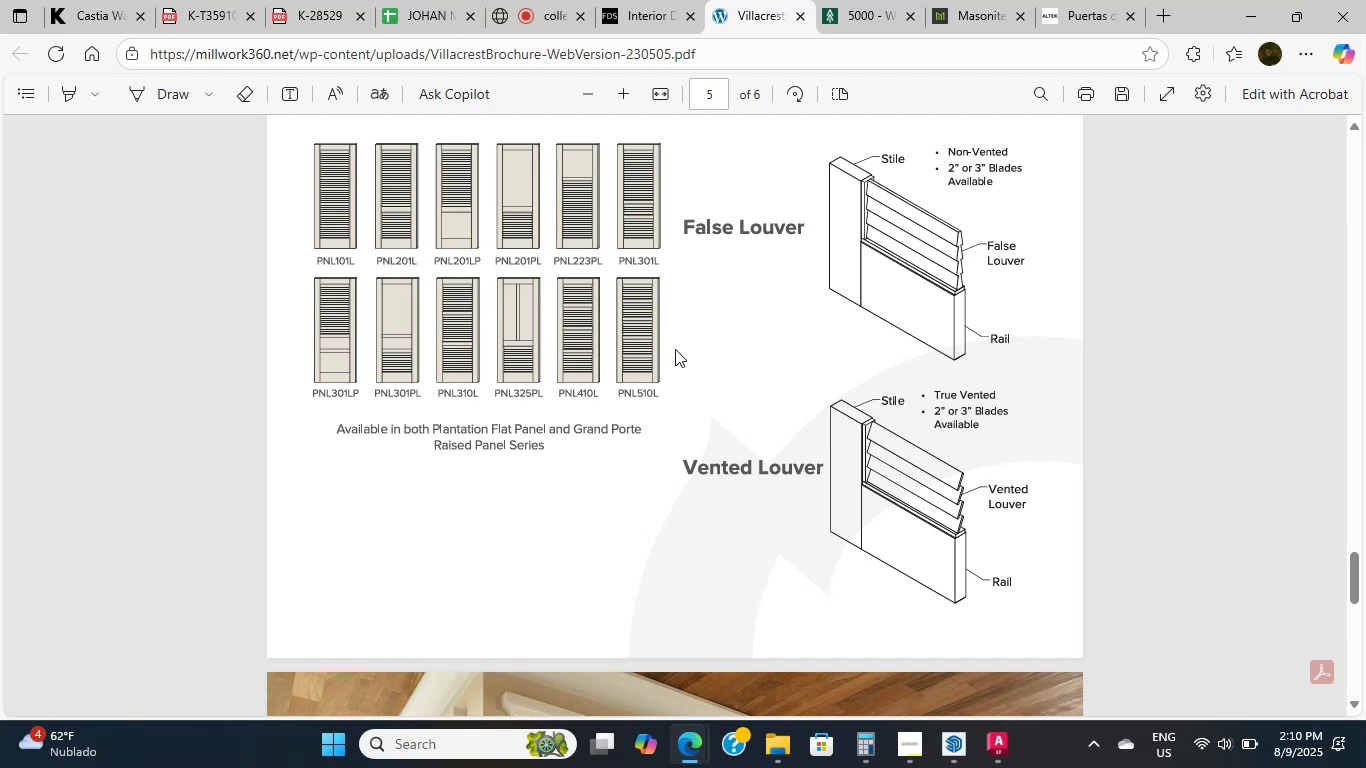 
scroll: coordinate [675, 349], scroll_direction: down, amount: 3.0
 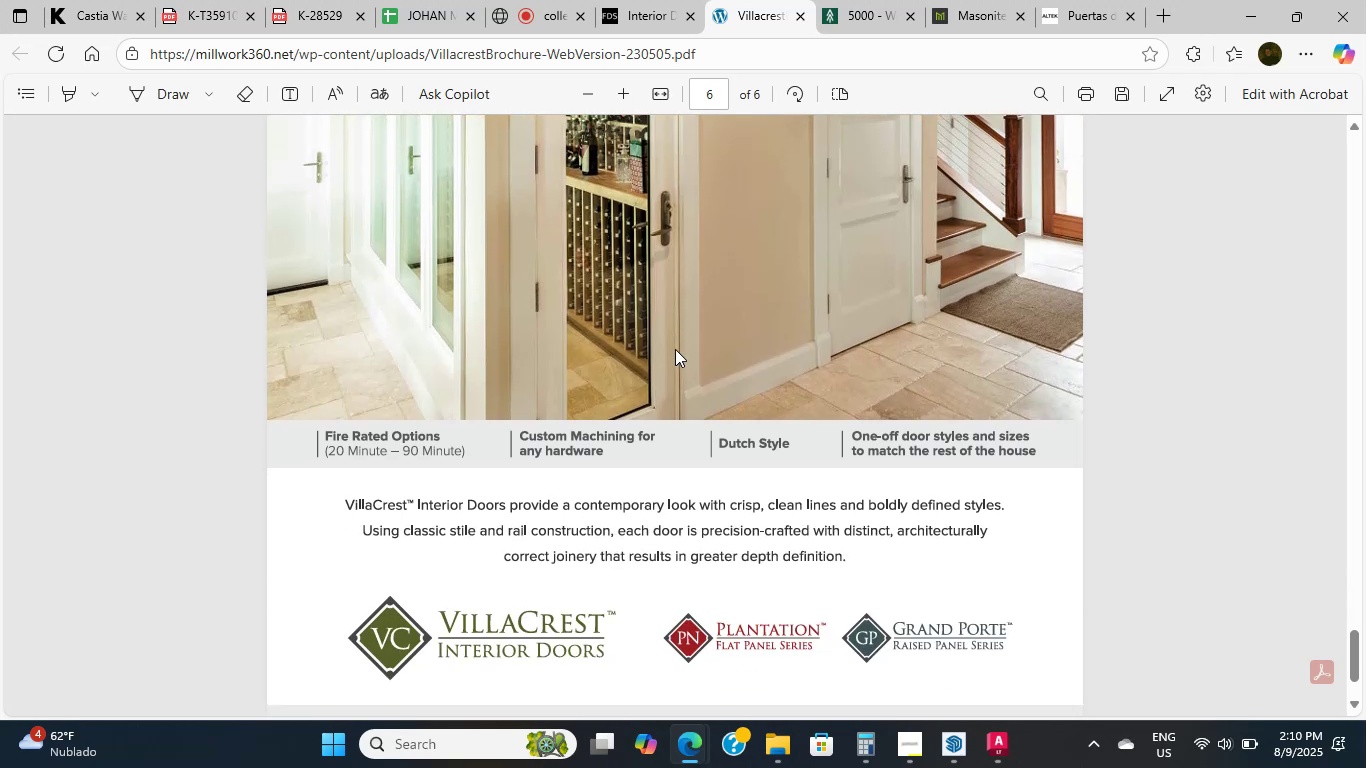 
left_click([675, 349])
 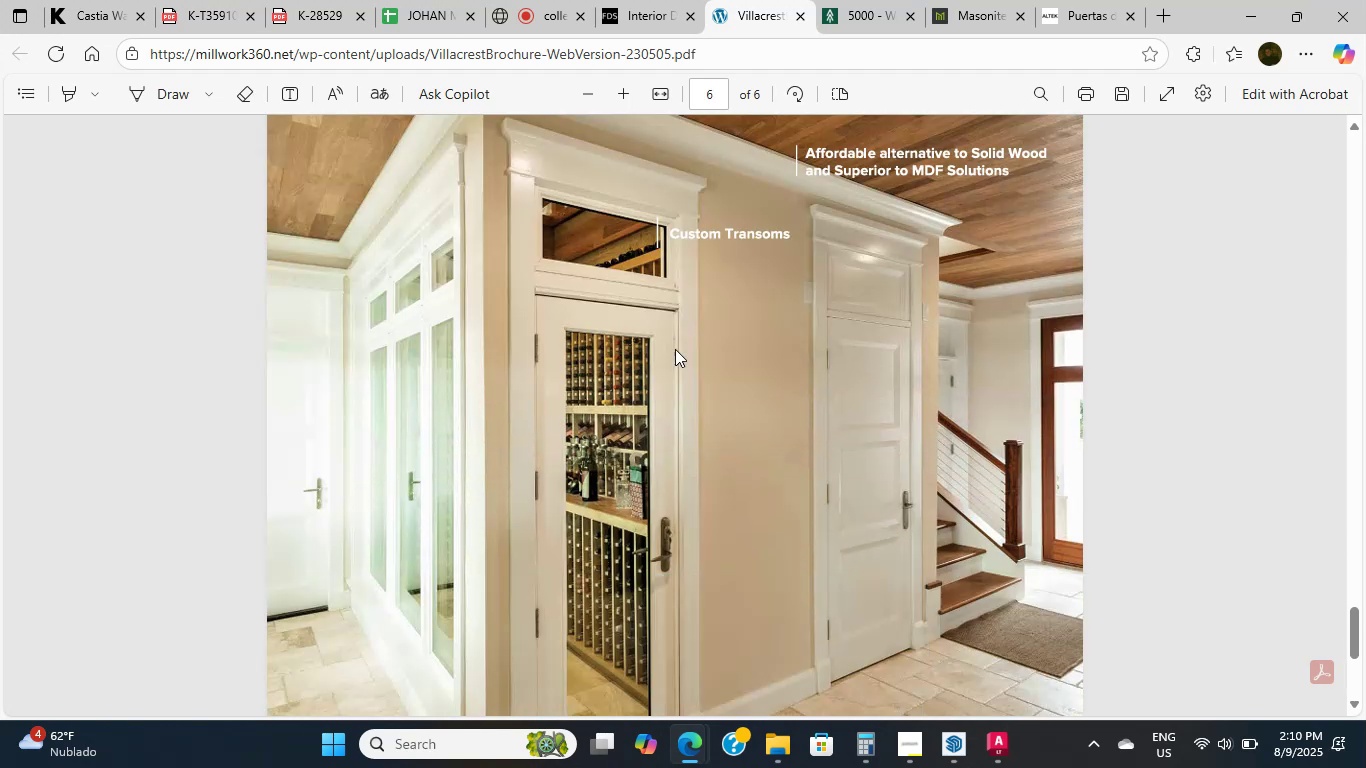 
left_click([675, 349])
 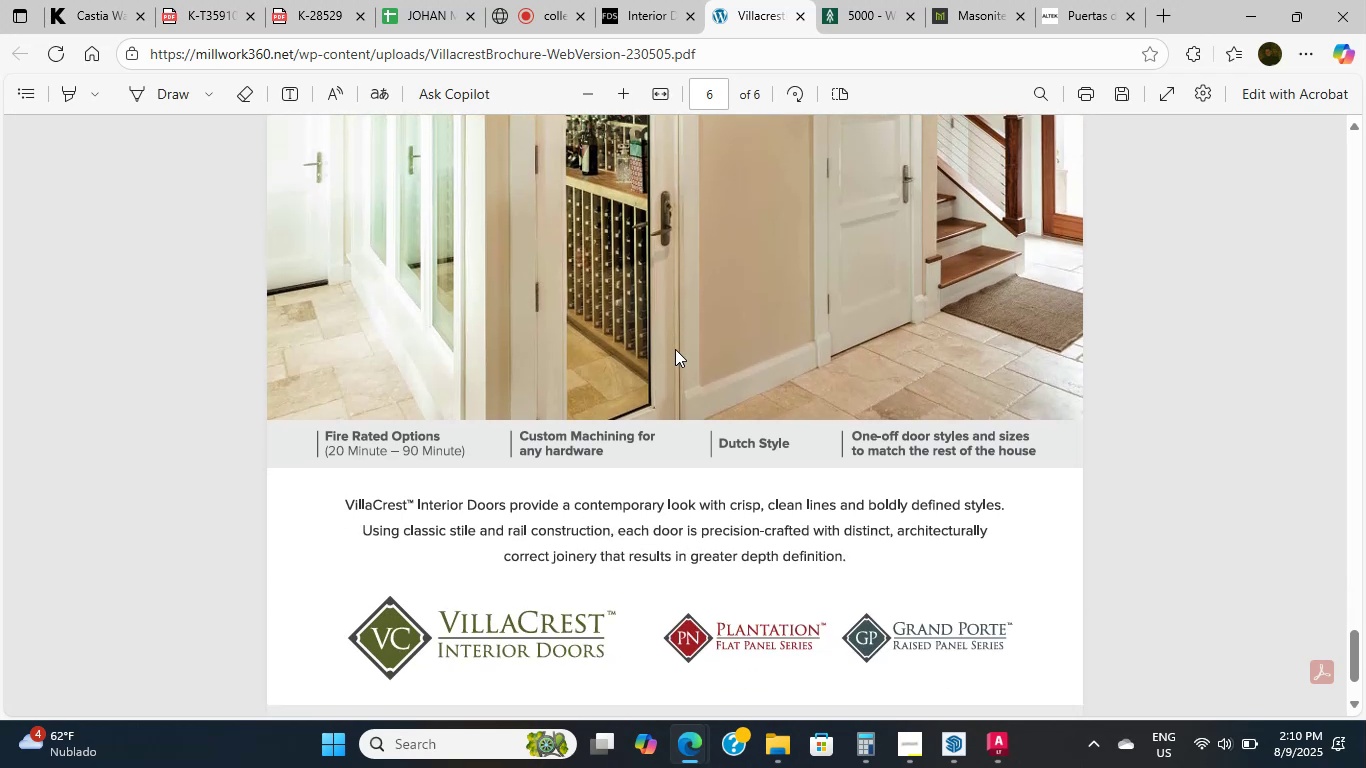 
double_click([675, 349])
 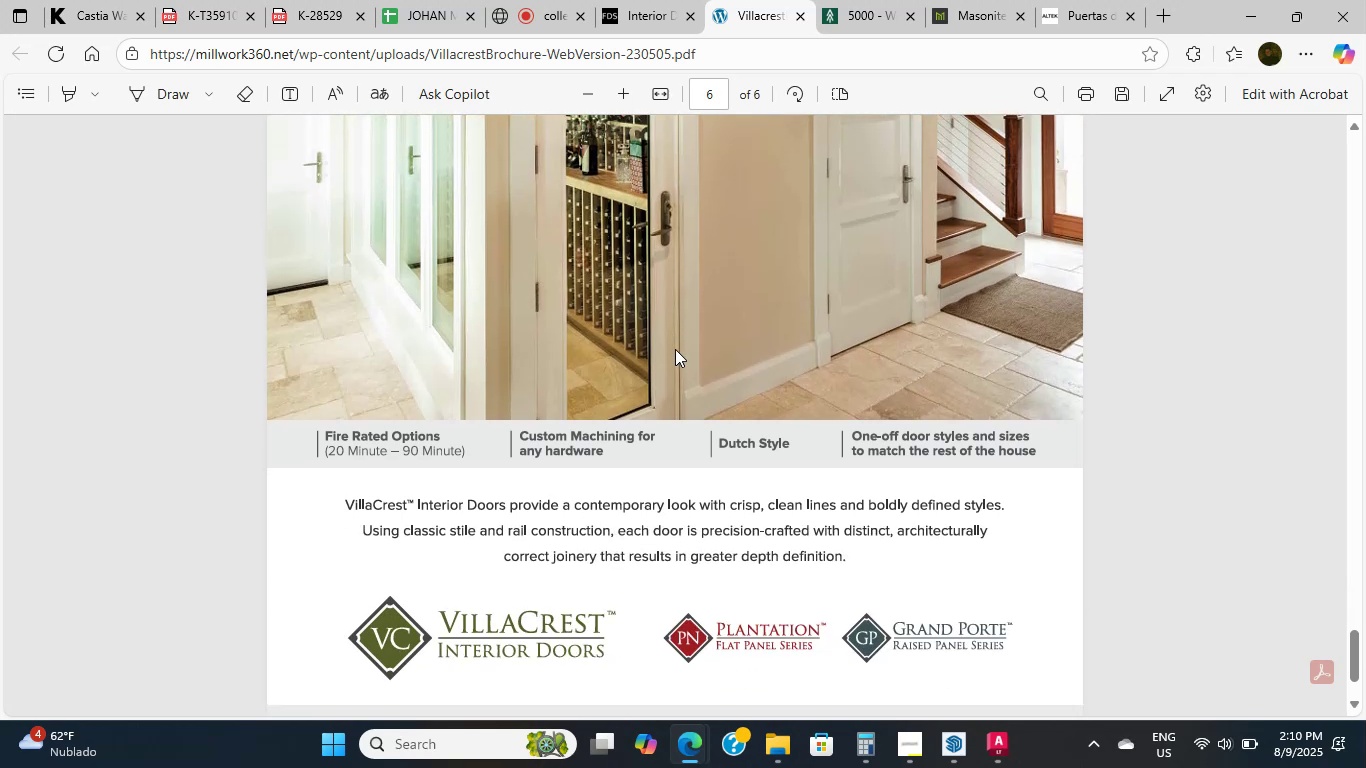 
scroll: coordinate [675, 349], scroll_direction: down, amount: 5.0
 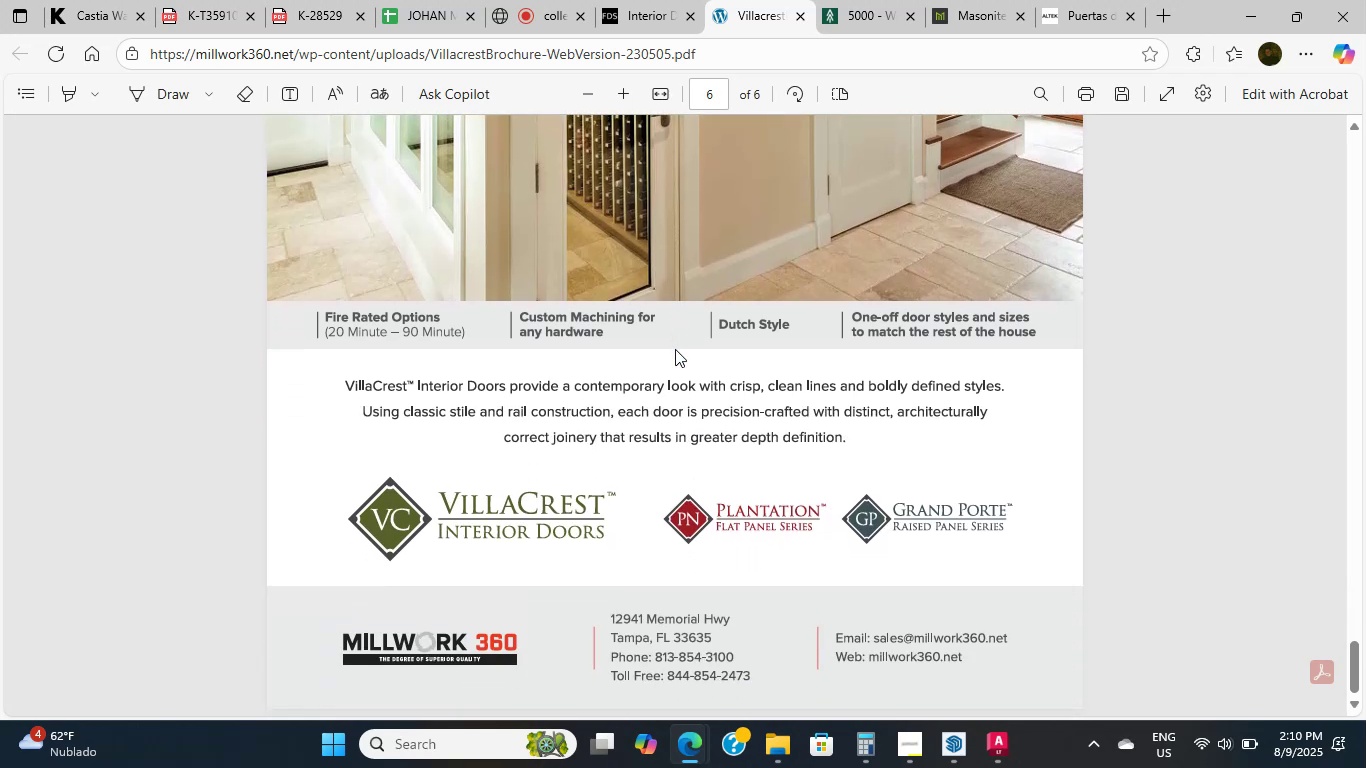 
scroll: coordinate [675, 349], scroll_direction: up, amount: 27.0
 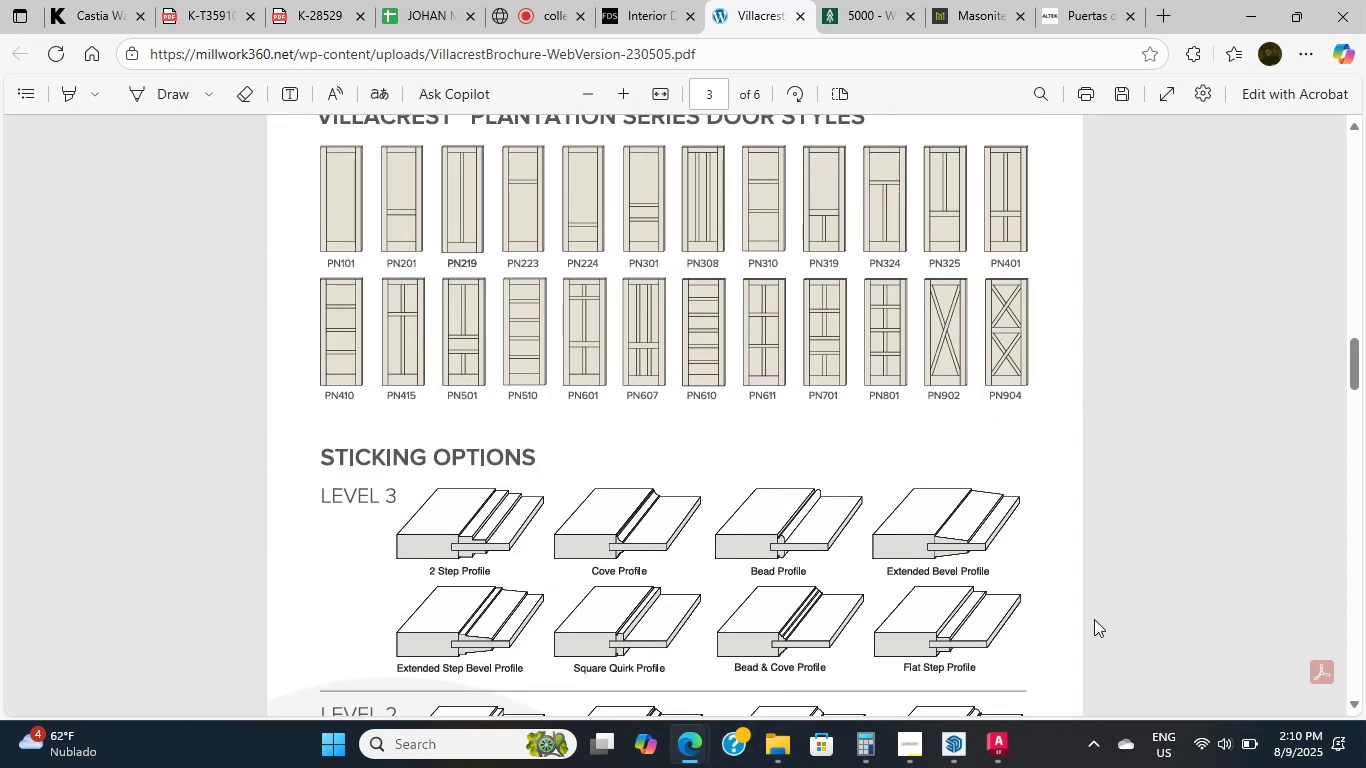 
left_click([1009, 743])
 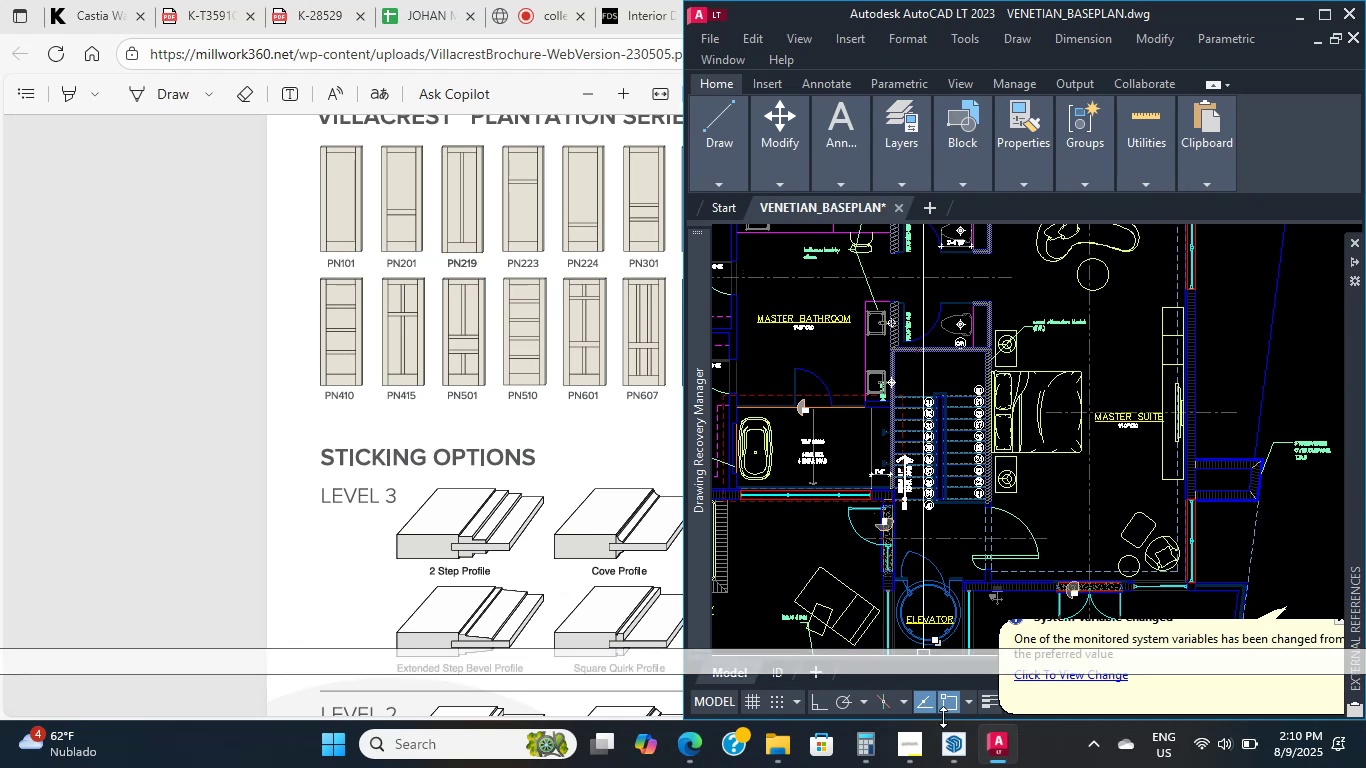 
left_click([956, 733])
 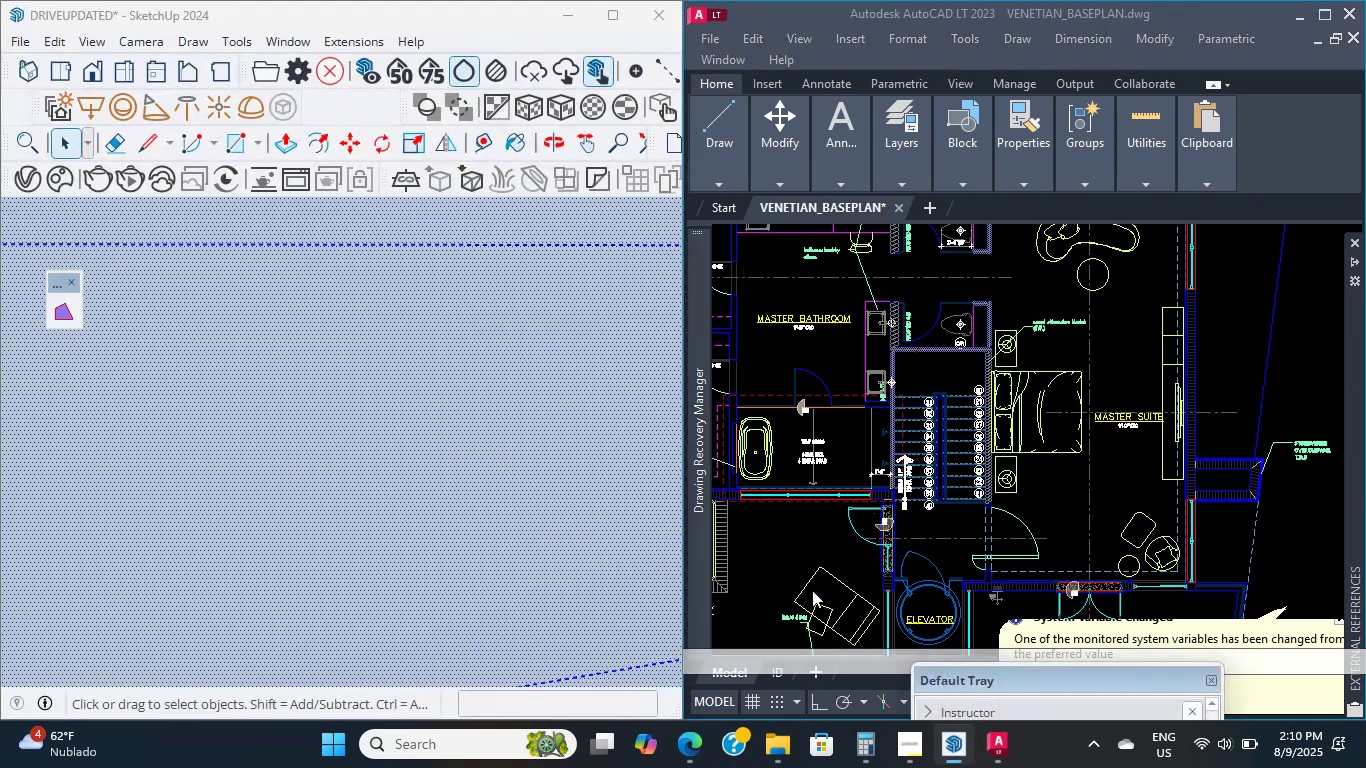 
scroll: coordinate [472, 439], scroll_direction: down, amount: 61.0
 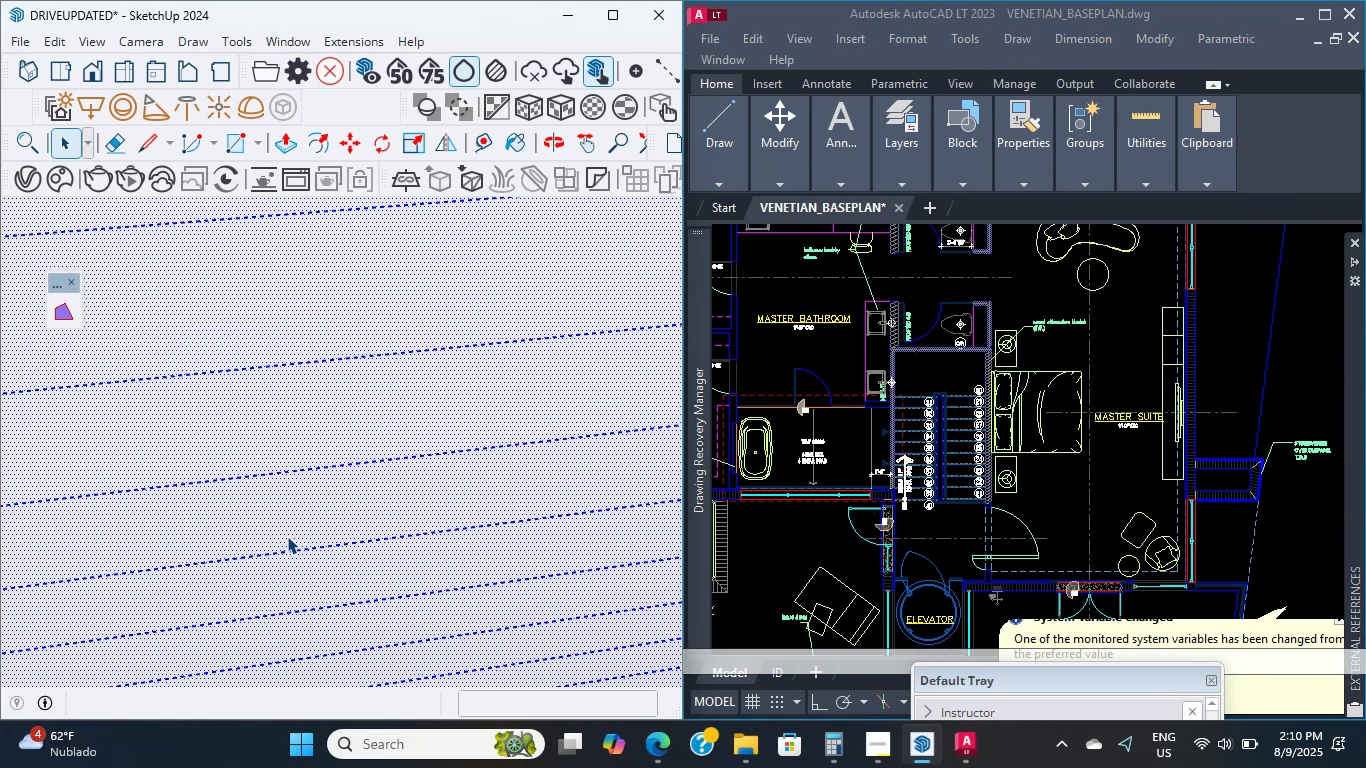 
scroll: coordinate [293, 476], scroll_direction: down, amount: 39.0
 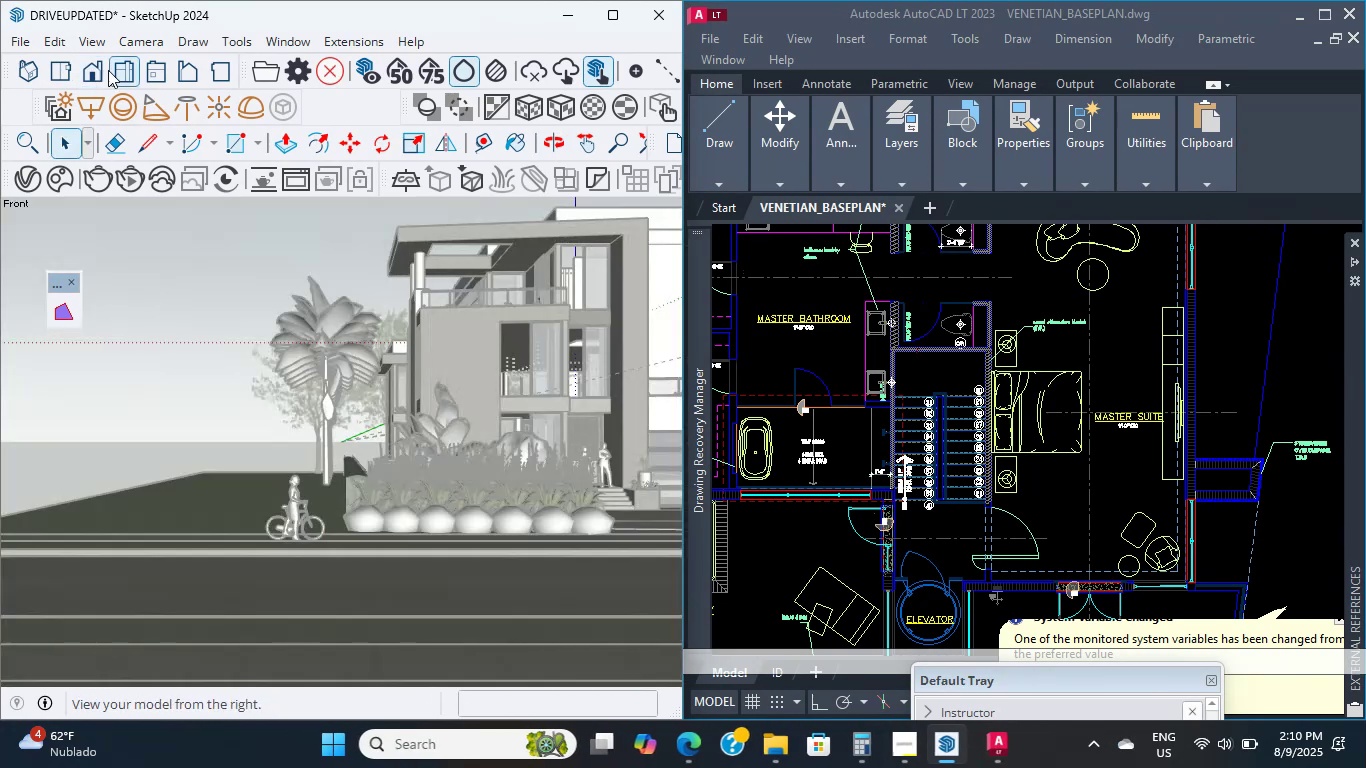 
scroll: coordinate [520, 399], scroll_direction: up, amount: 19.0
 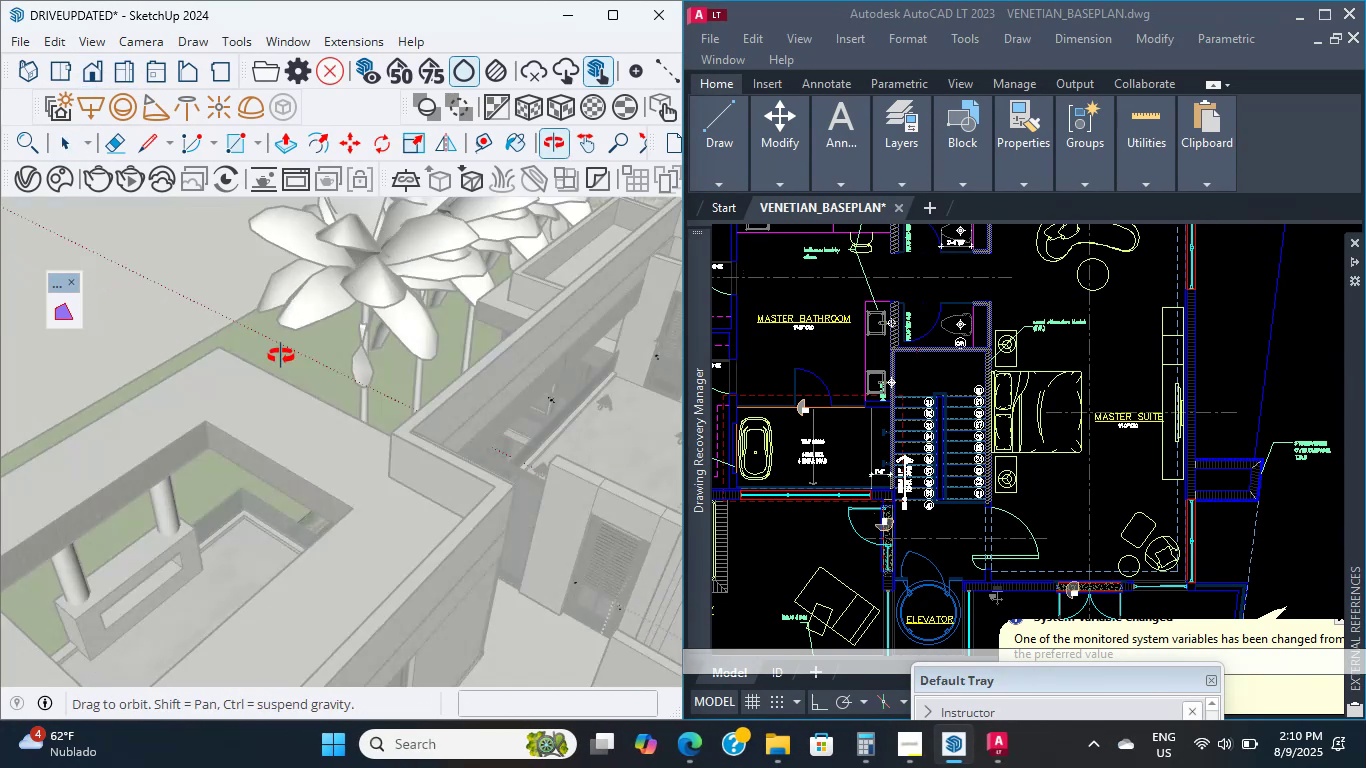 
scroll: coordinate [259, 334], scroll_direction: down, amount: 9.0
 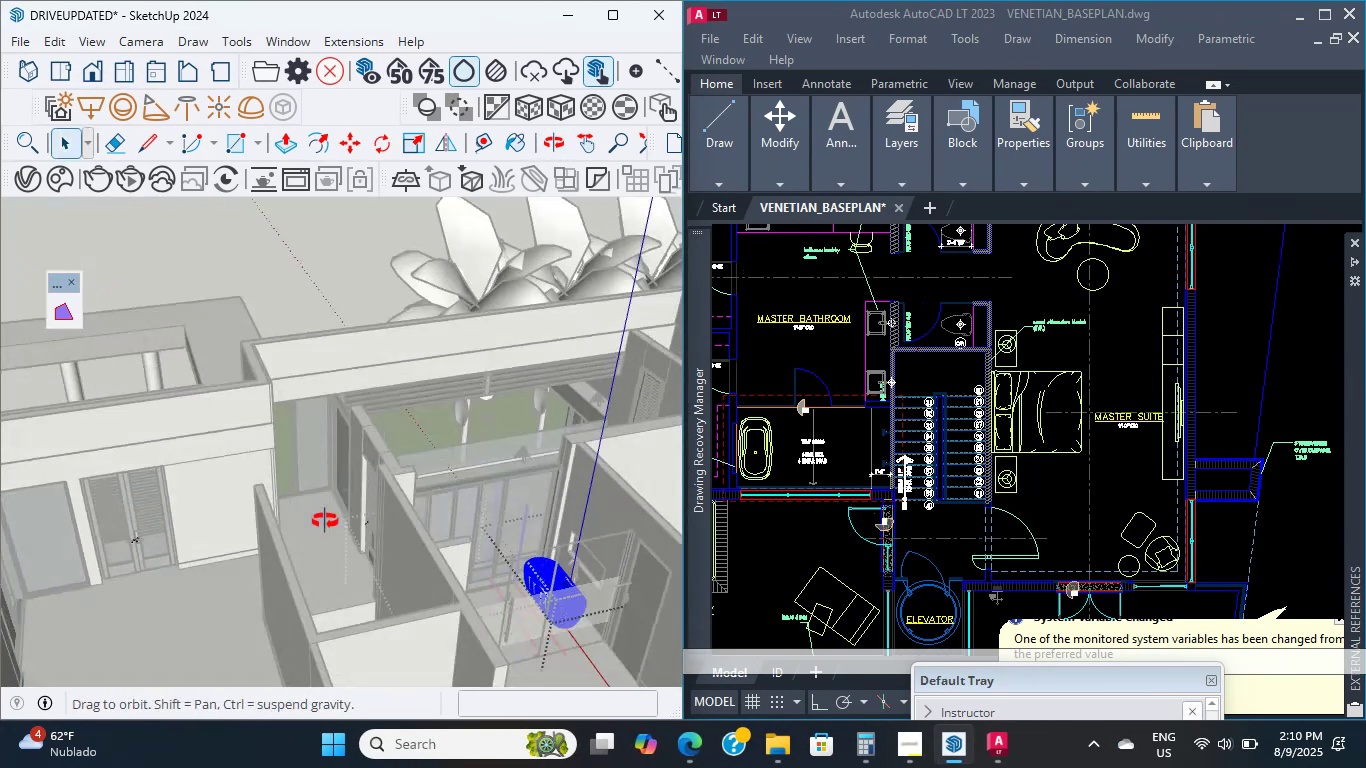 
scroll: coordinate [523, 613], scroll_direction: up, amount: 40.0
 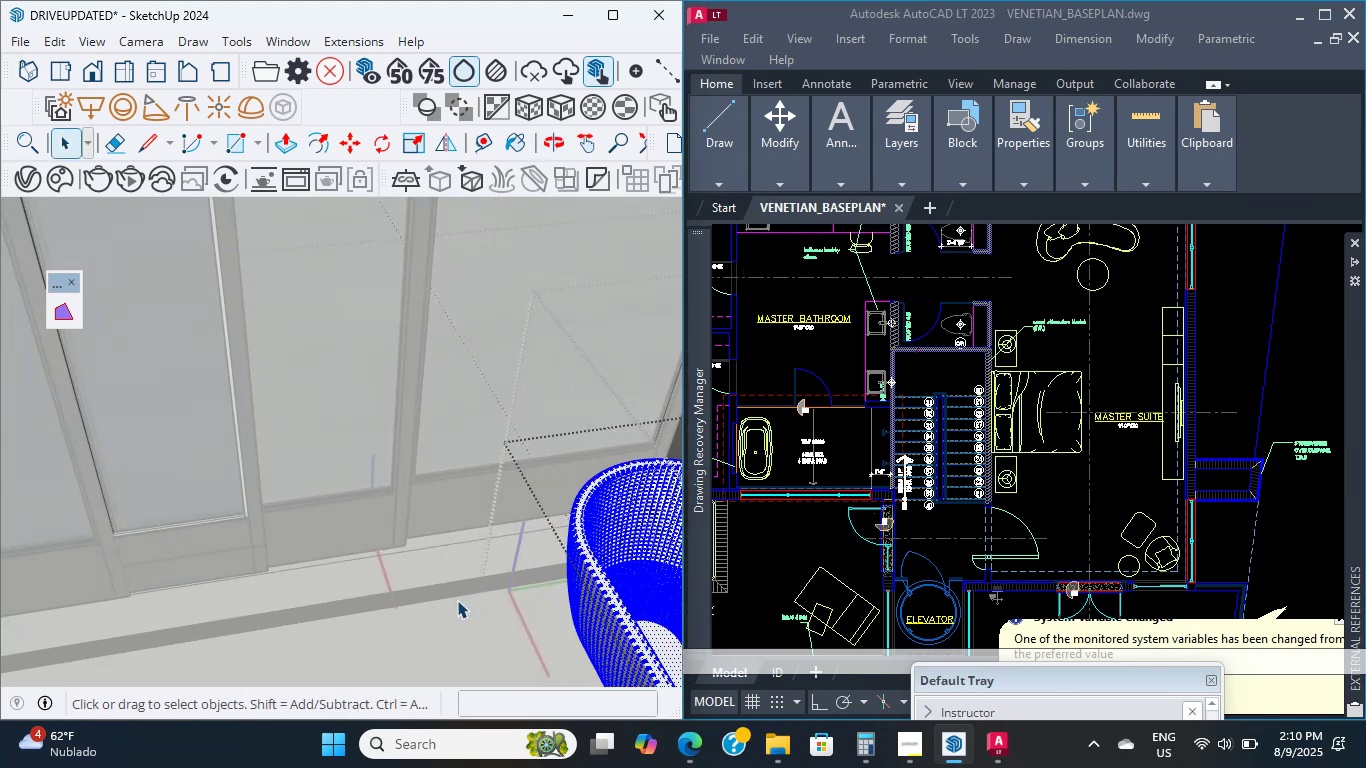 
wait(7.24)
 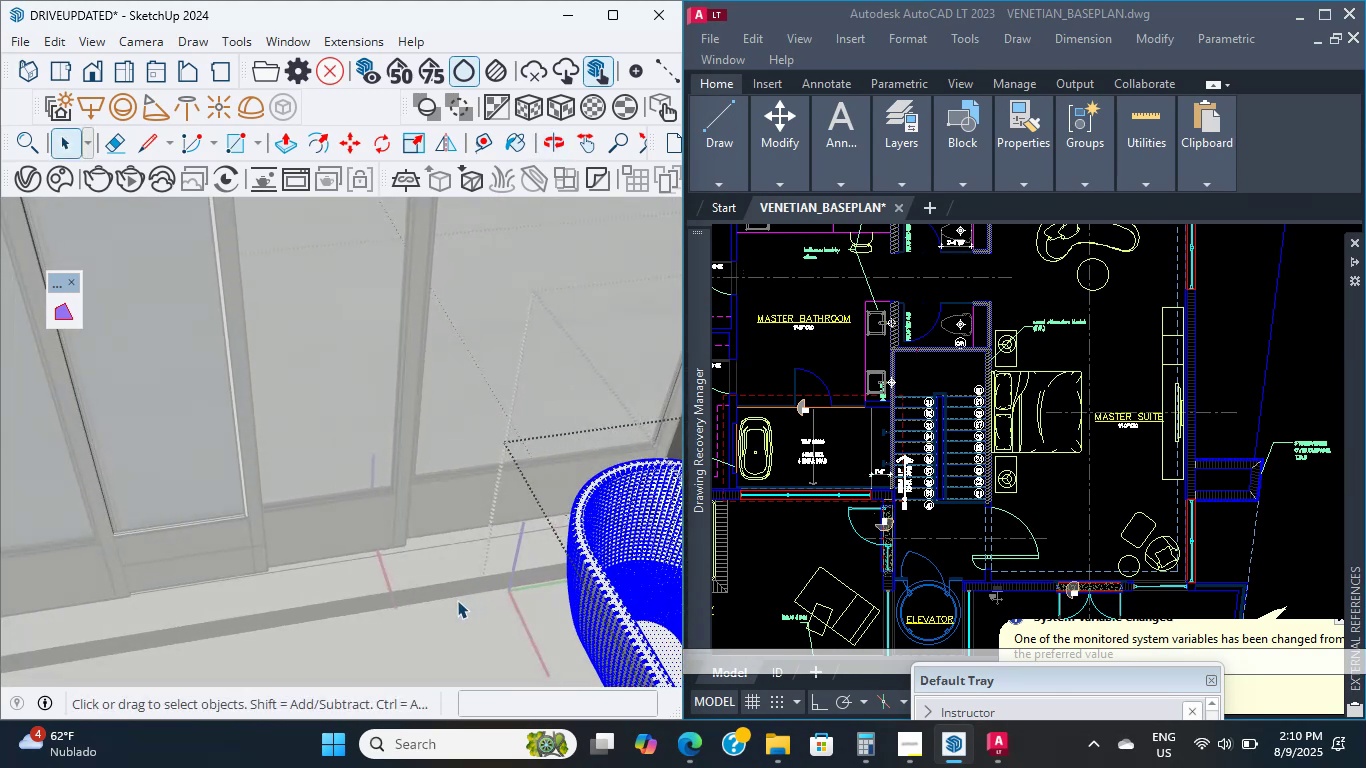 
scroll: coordinate [464, 584], scroll_direction: up, amount: 4.0
 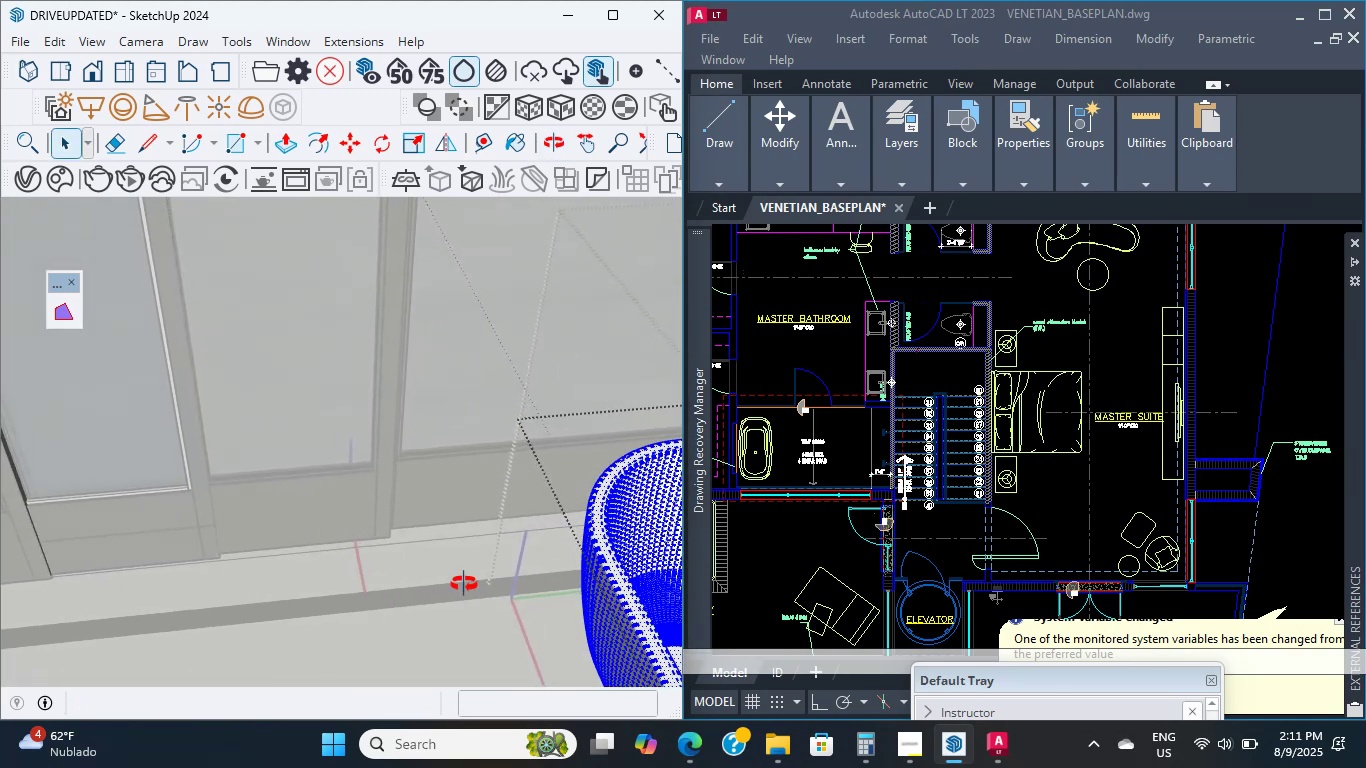 
middle_click([464, 584])
 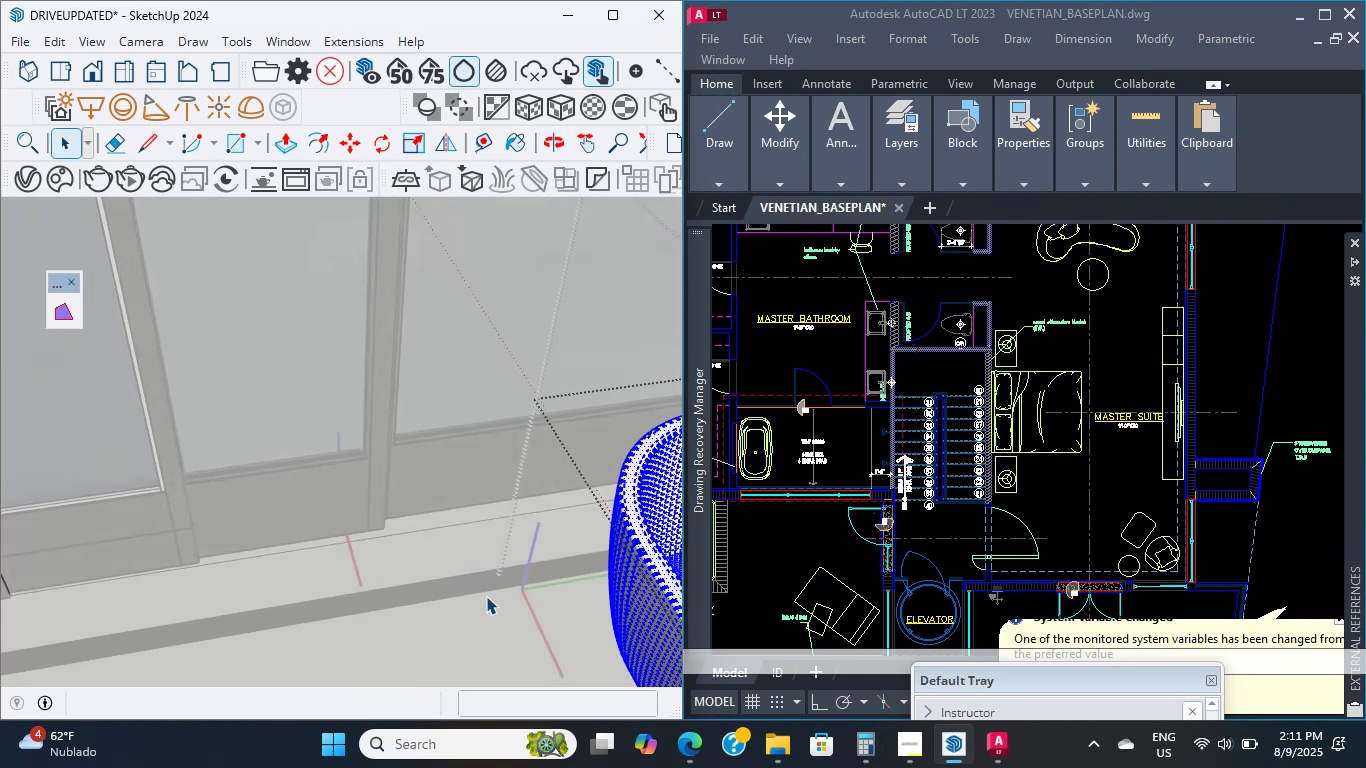 
wait(8.78)
 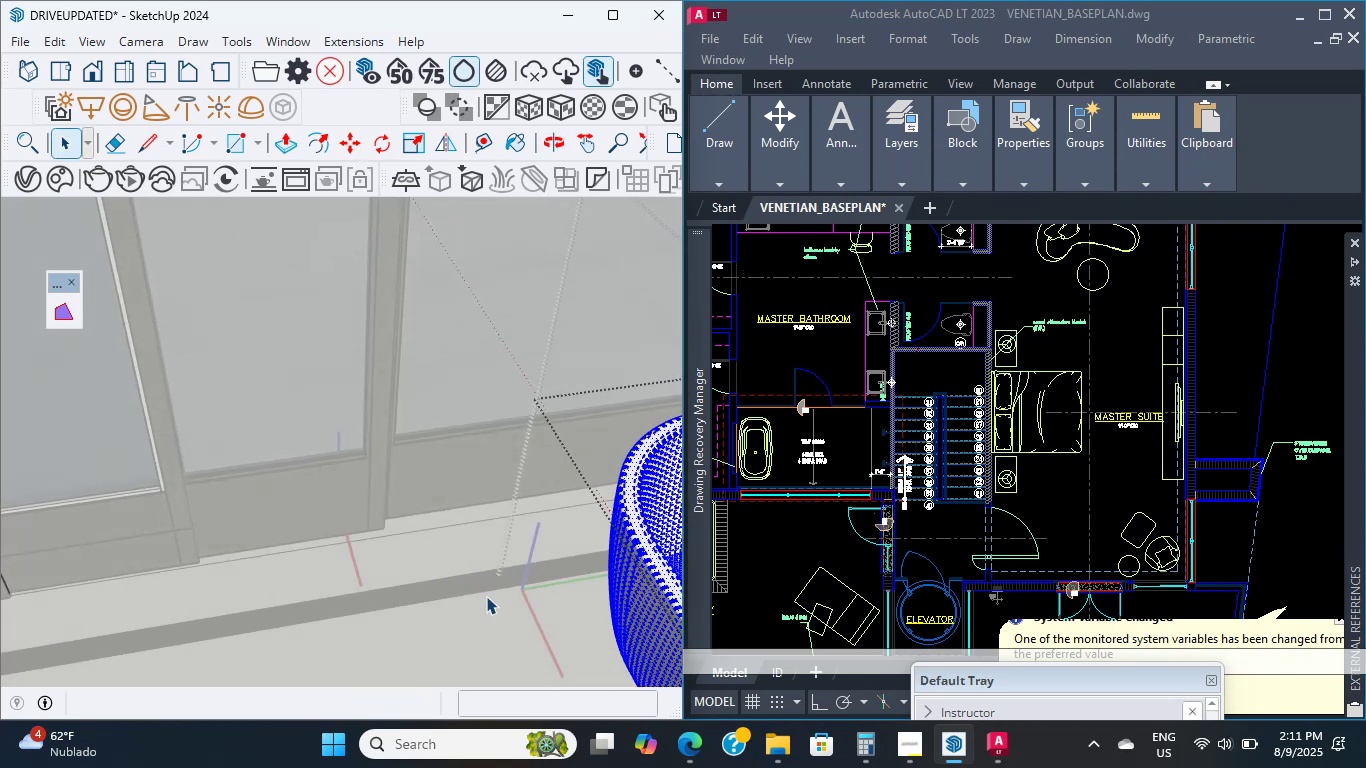 
scroll: coordinate [552, 478], scroll_direction: up, amount: 11.0
 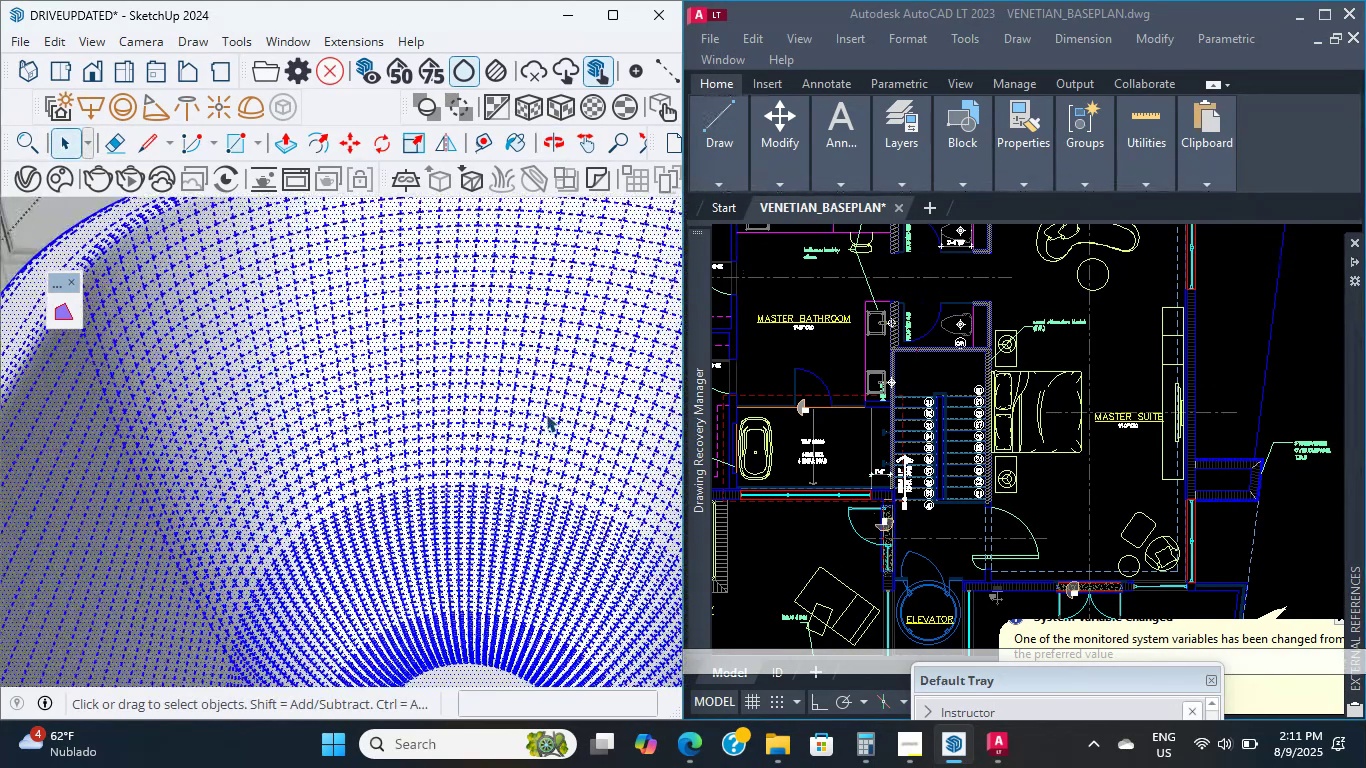 
double_click([546, 414])
 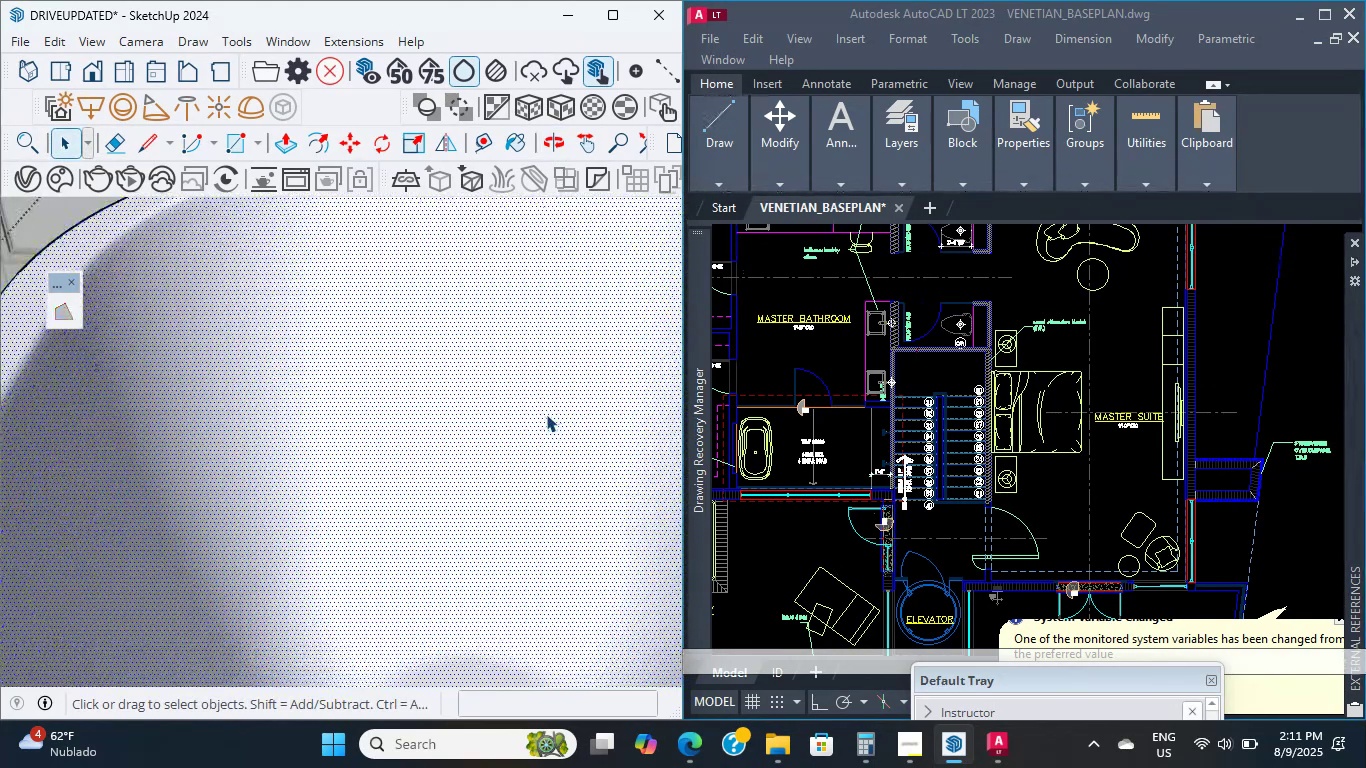 
triple_click([546, 414])
 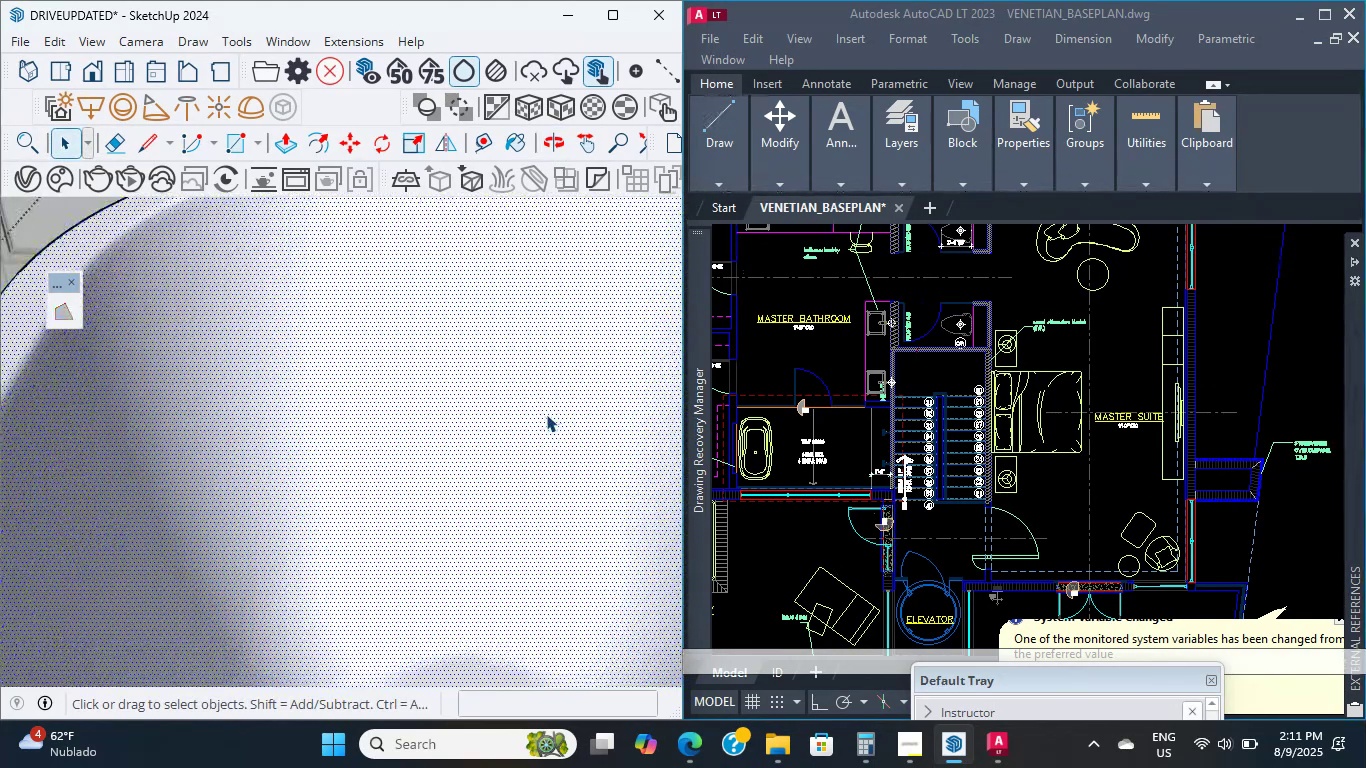 
triple_click([546, 414])
 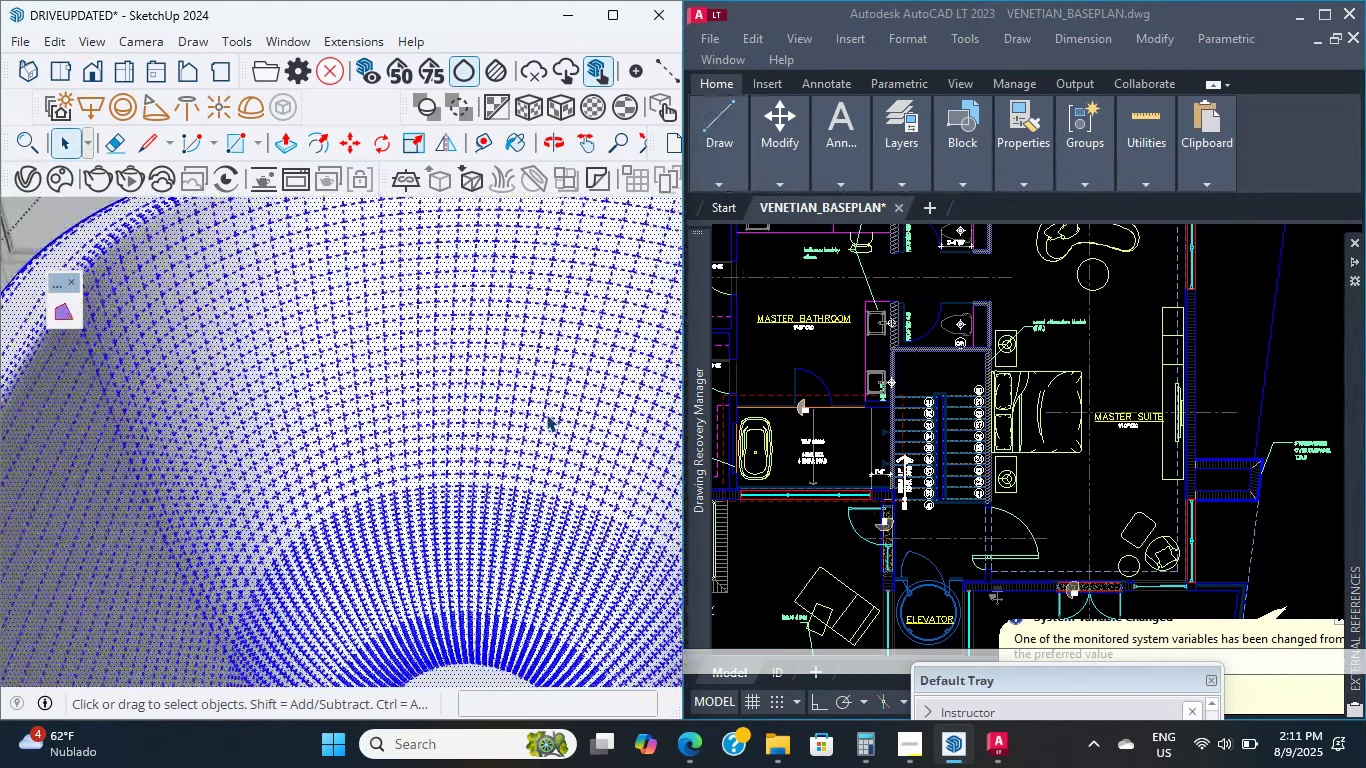 
triple_click([546, 414])
 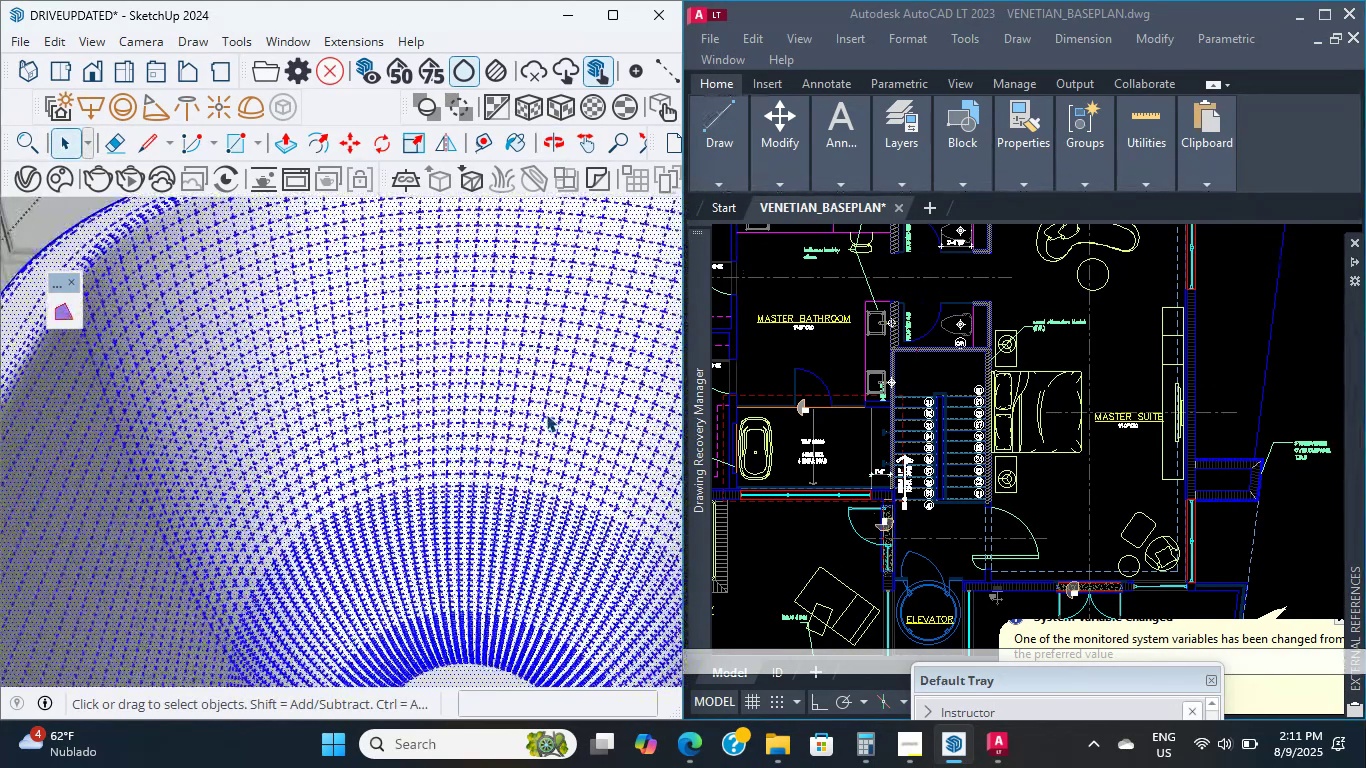 
triple_click([546, 414])
 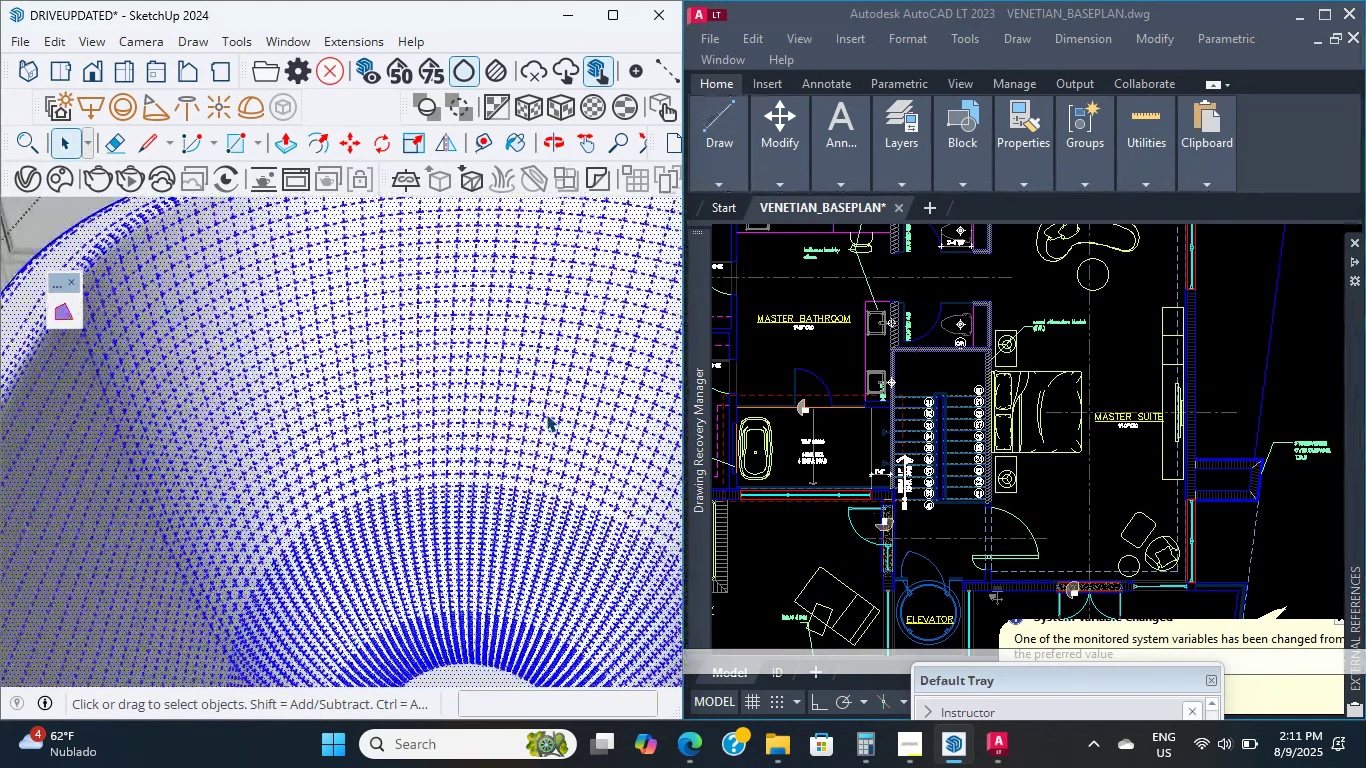 
triple_click([546, 414])
 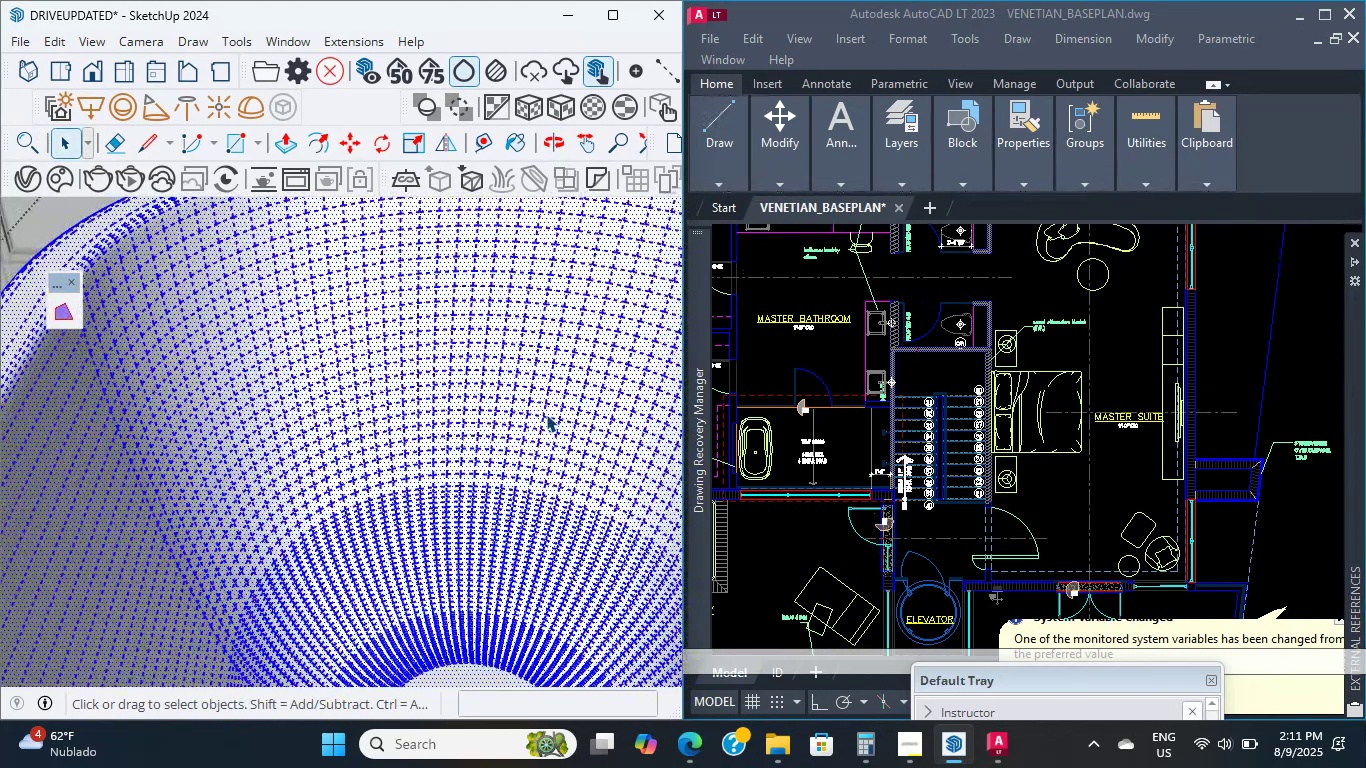 
double_click([546, 414])
 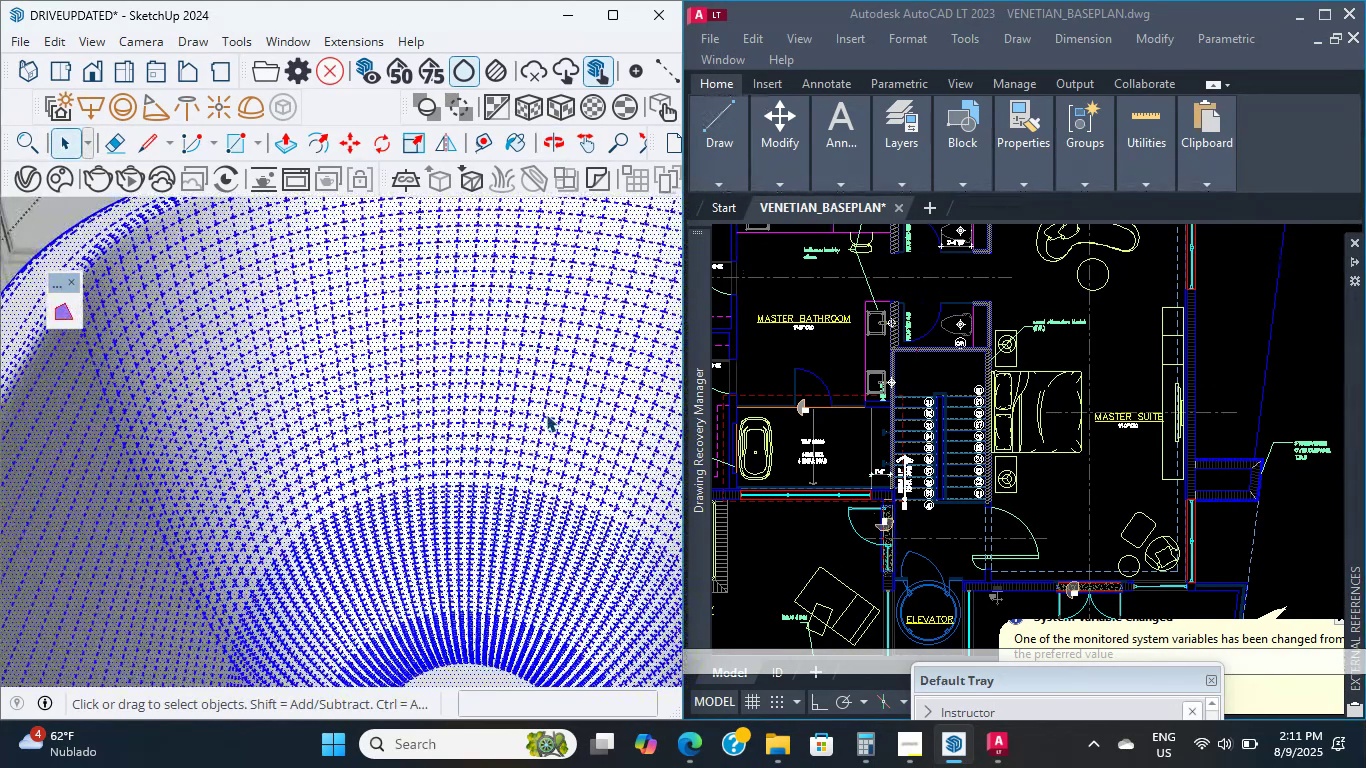 
triple_click([546, 414])
 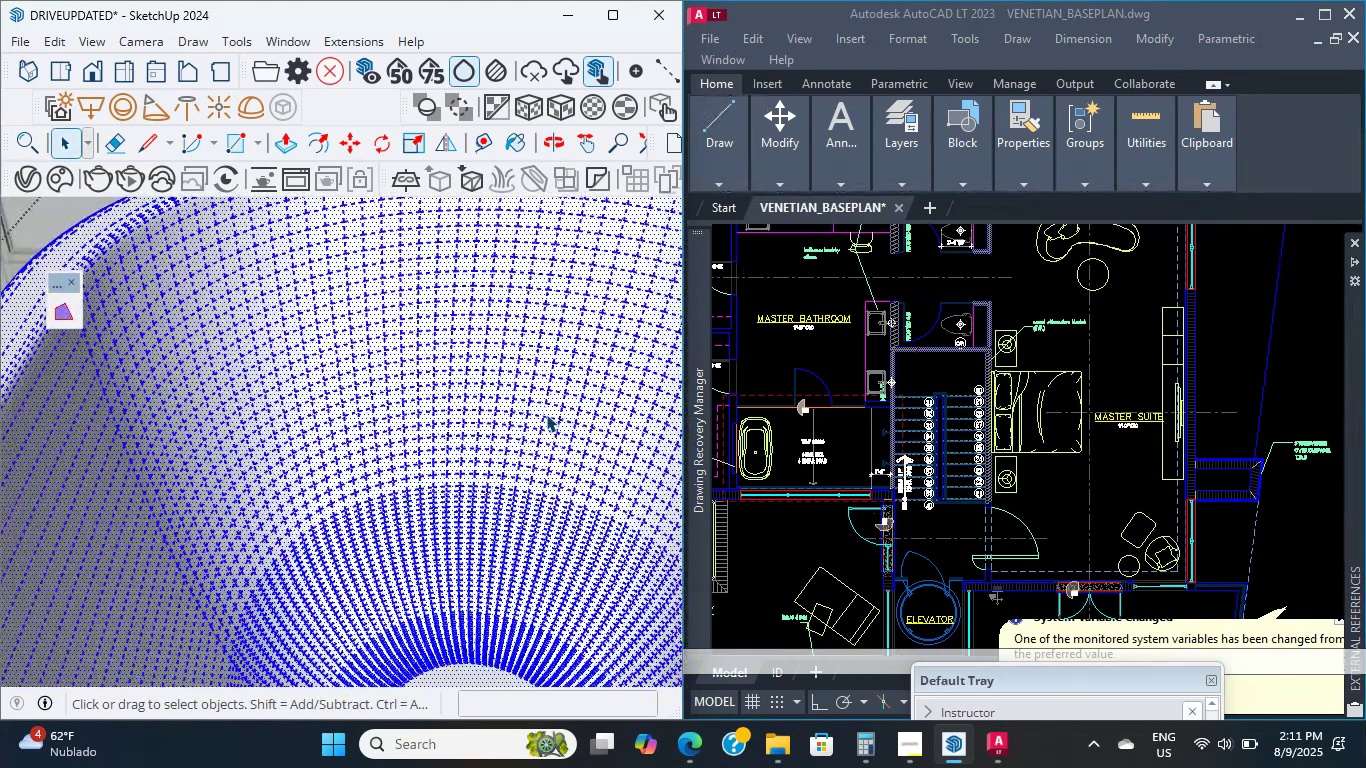 
triple_click([546, 414])
 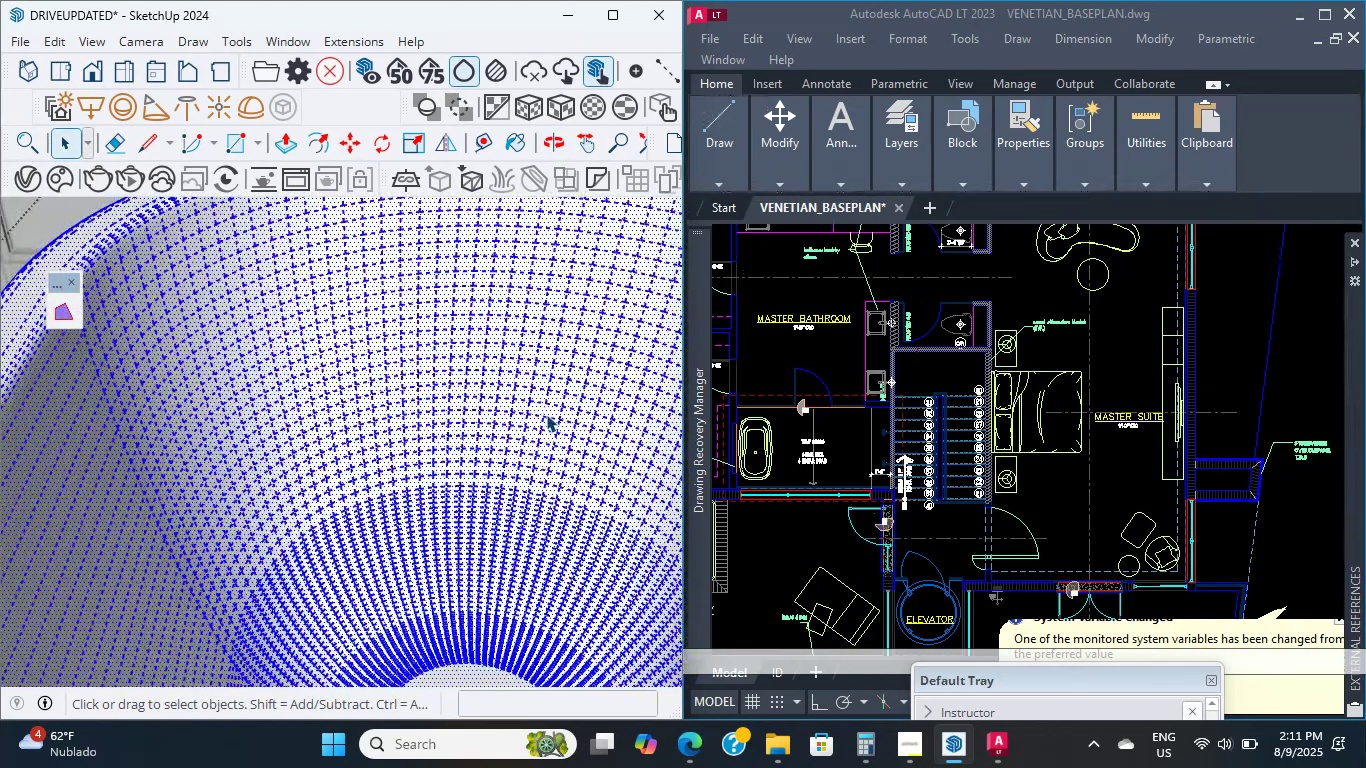 
scroll: coordinate [536, 400], scroll_direction: up, amount: 10.0
 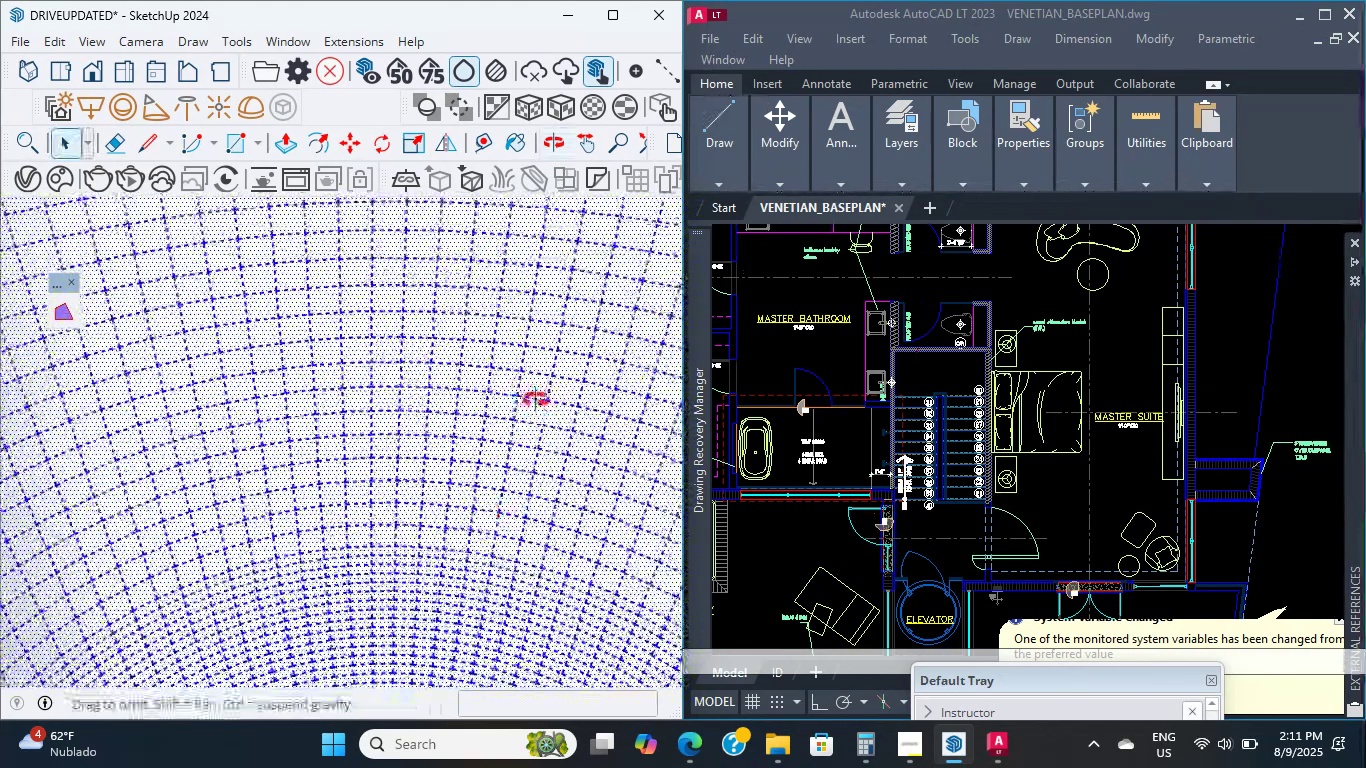 
middle_click([536, 400])
 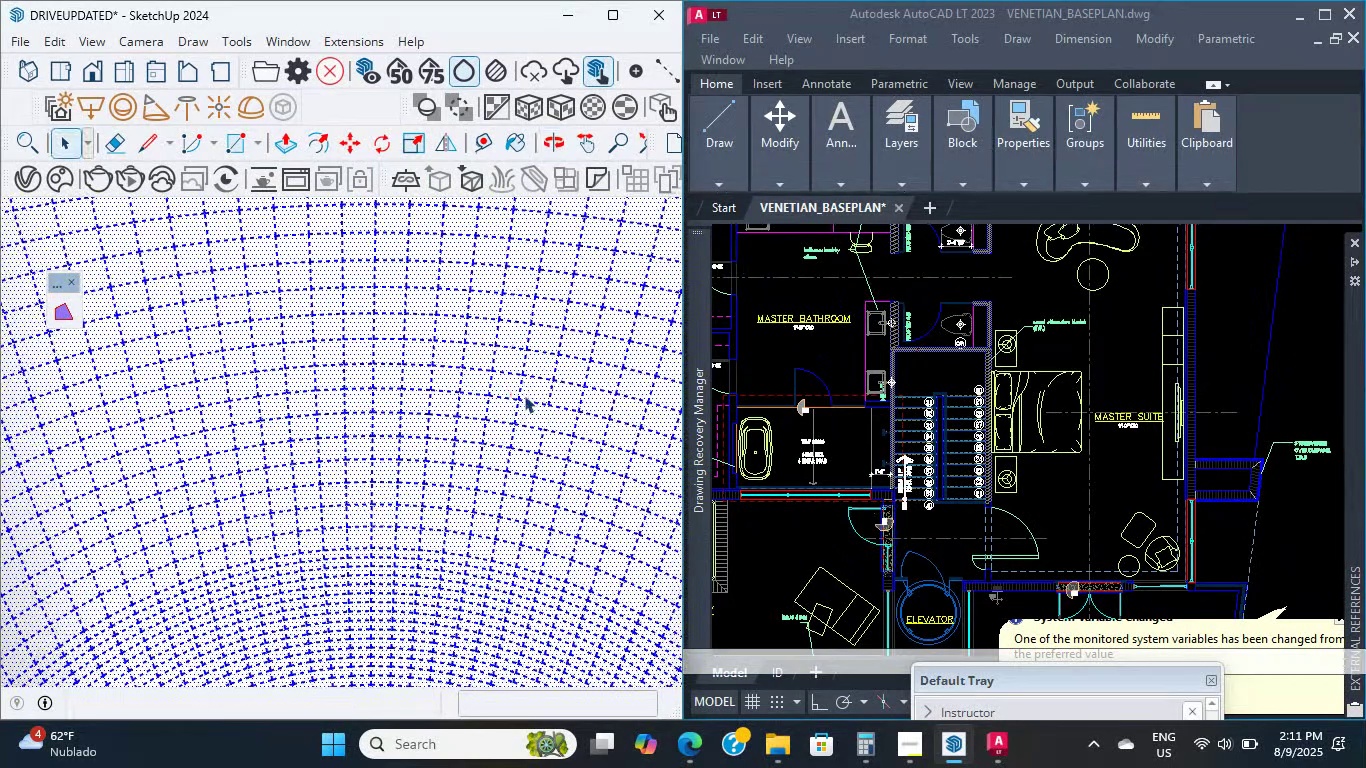 
wait(7.06)
 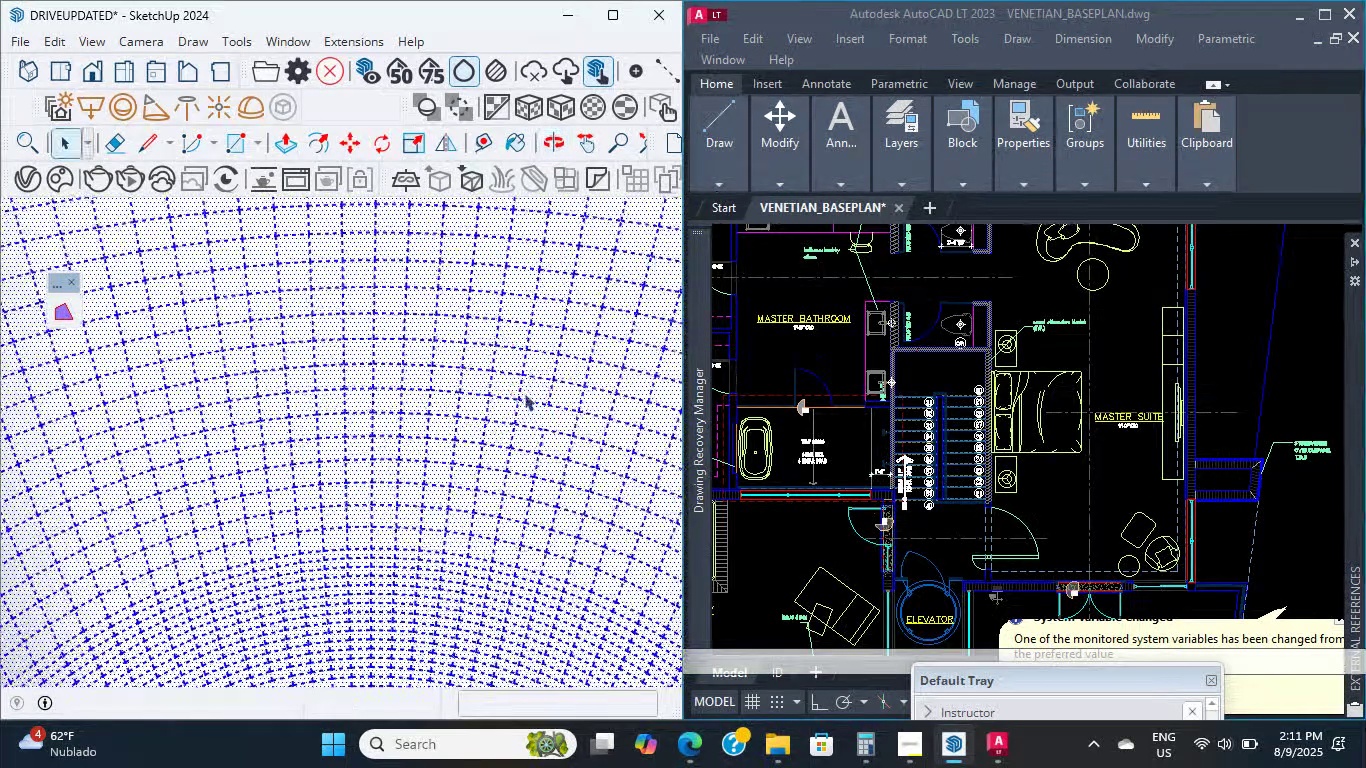 
middle_click([532, 402])
 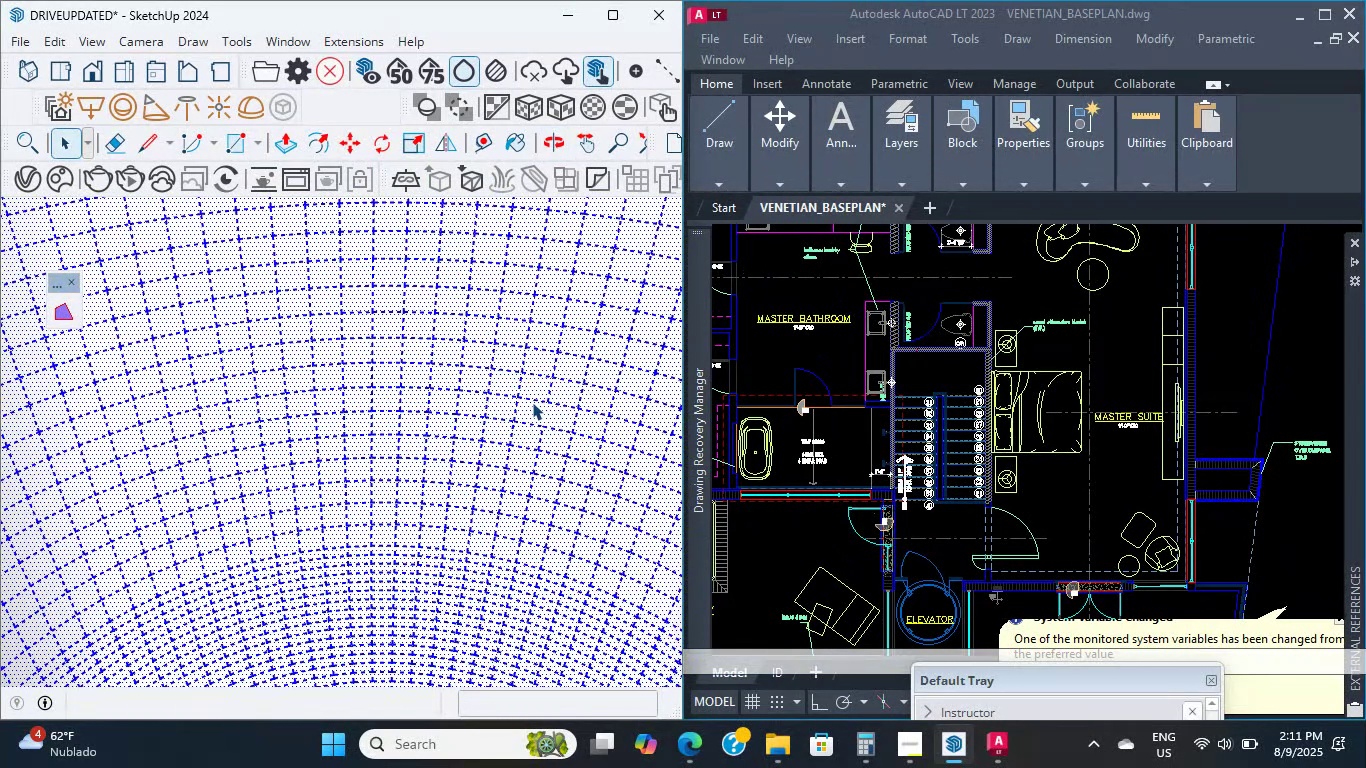 
wait(5.32)
 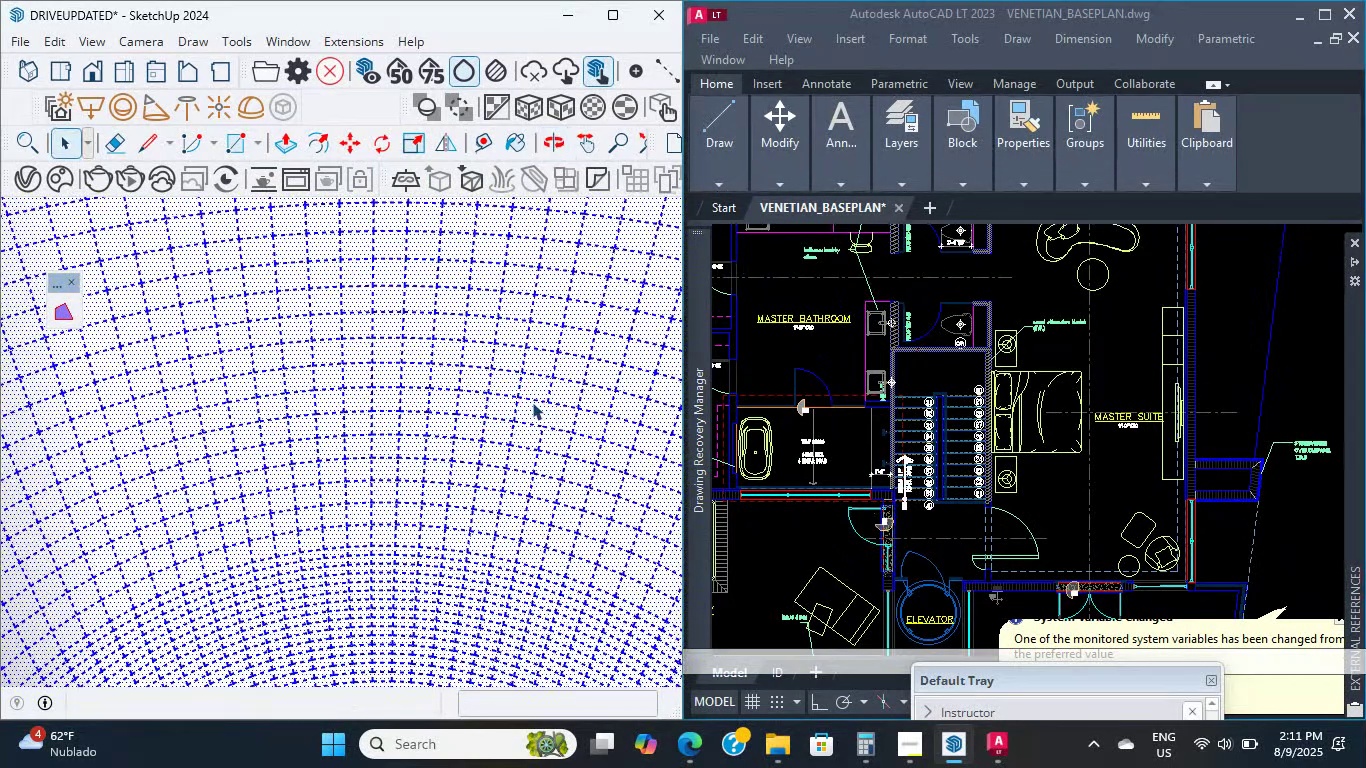 
scroll: coordinate [495, 353], scroll_direction: up, amount: 6.0
 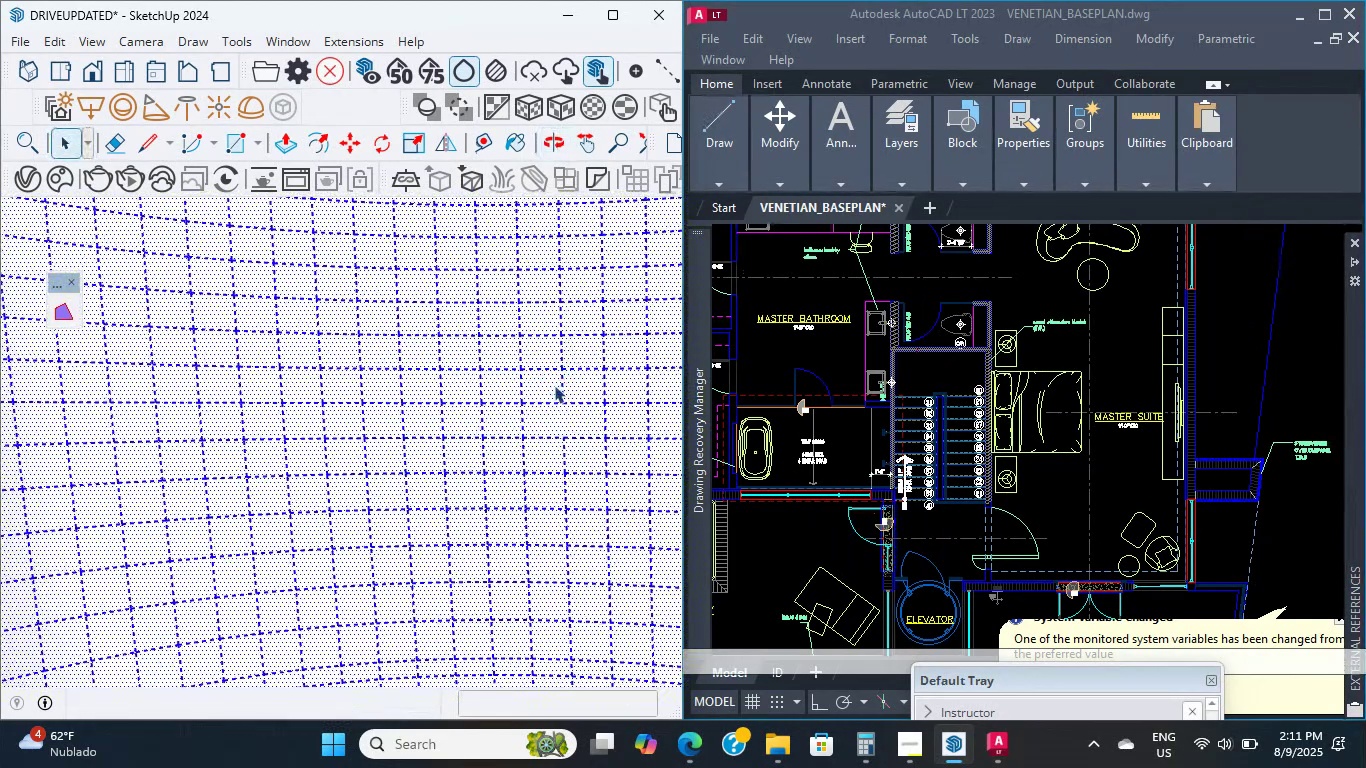 
wait(6.81)
 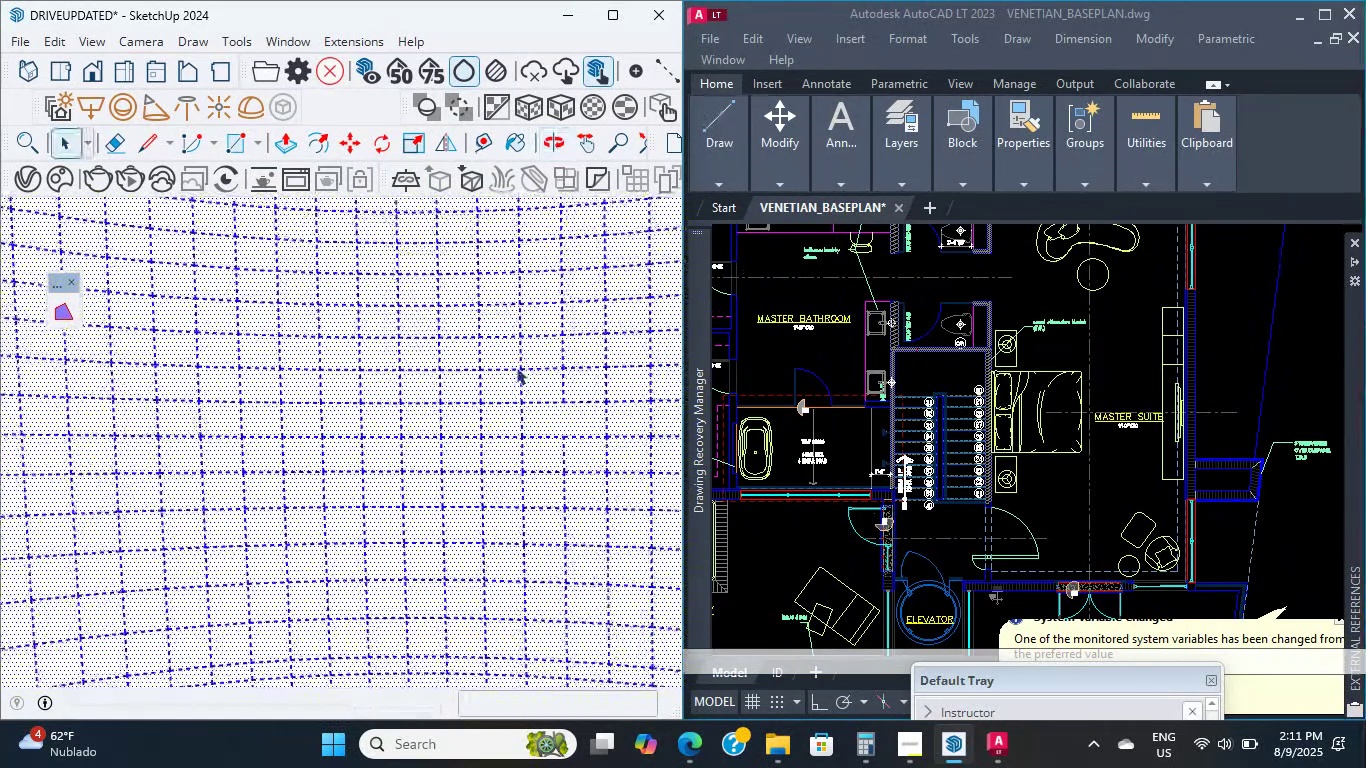 
scroll: coordinate [467, 450], scroll_direction: down, amount: 2.0
 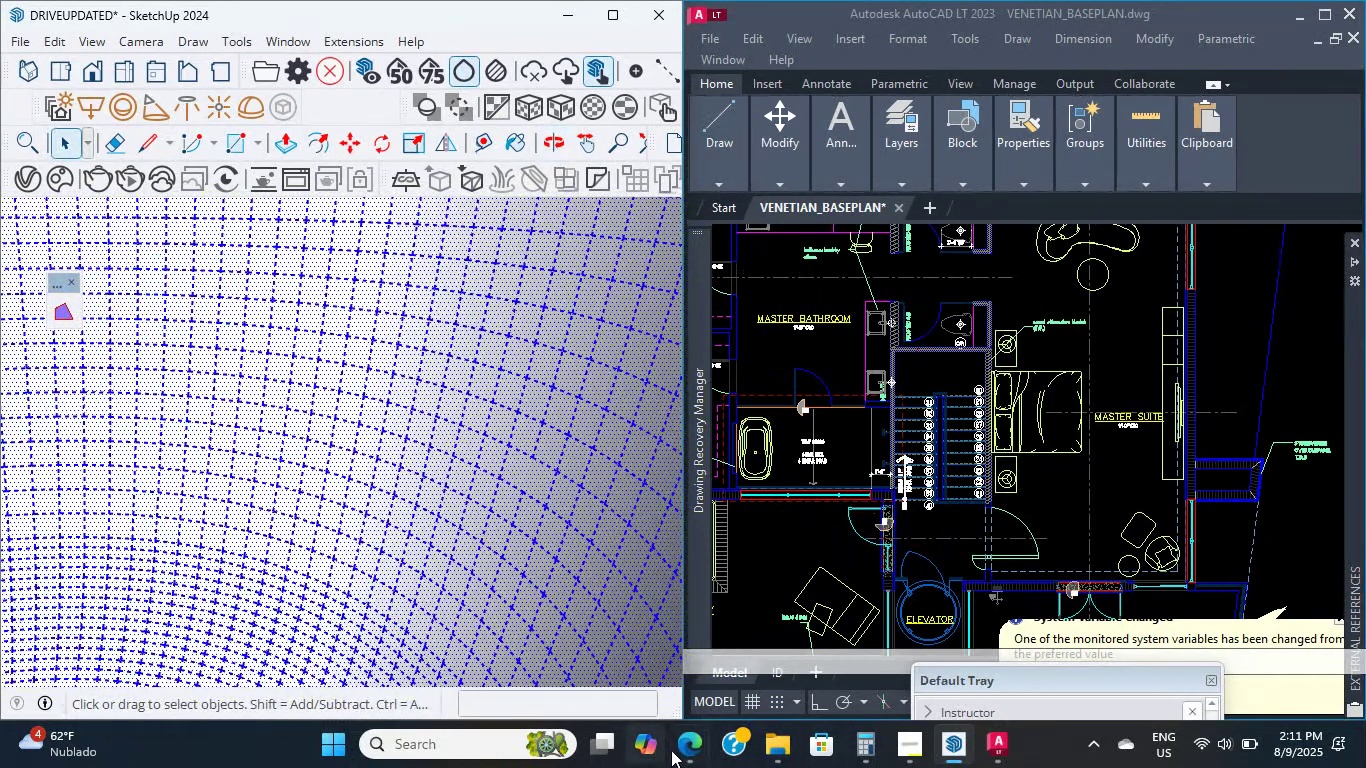 
left_click([591, 644])
 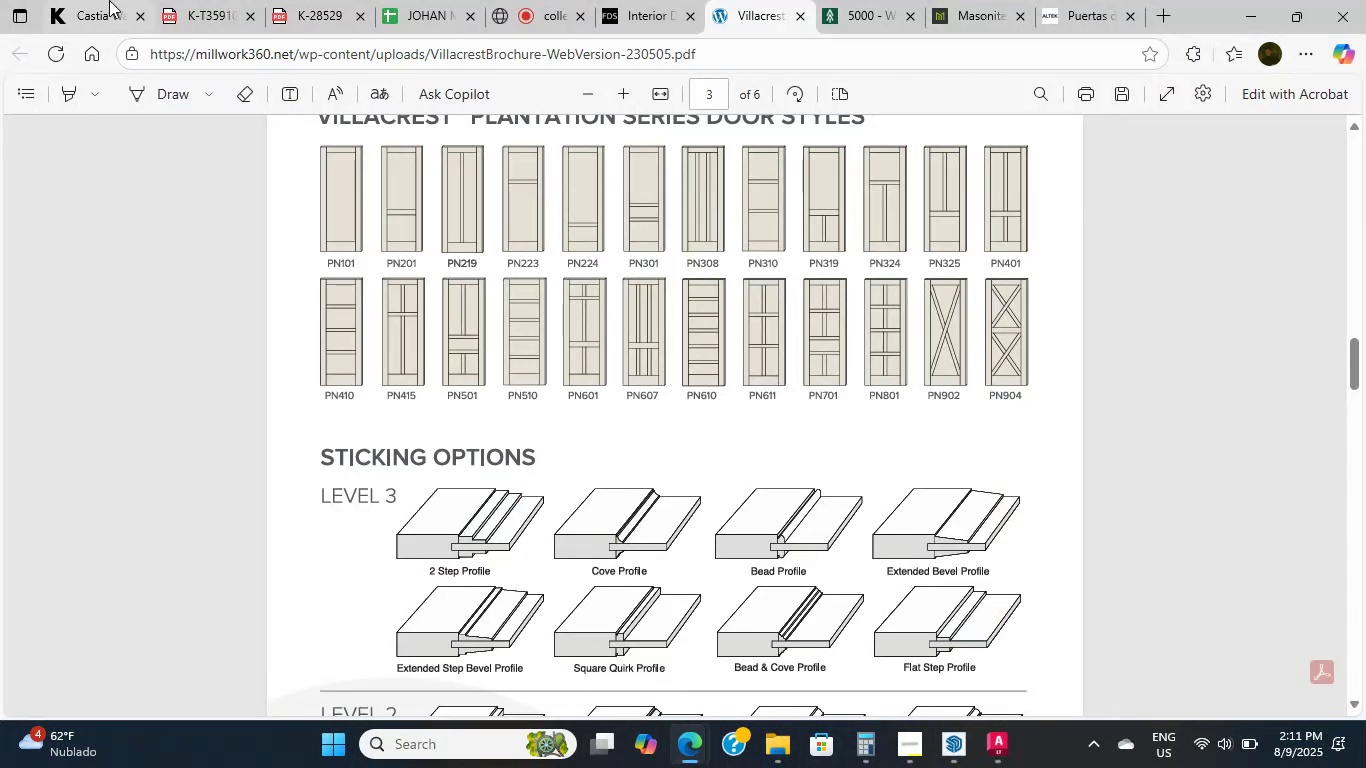 
left_click([90, 0])
 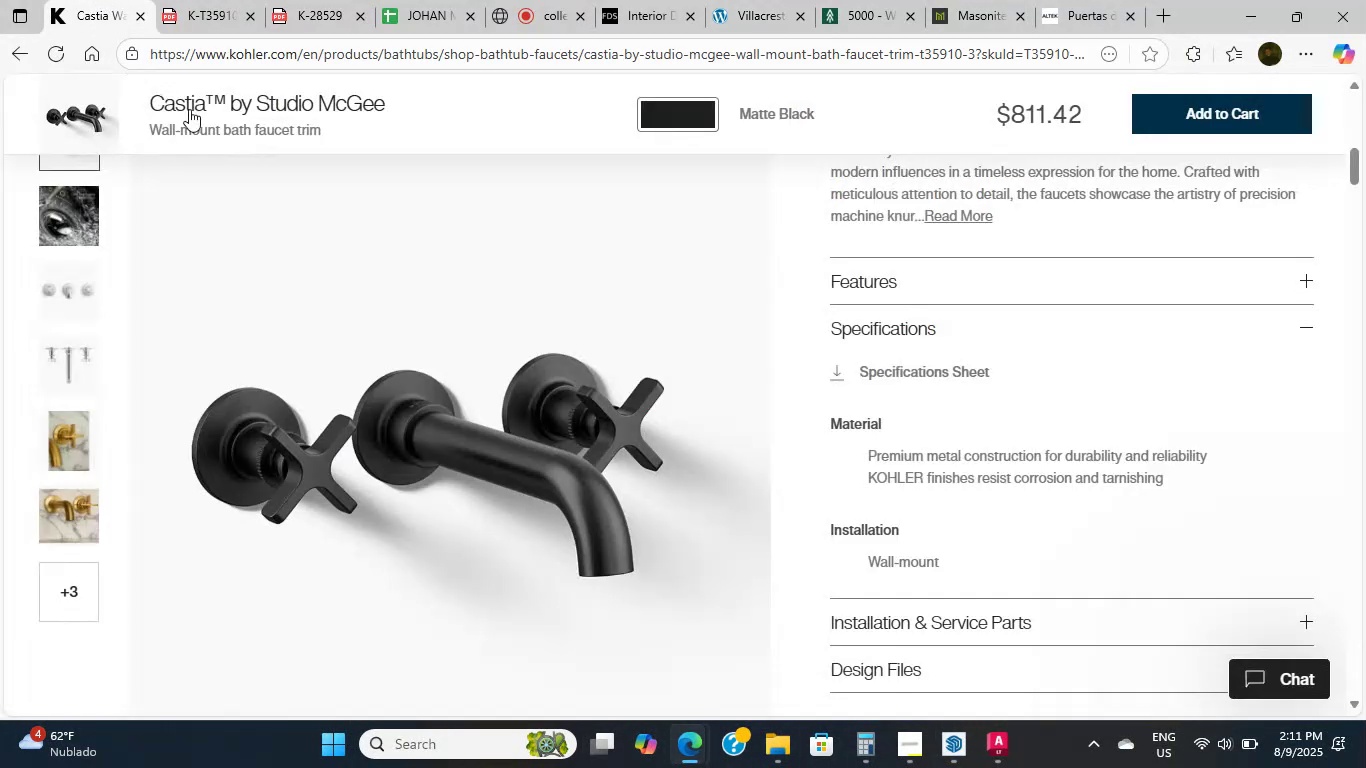 
scroll: coordinate [241, 177], scroll_direction: up, amount: 20.0
 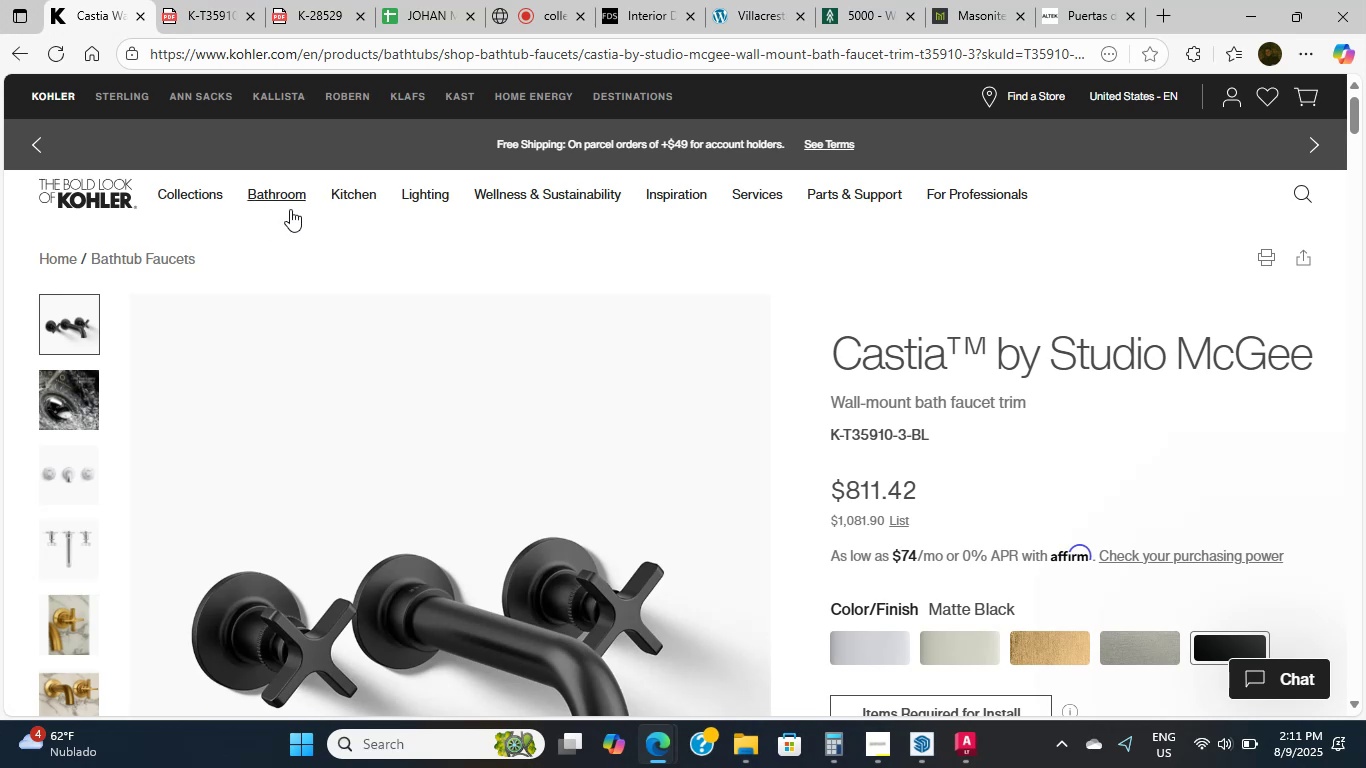 
left_click([257, 193])
 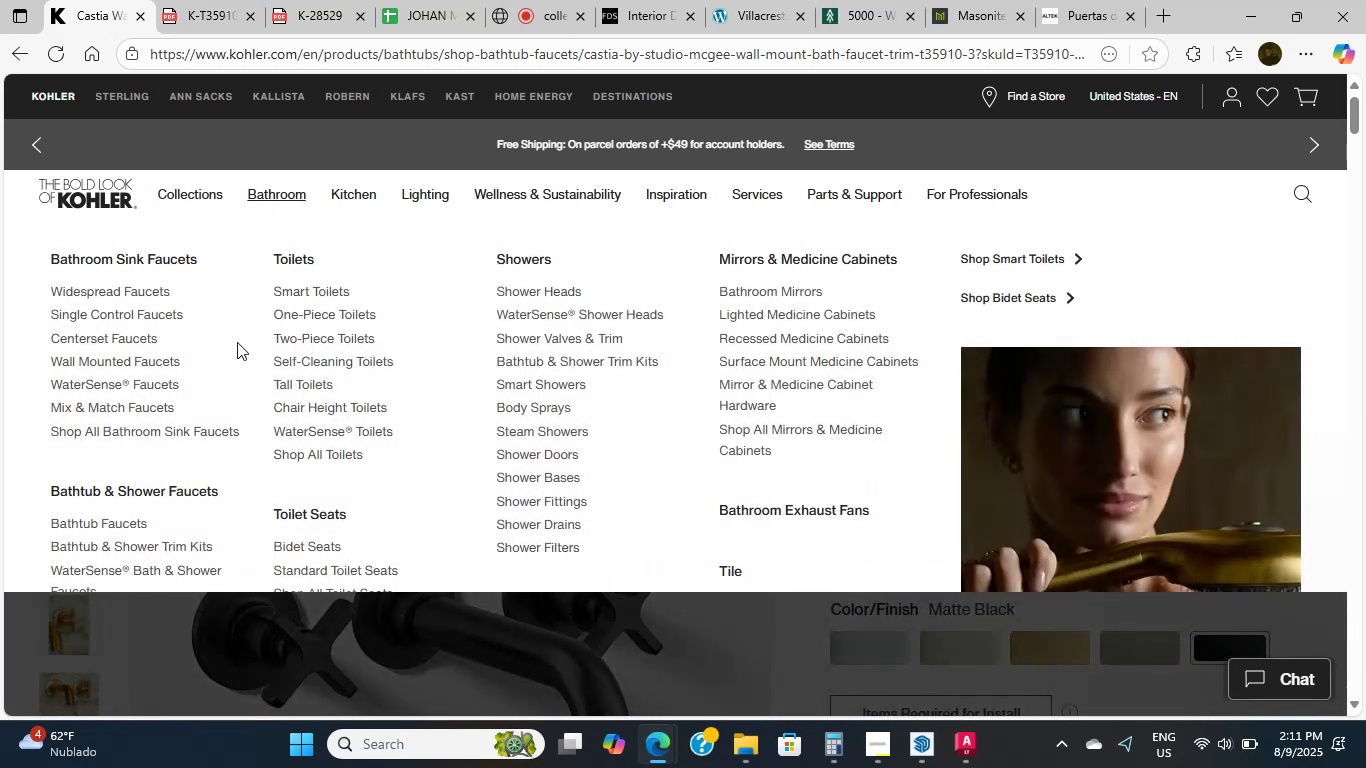 
scroll: coordinate [102, 413], scroll_direction: down, amount: 5.0
 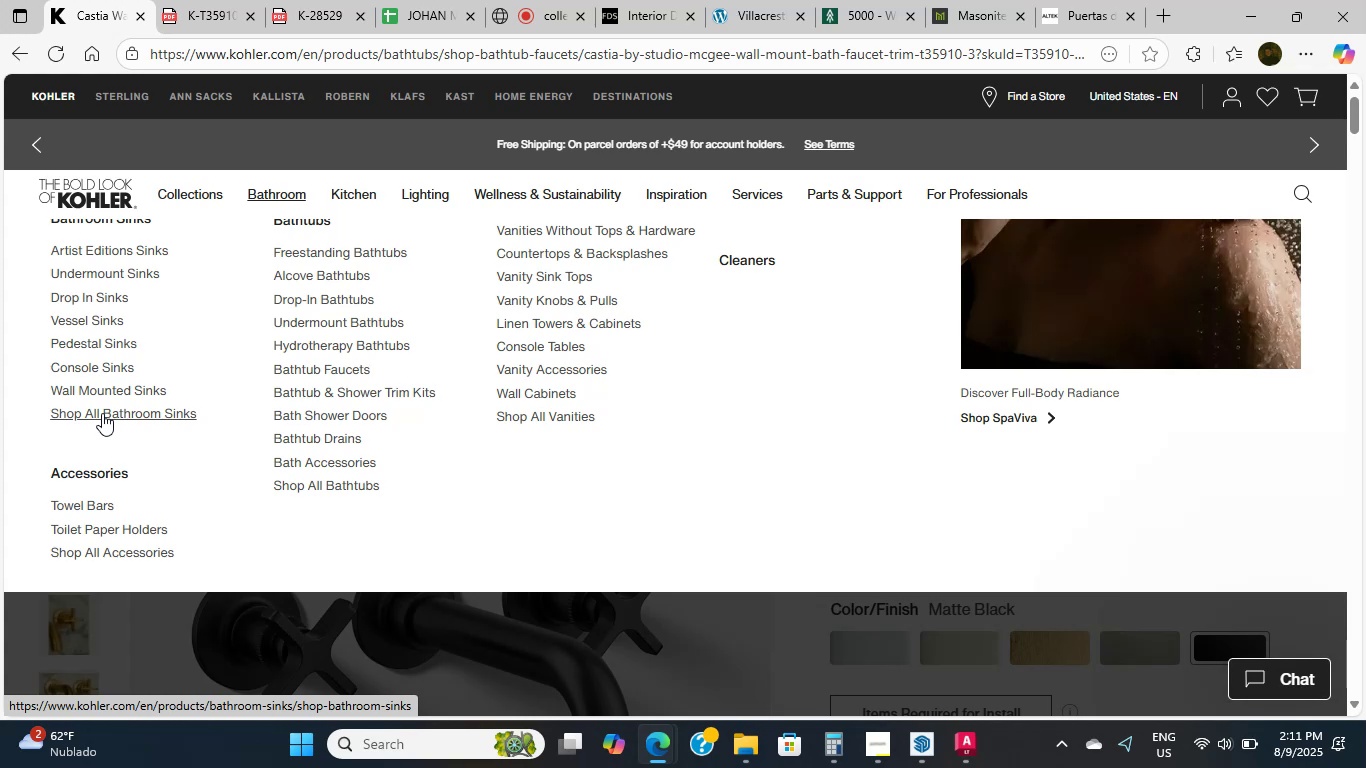 
wait(12.14)
 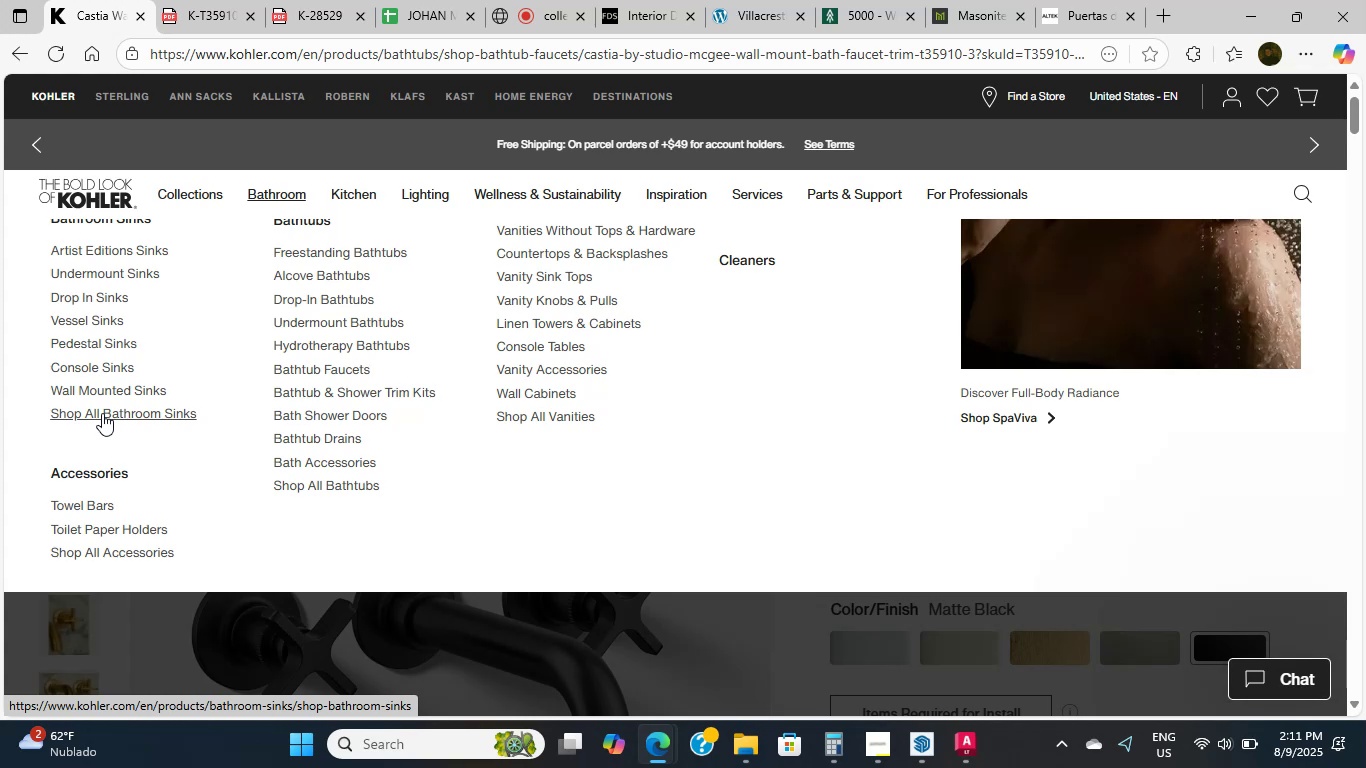 
scroll: coordinate [122, 419], scroll_direction: up, amount: 6.0
 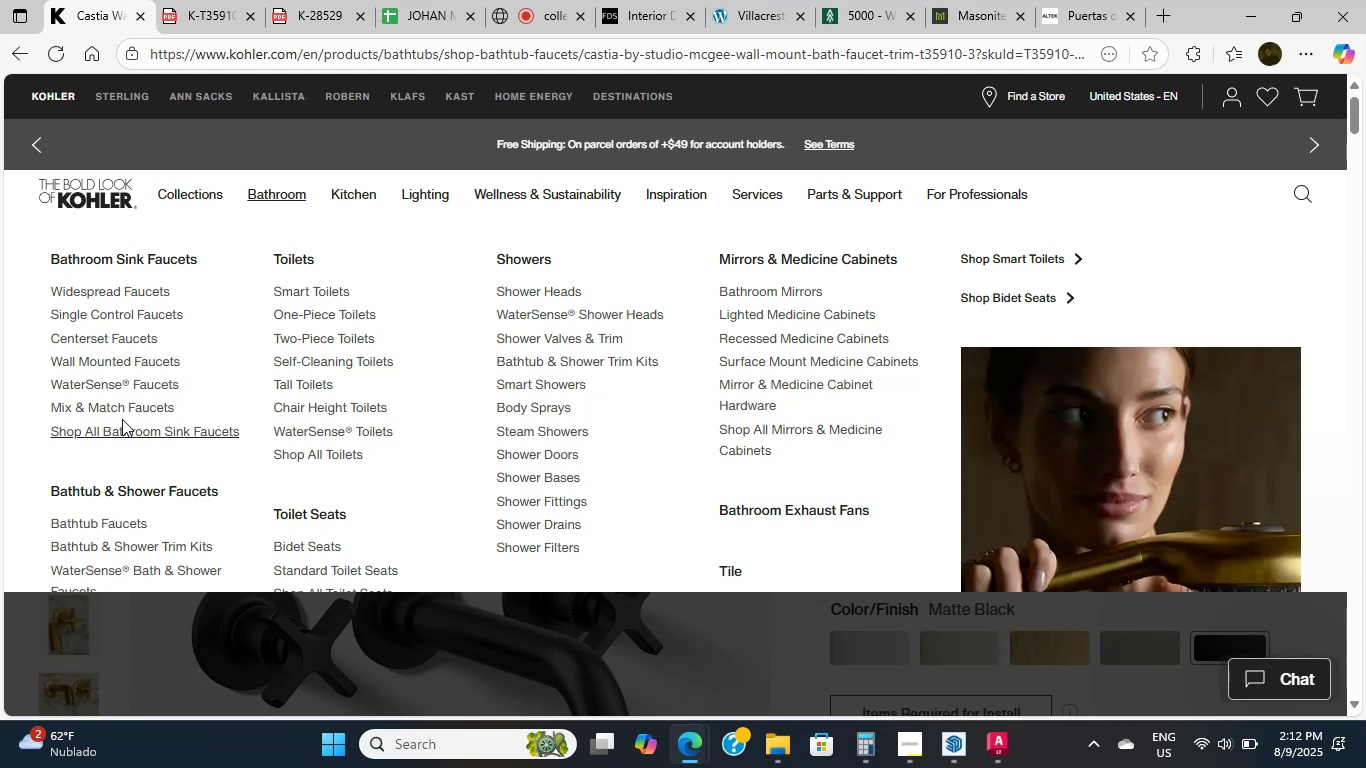 
wait(15.28)
 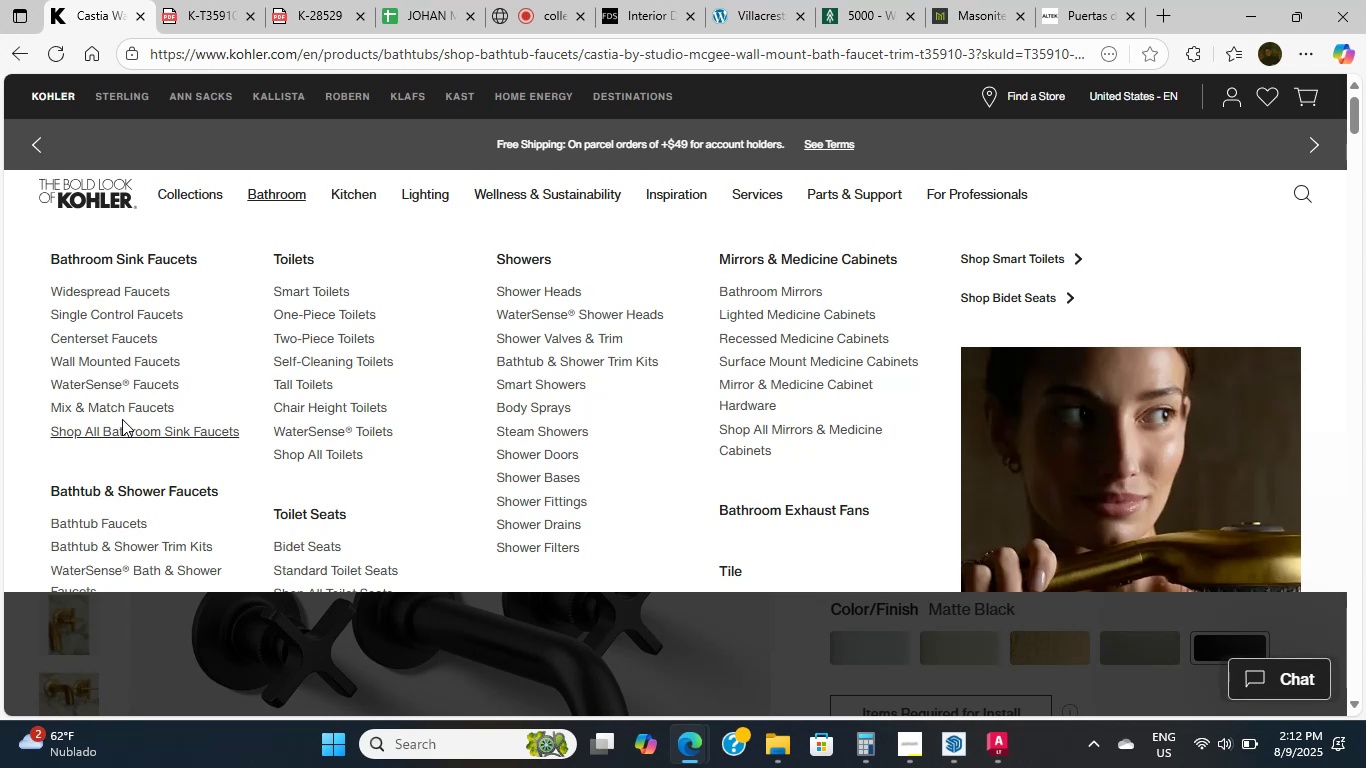 
scroll: coordinate [819, 396], scroll_direction: down, amount: 6.0
 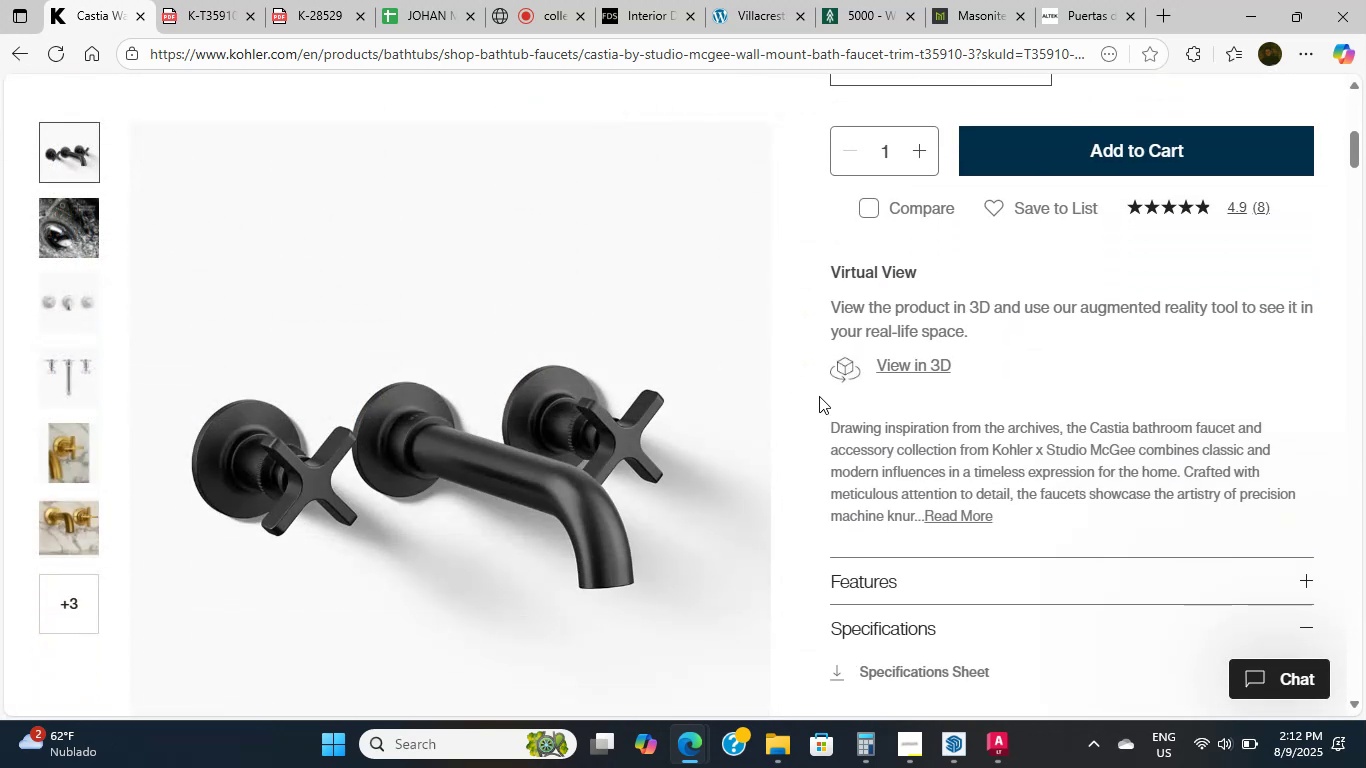 
scroll: coordinate [259, 163], scroll_direction: up, amount: 17.0
 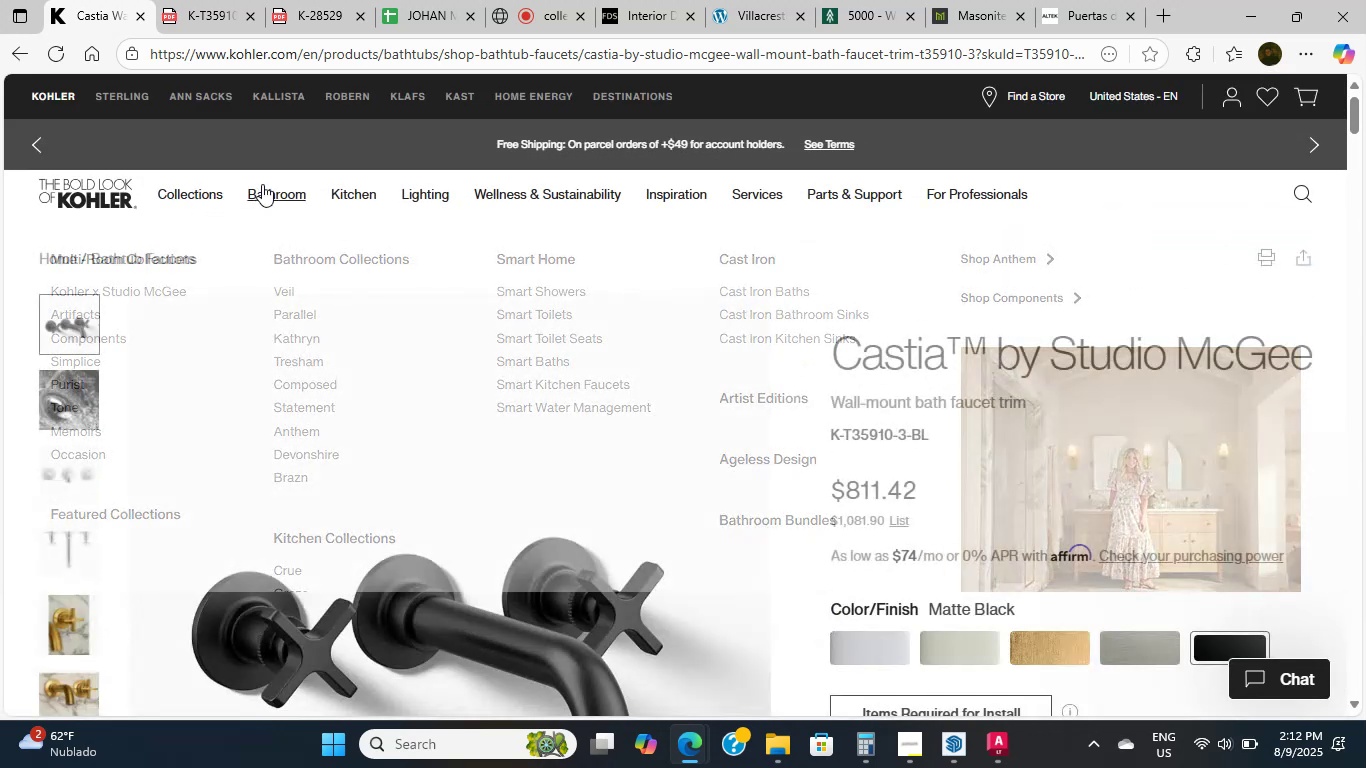 
left_click([263, 184])
 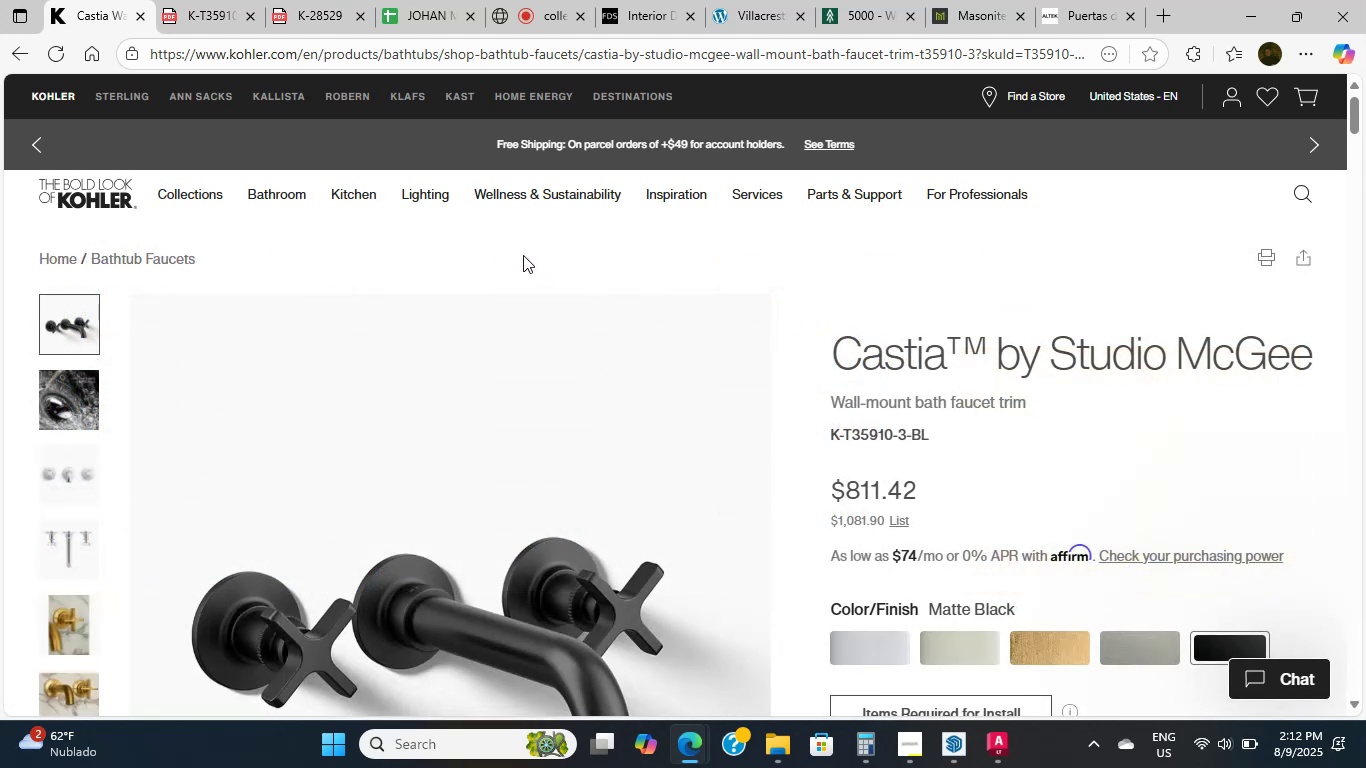 
left_click([165, 194])
 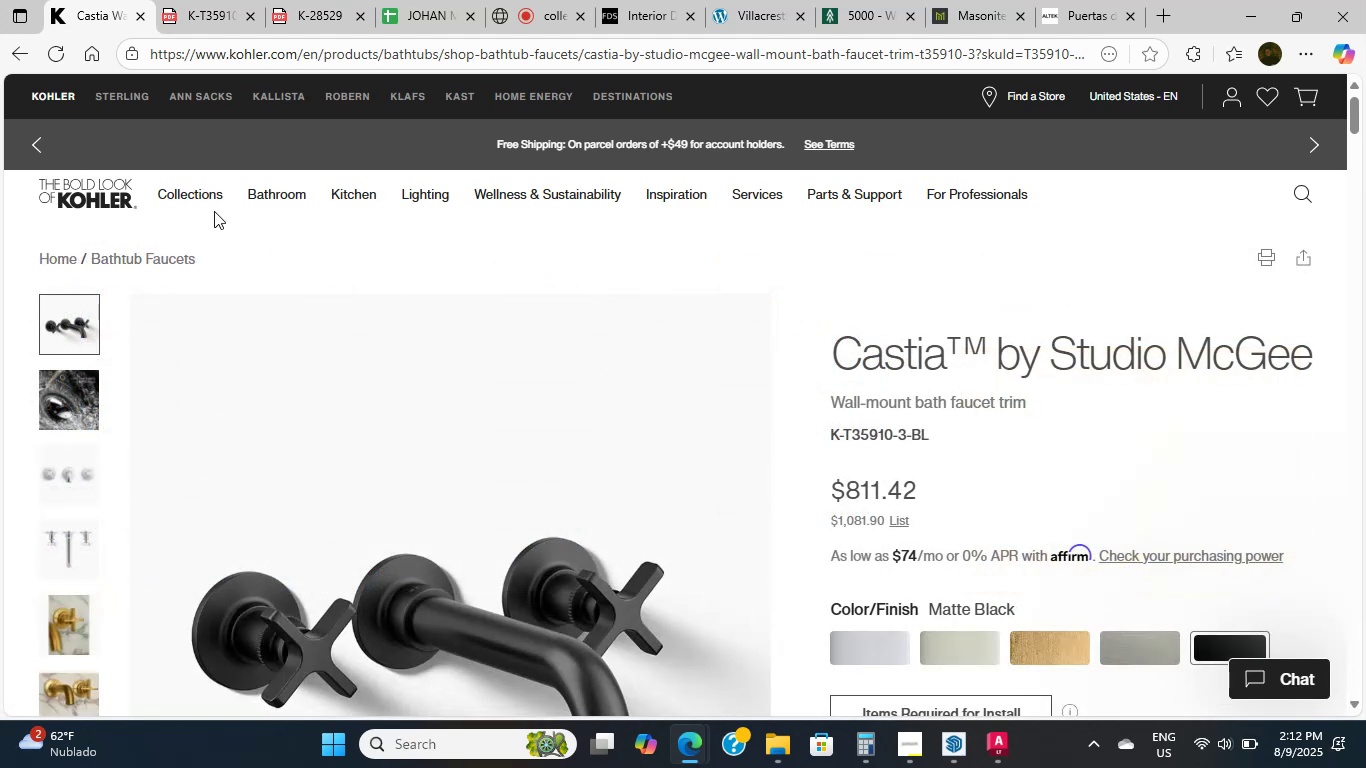 
left_click([180, 191])
 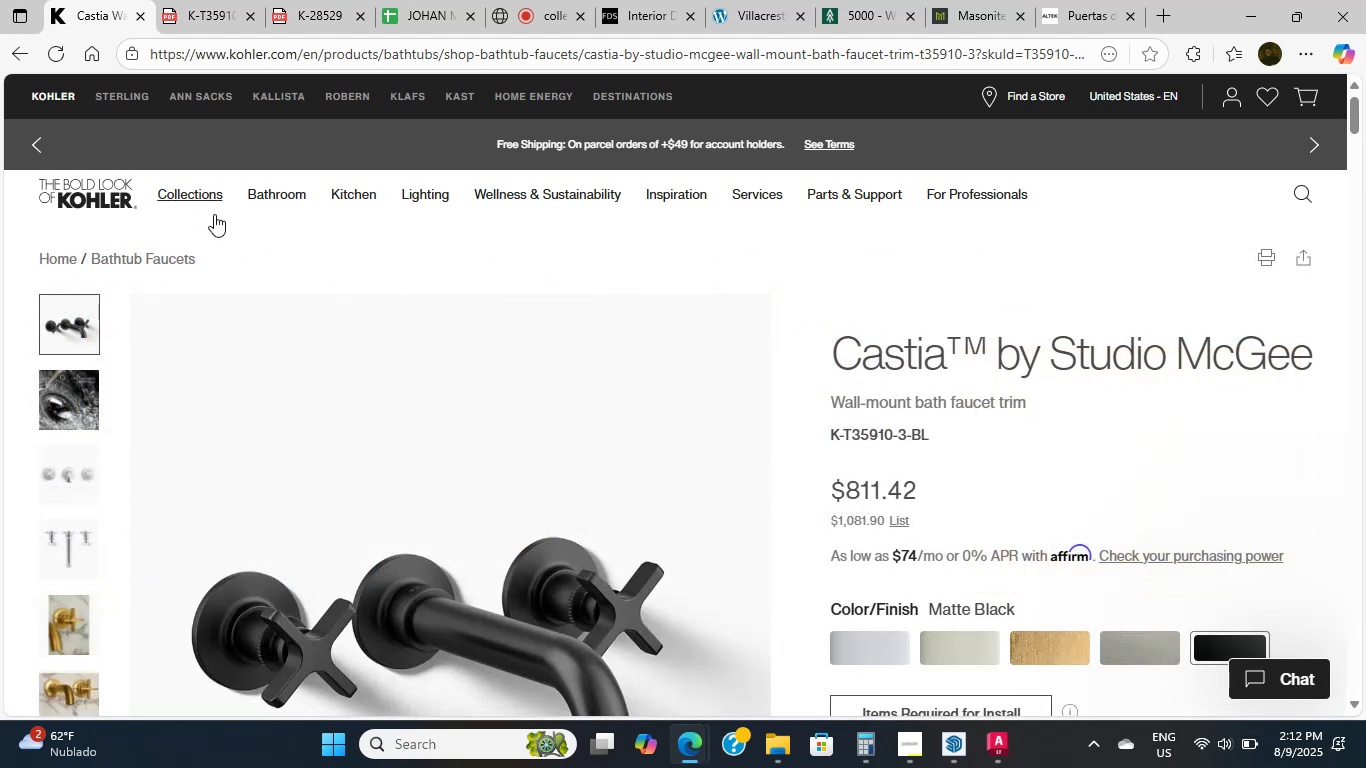 
left_click([192, 193])
 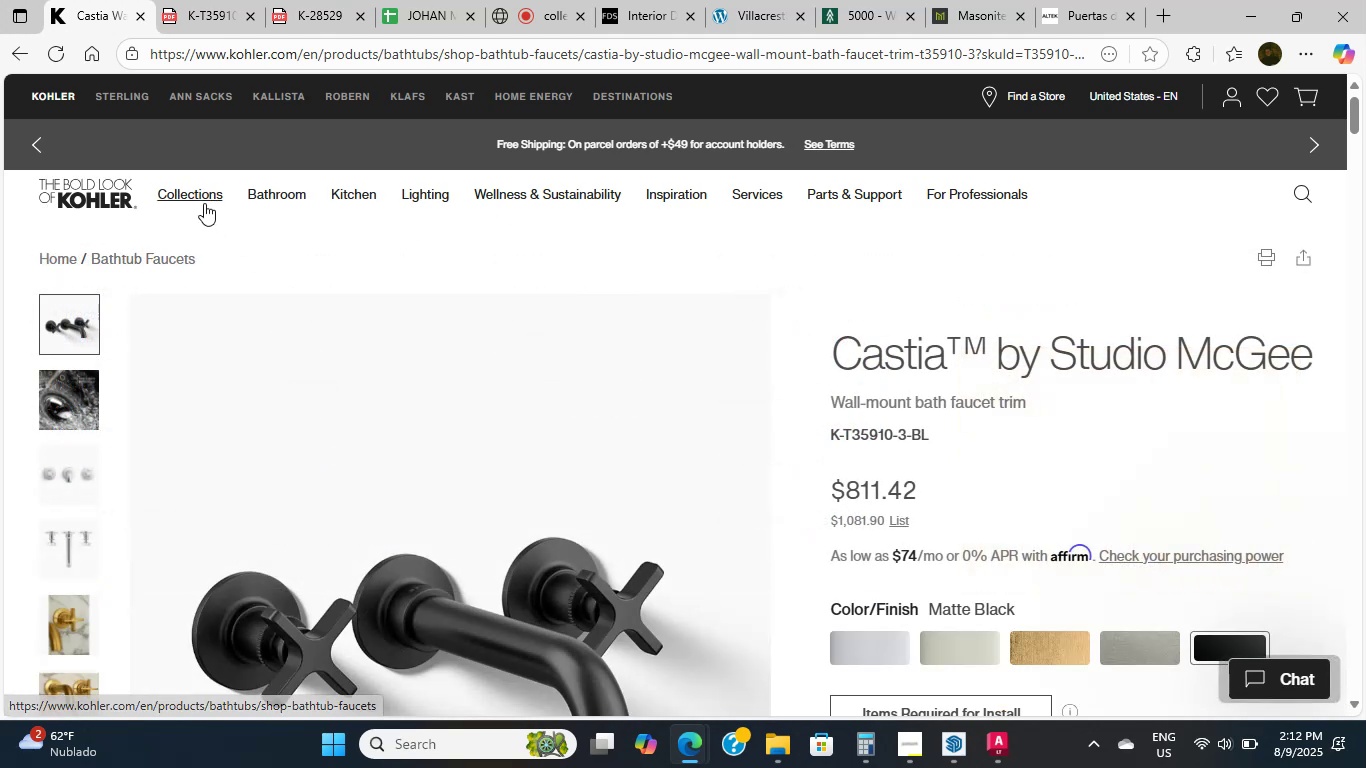 
left_click([204, 203])
 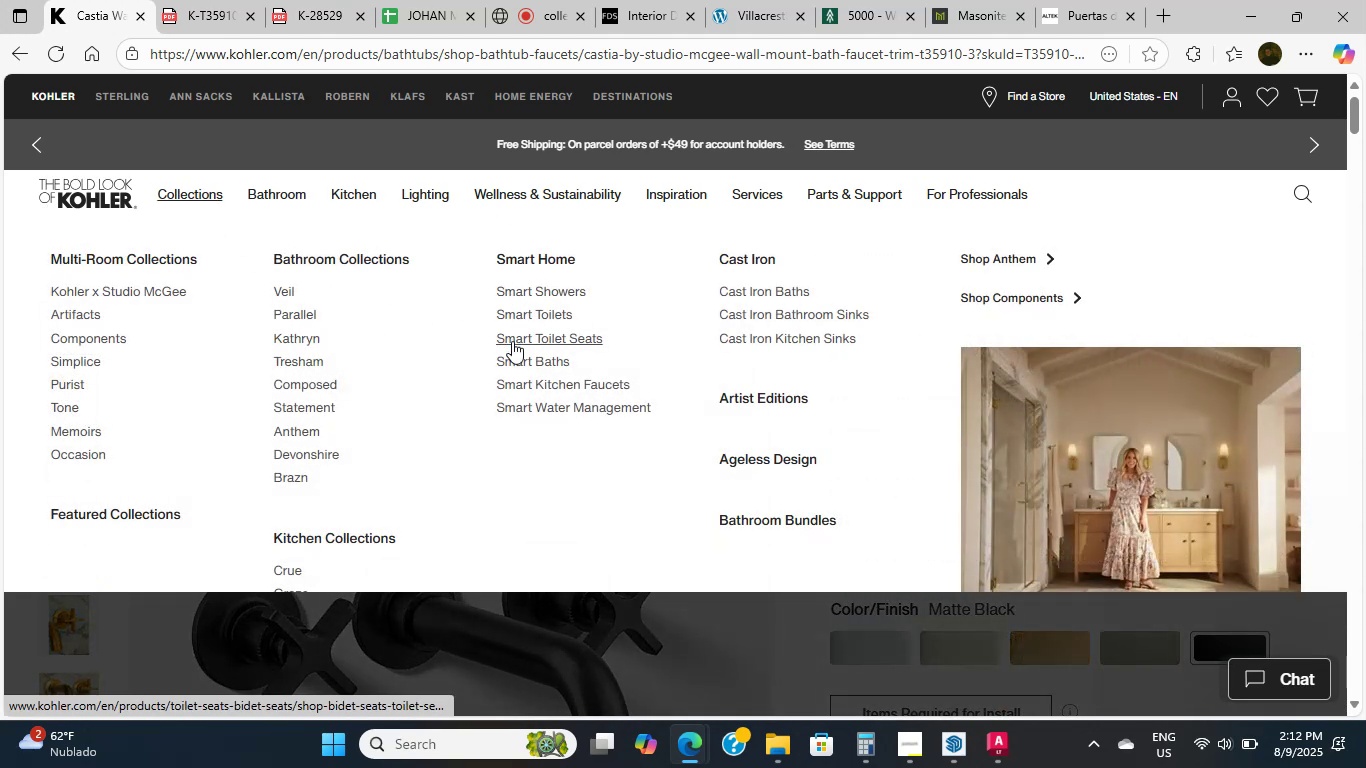 
double_click([529, 306])
 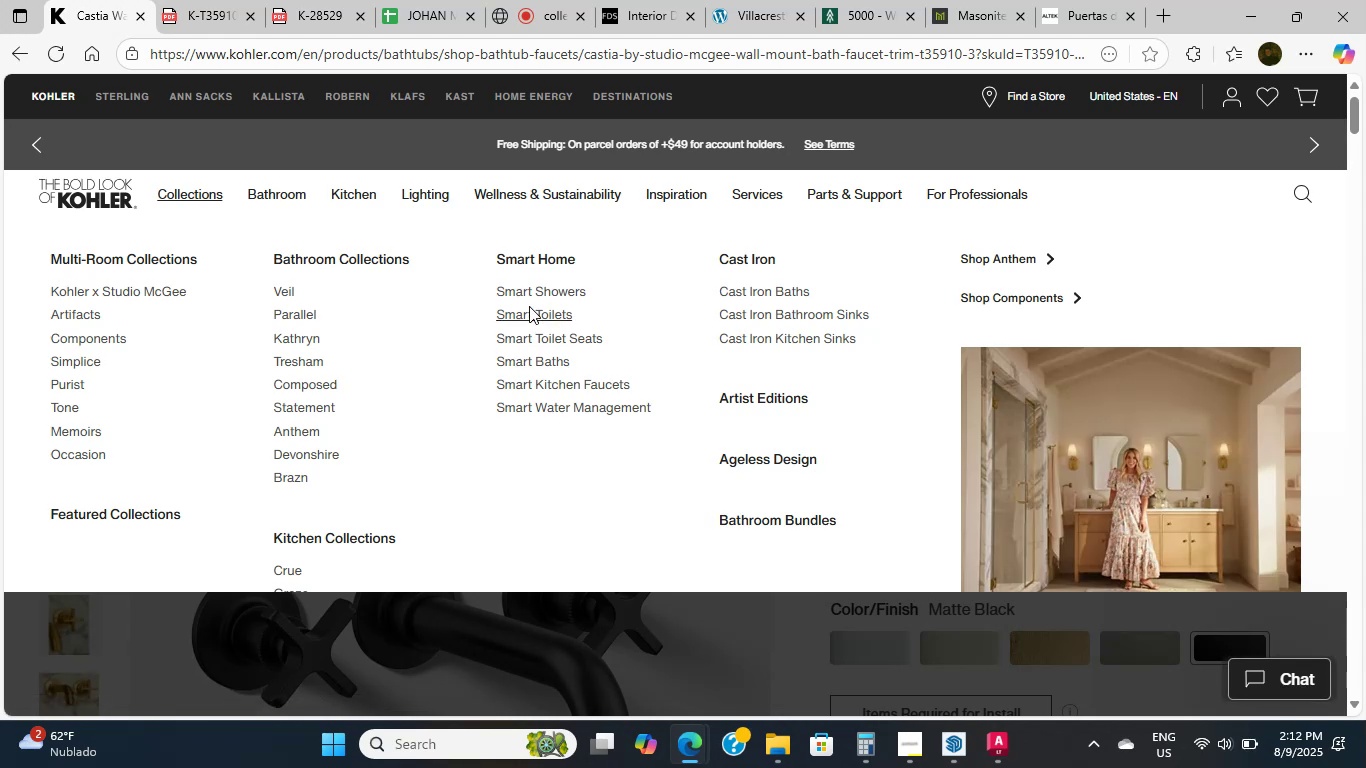 
scroll: coordinate [486, 332], scroll_direction: up, amount: 2.0
 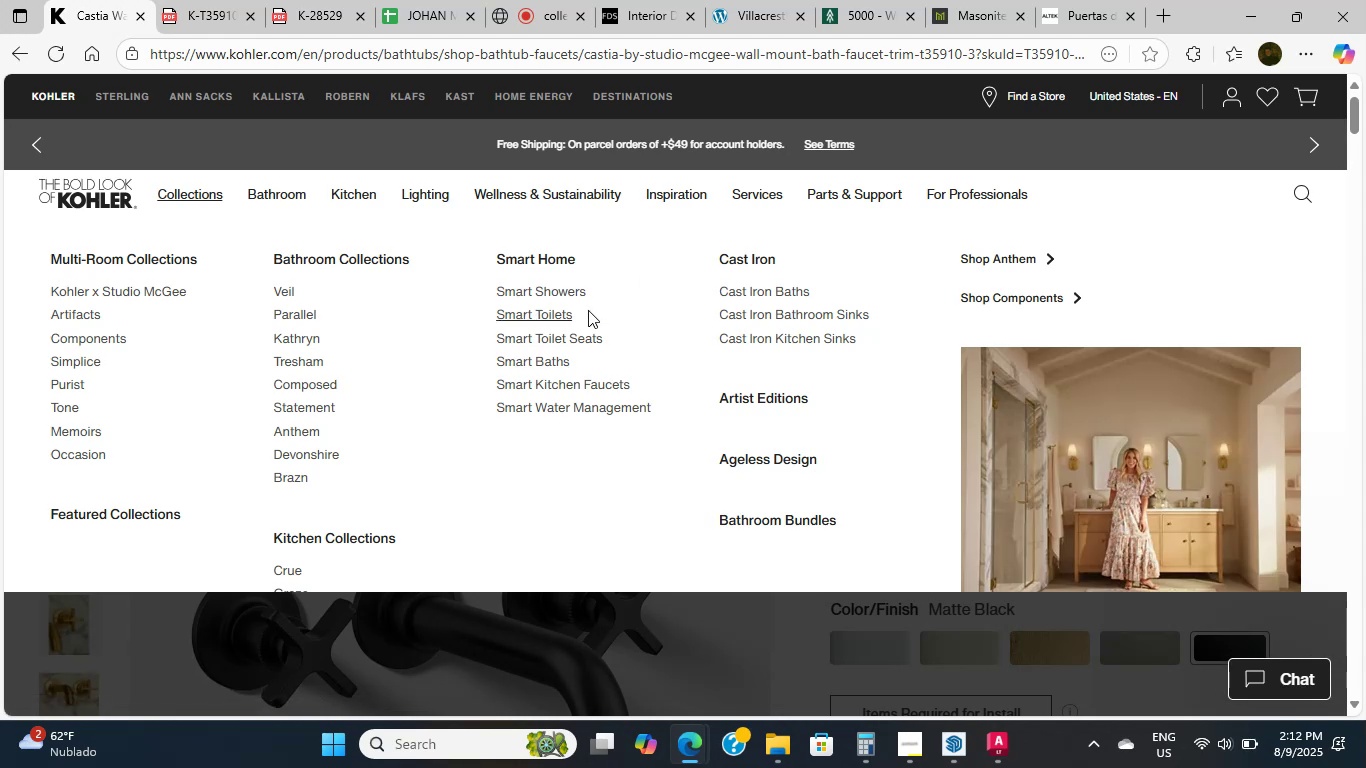 
left_click([575, 290])
 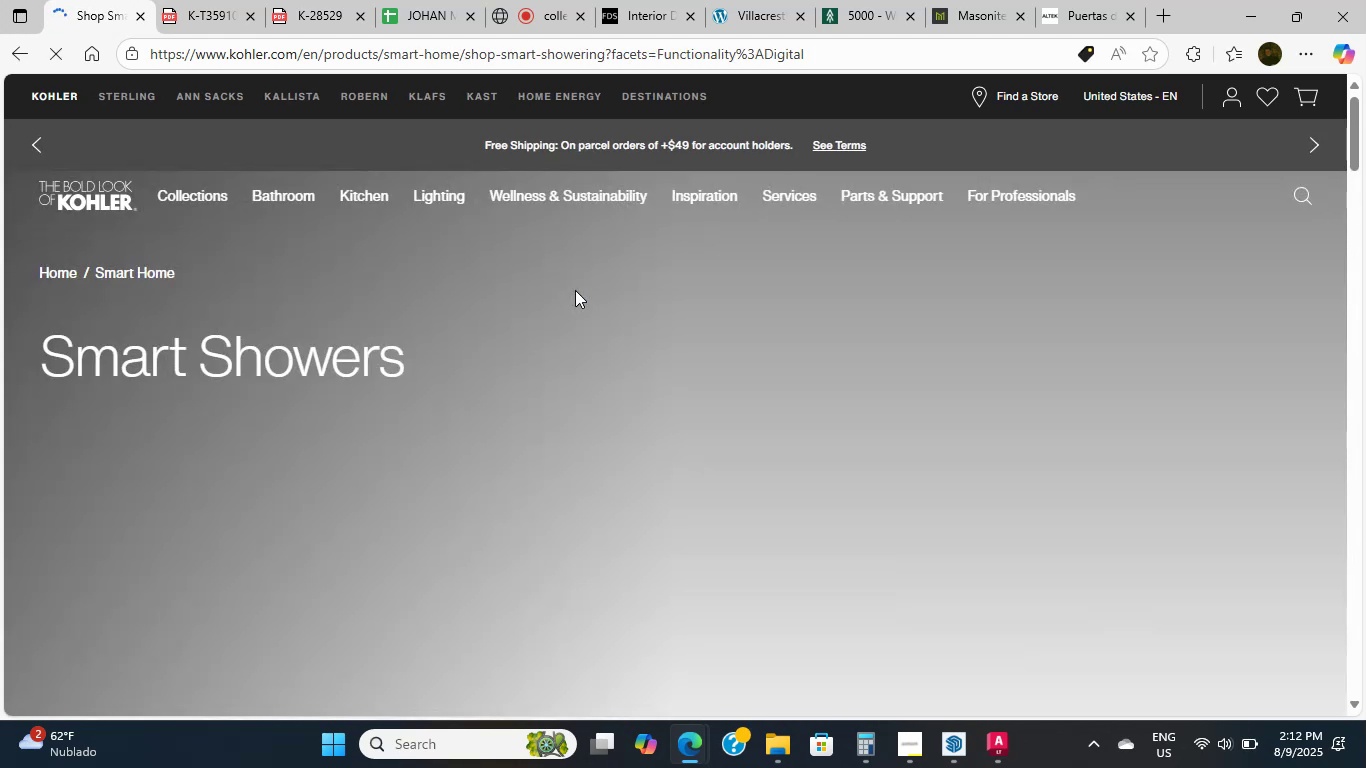 
scroll: coordinate [575, 290], scroll_direction: down, amount: 8.0
 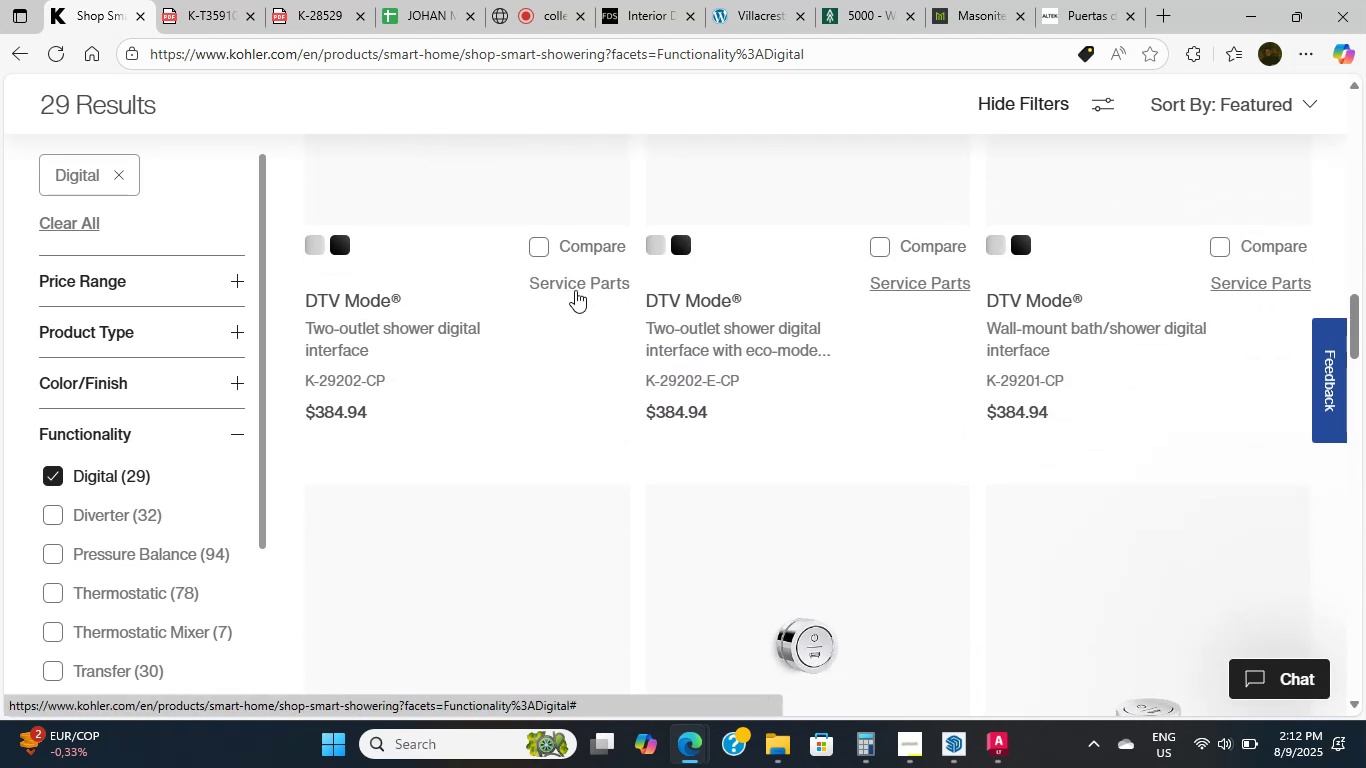 
scroll: coordinate [575, 290], scroll_direction: up, amount: 4.0
 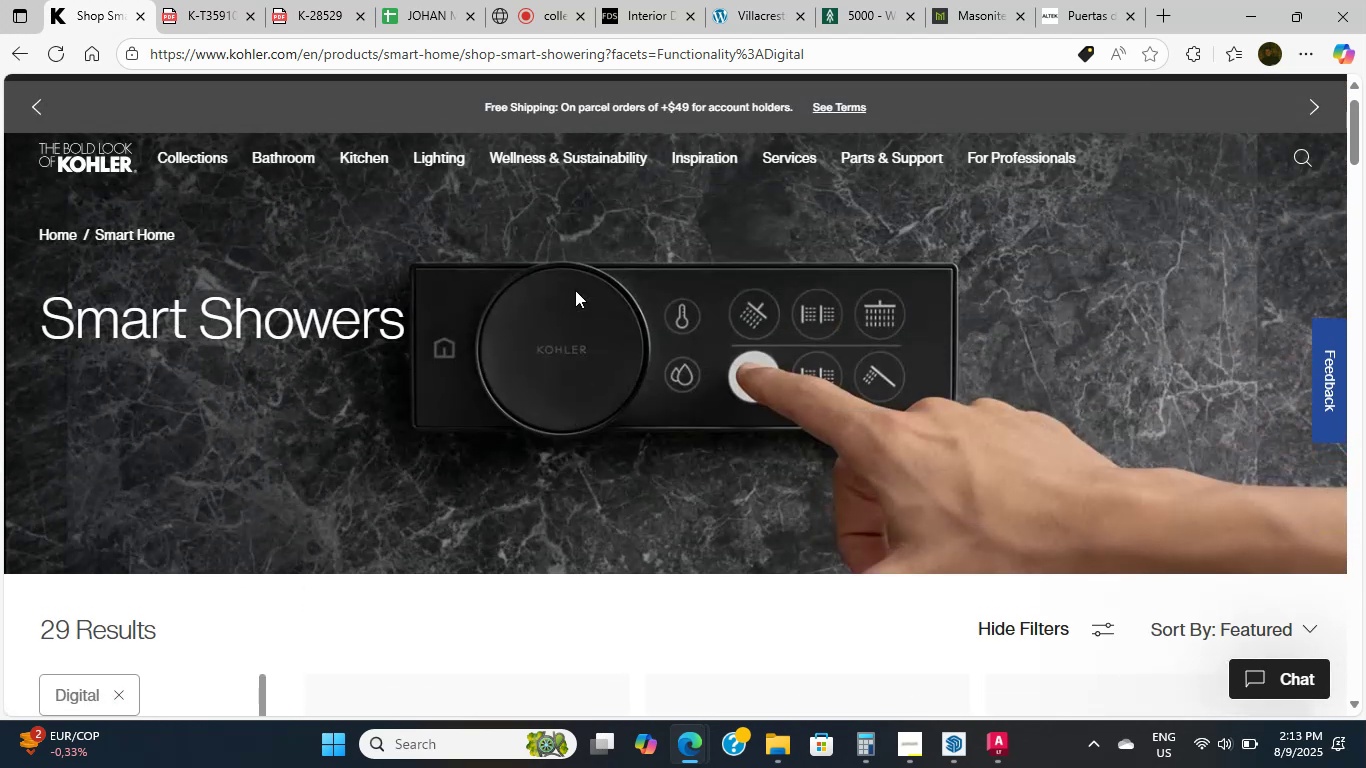 
scroll: coordinate [575, 290], scroll_direction: down, amount: 5.0
 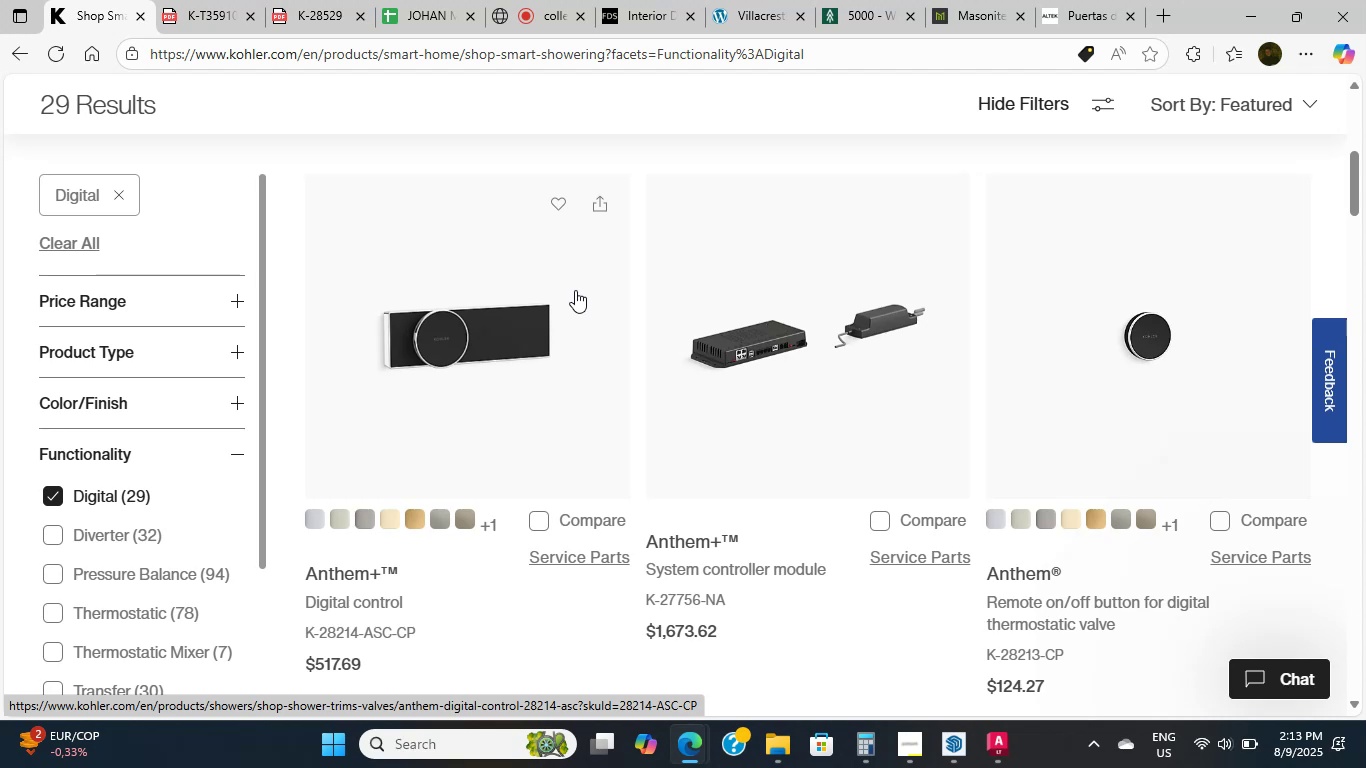 
wait(16.4)
 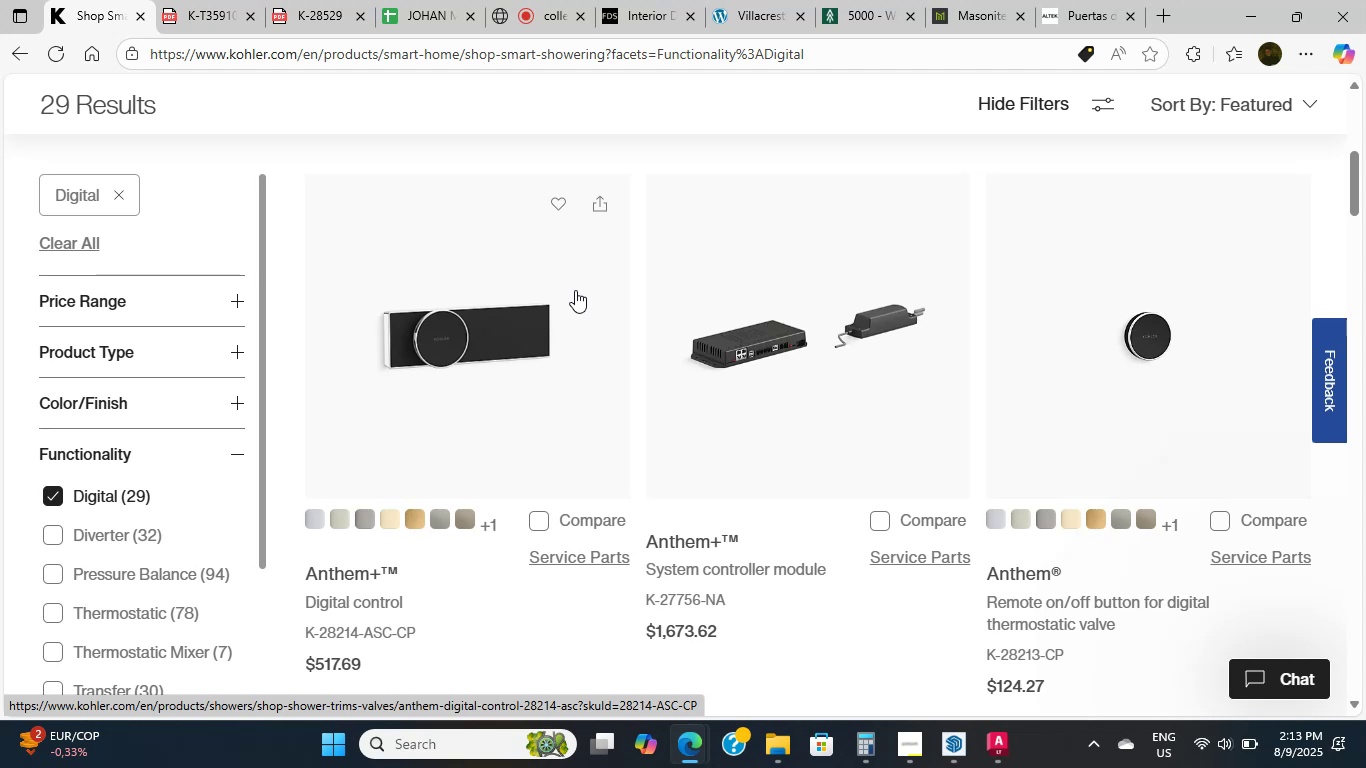 
scroll: coordinate [575, 290], scroll_direction: up, amount: 29.0
 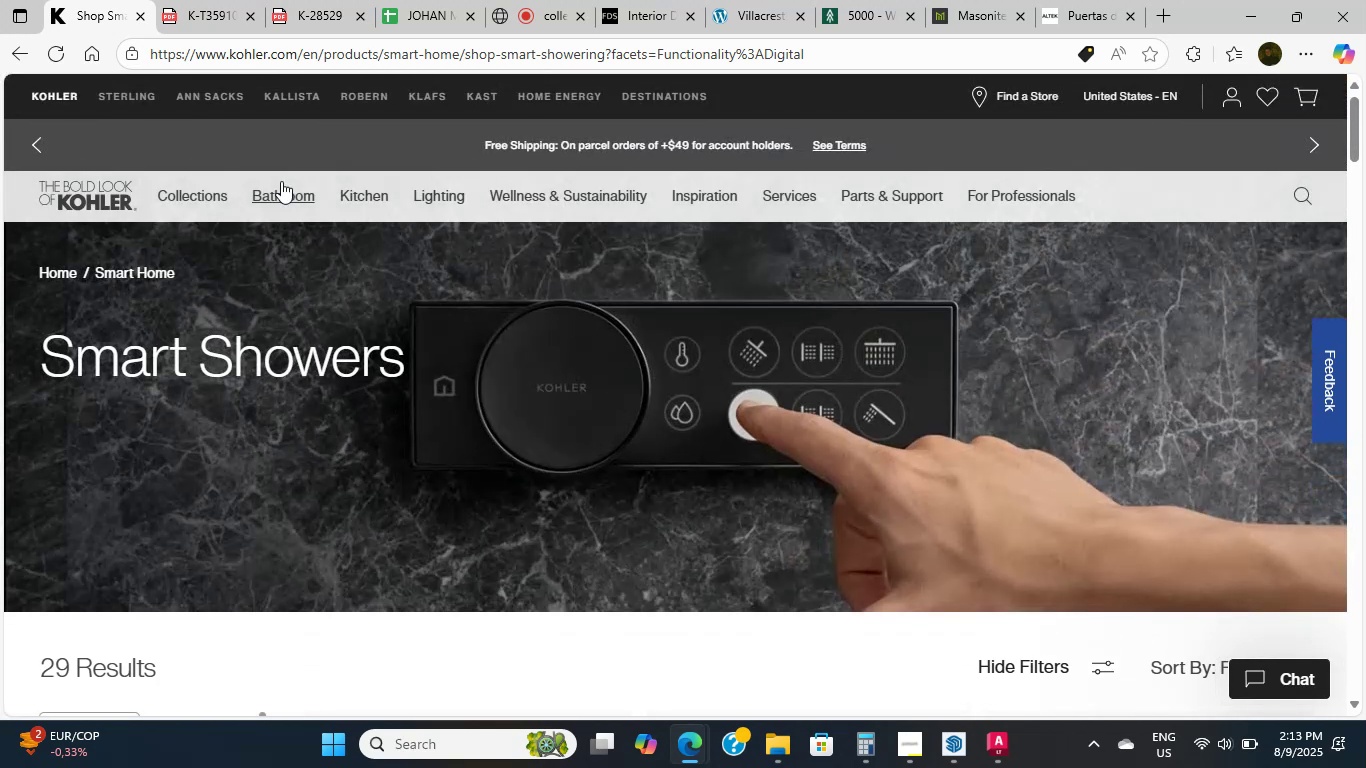 
left_click([281, 188])
 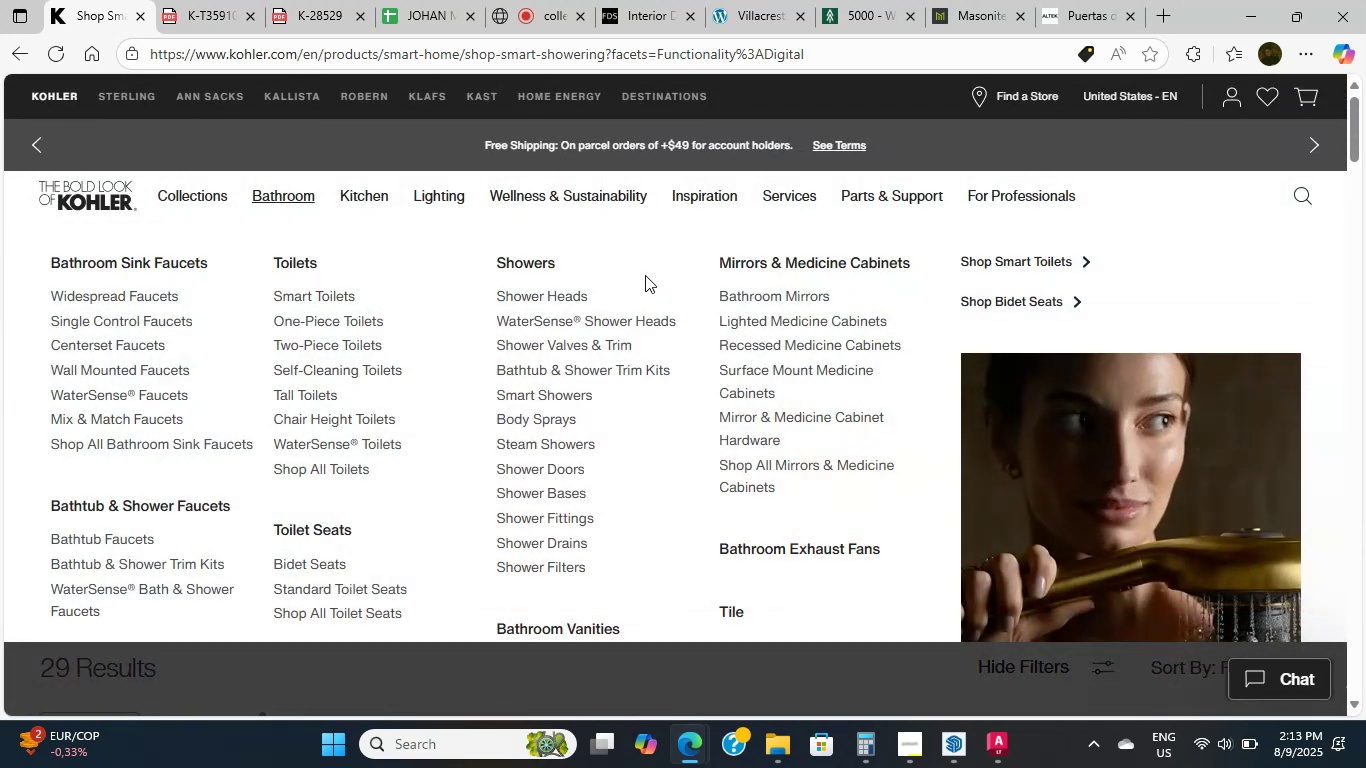 
left_click([531, 261])
 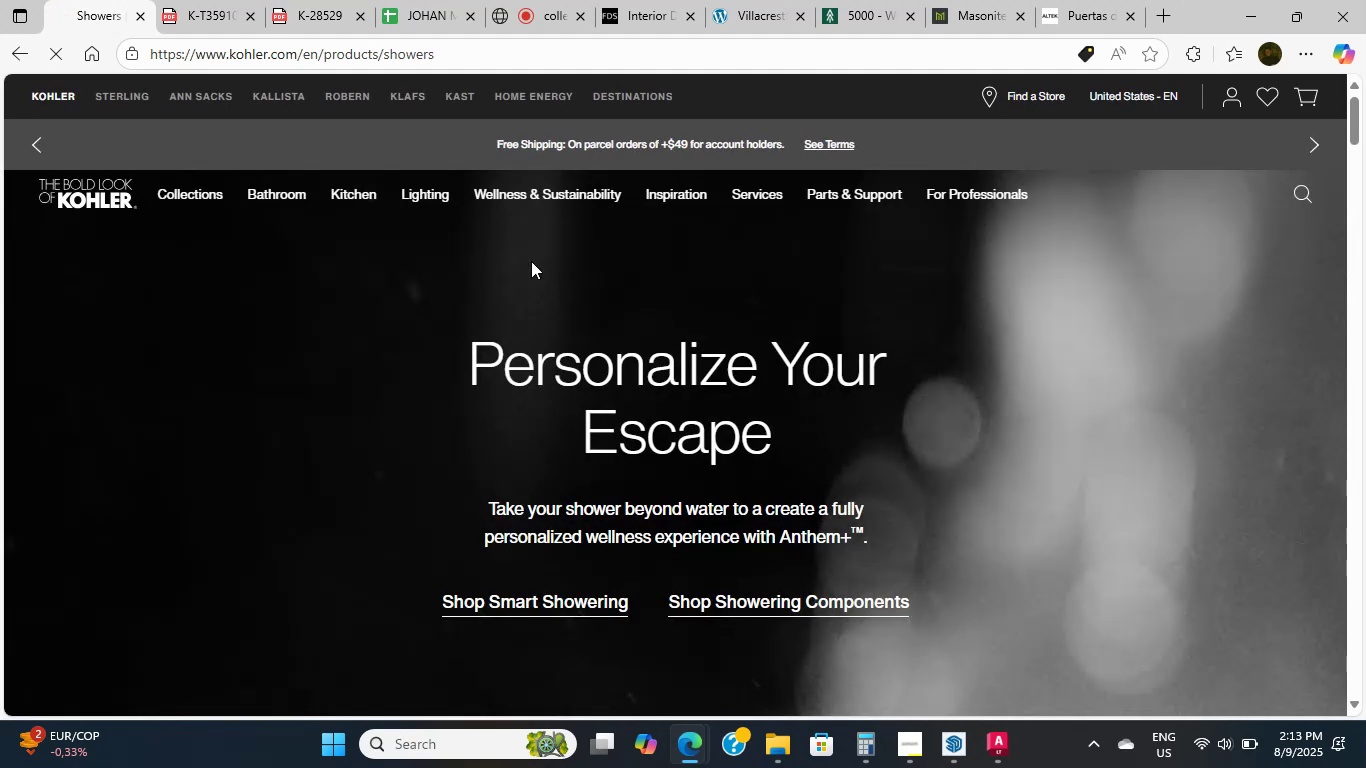 
wait(5.73)
 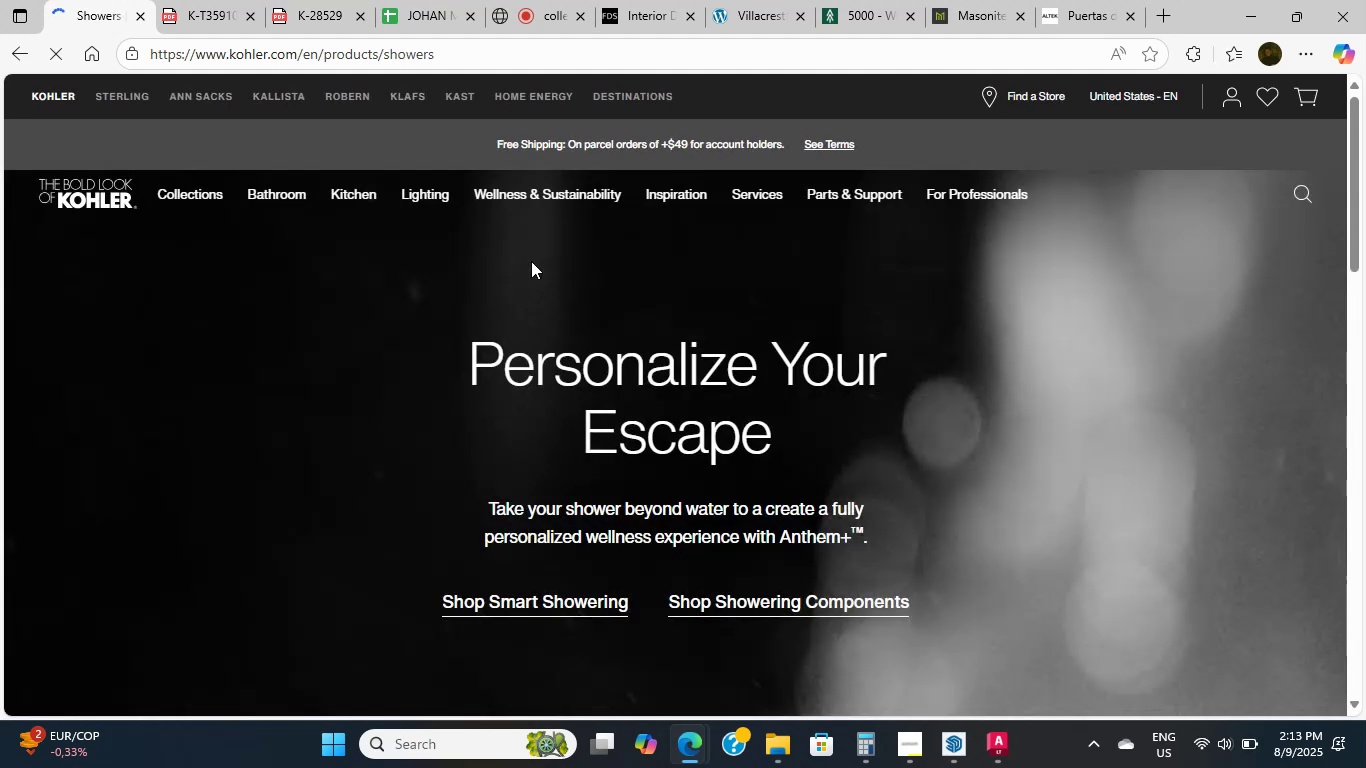 
scroll: coordinate [531, 260], scroll_direction: down, amount: 10.0
 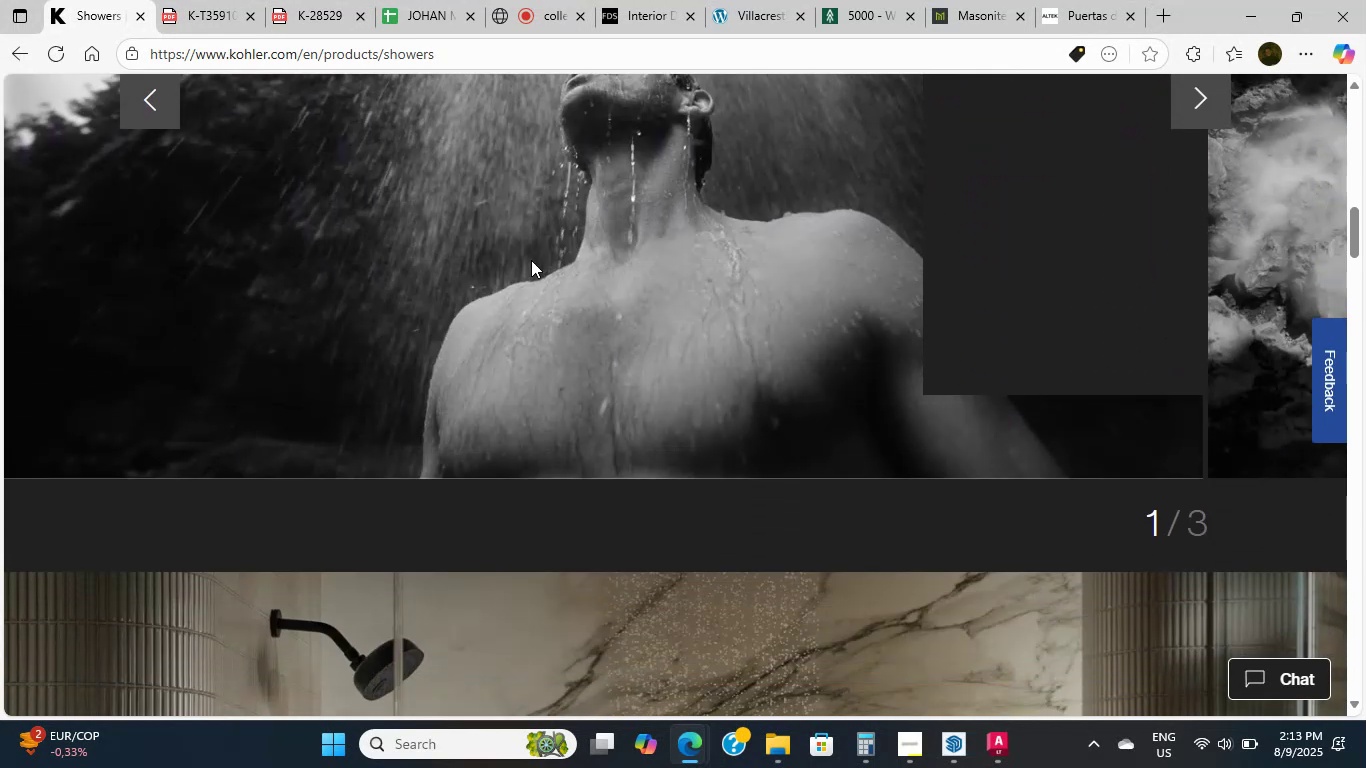 
scroll: coordinate [531, 260], scroll_direction: down, amount: 7.0
 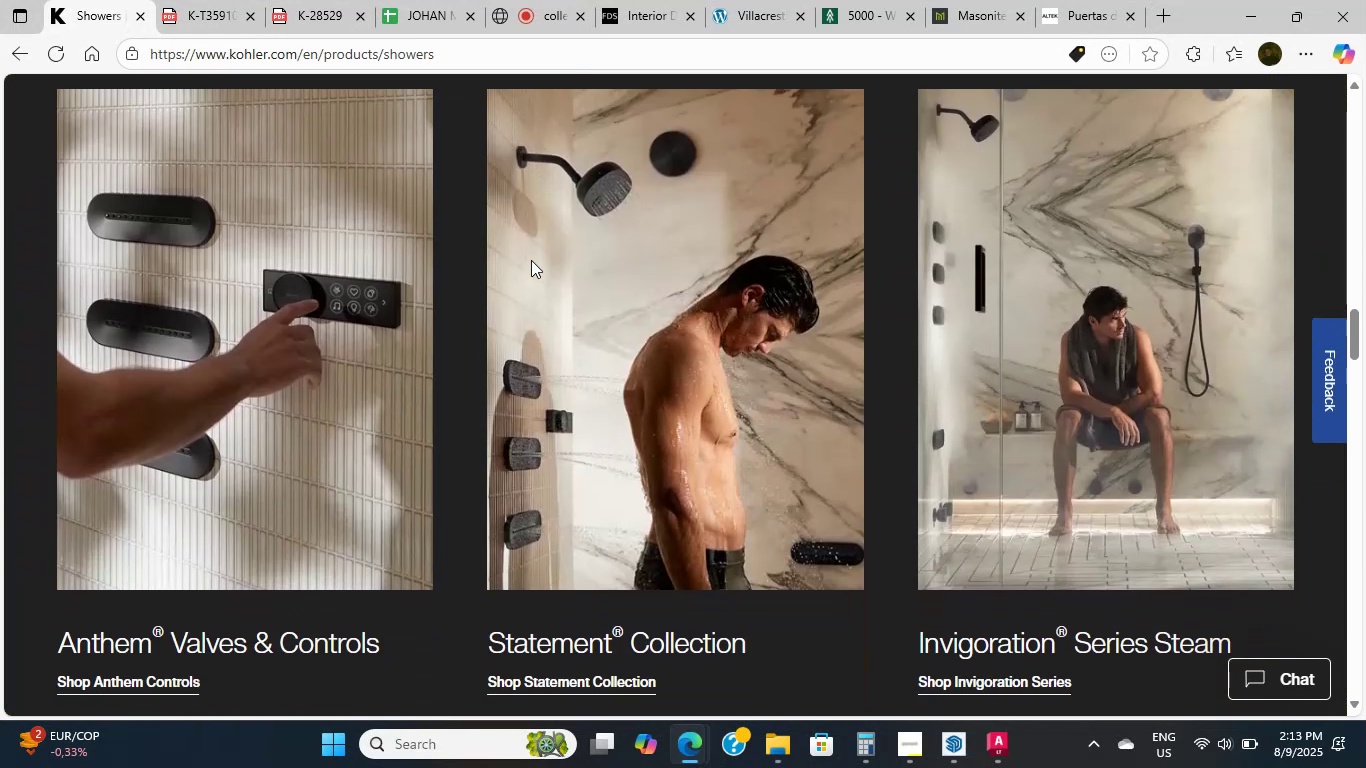 
left_click([531, 260])
 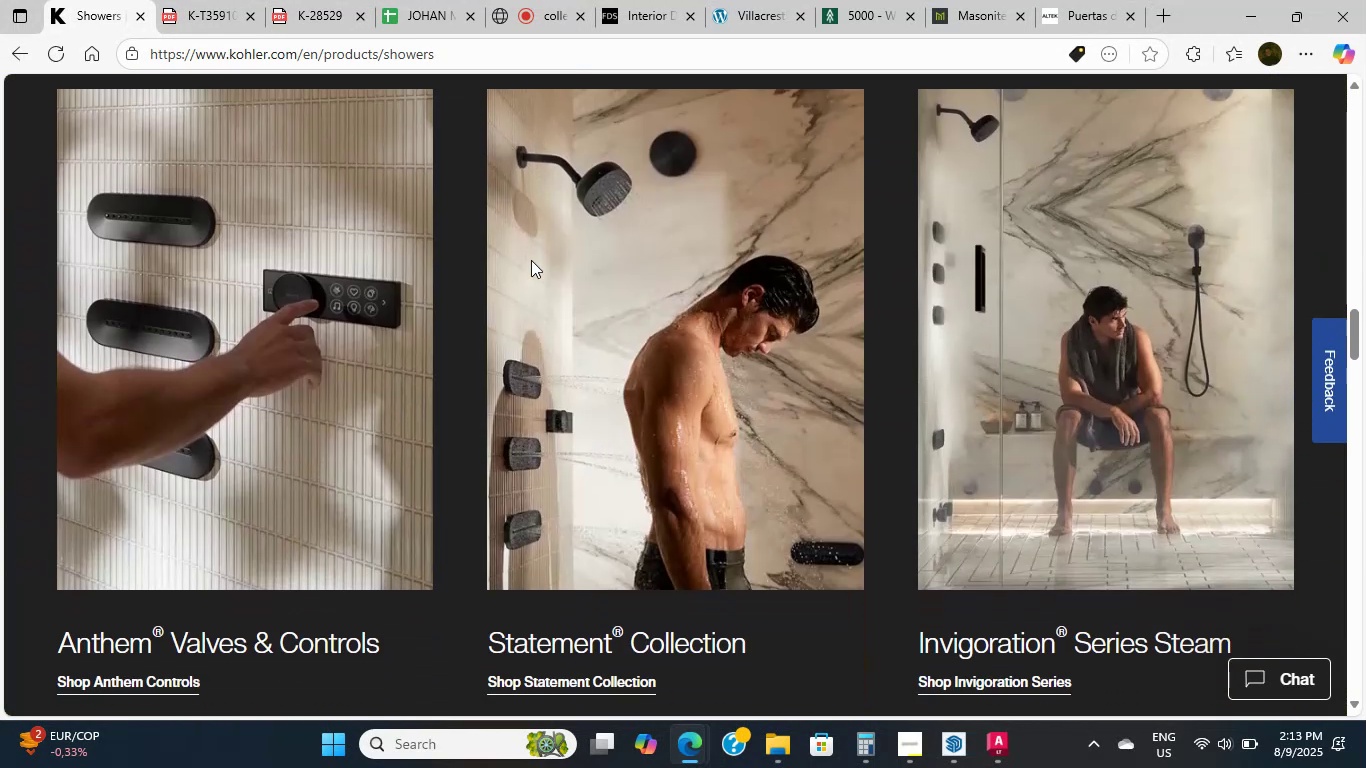 
left_click([531, 260])
 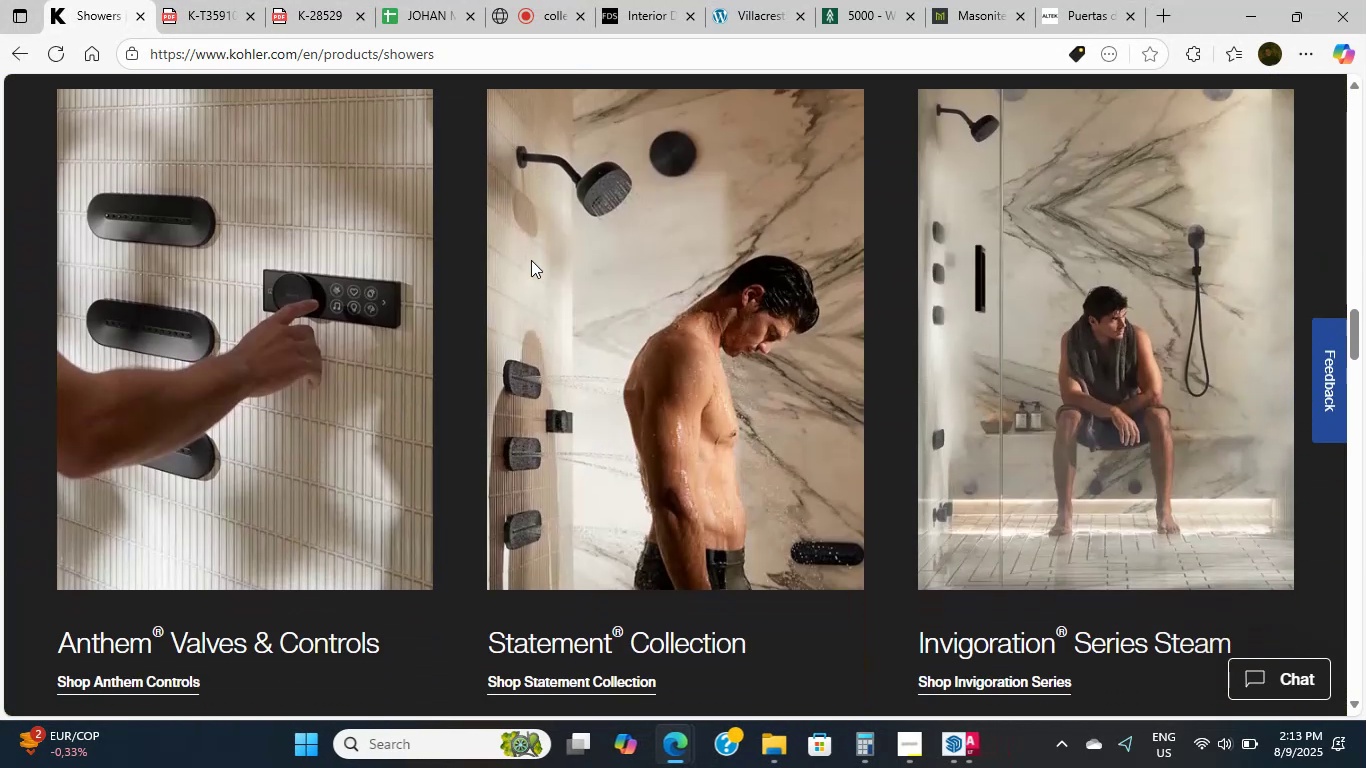 
scroll: coordinate [531, 260], scroll_direction: down, amount: 2.0
 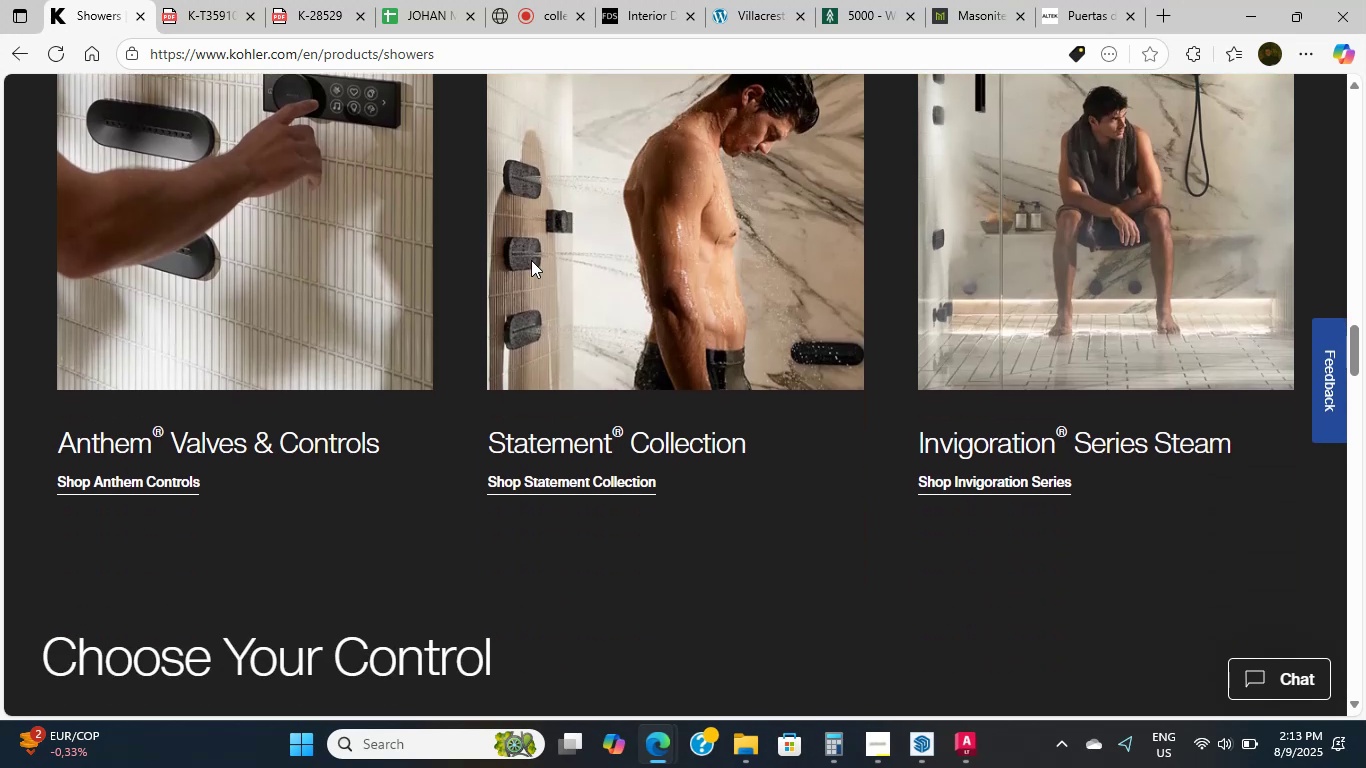 
scroll: coordinate [1015, 388], scroll_direction: up, amount: 2.0
 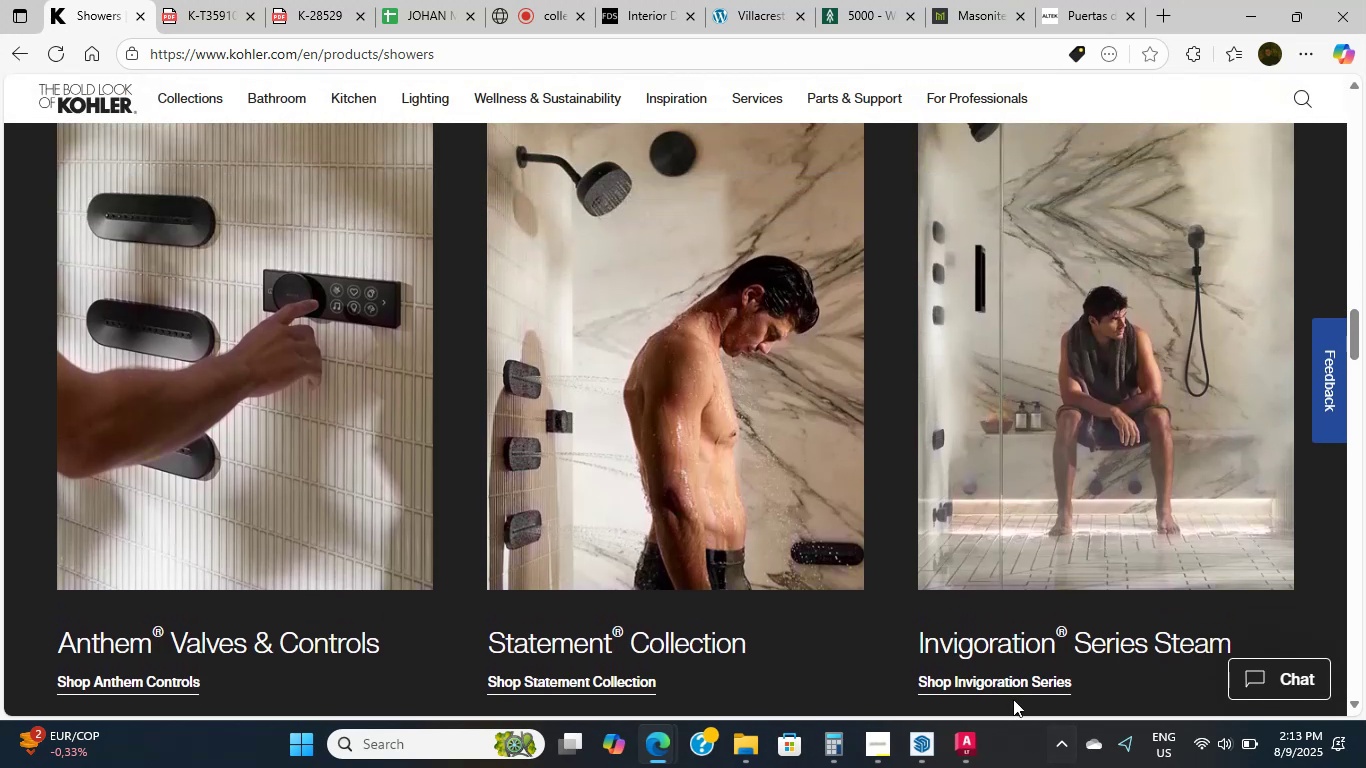 
left_click([1011, 682])
 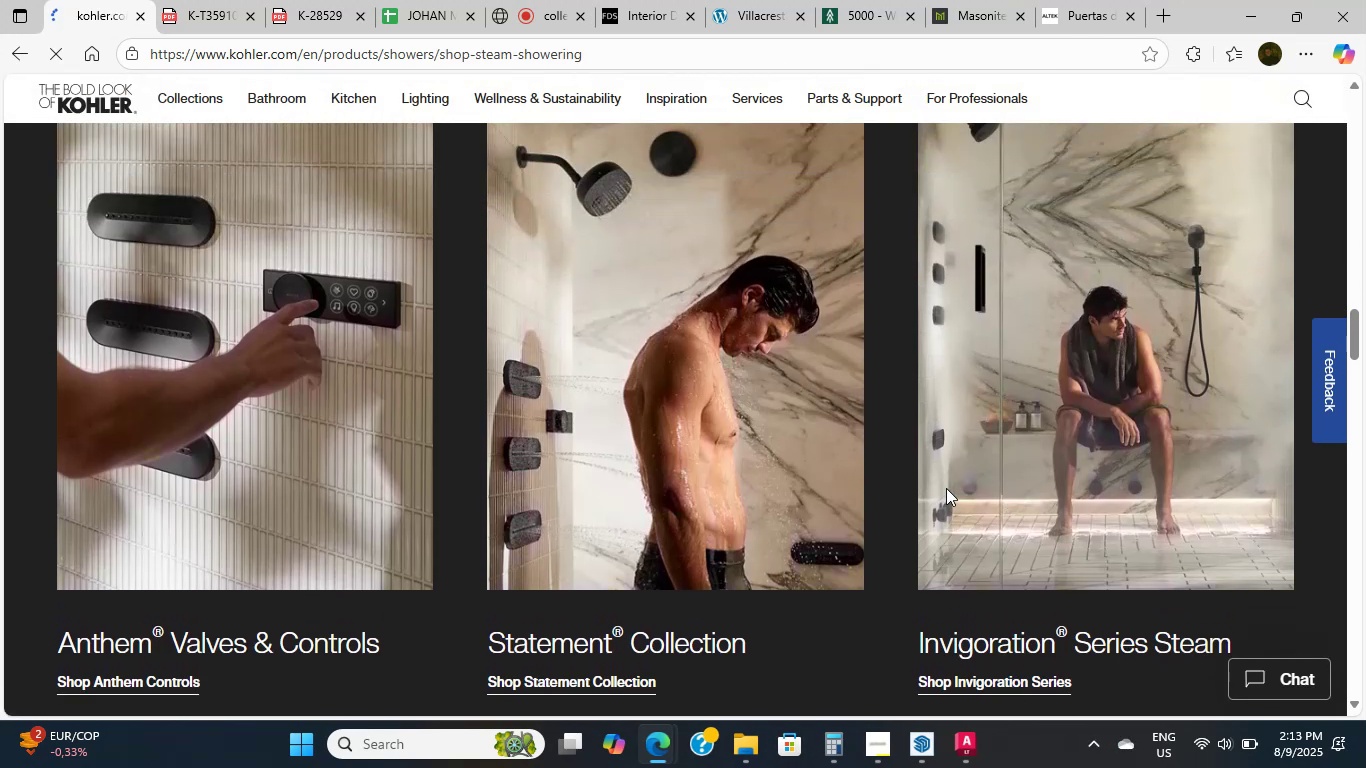 
scroll: coordinate [946, 488], scroll_direction: up, amount: 1.0
 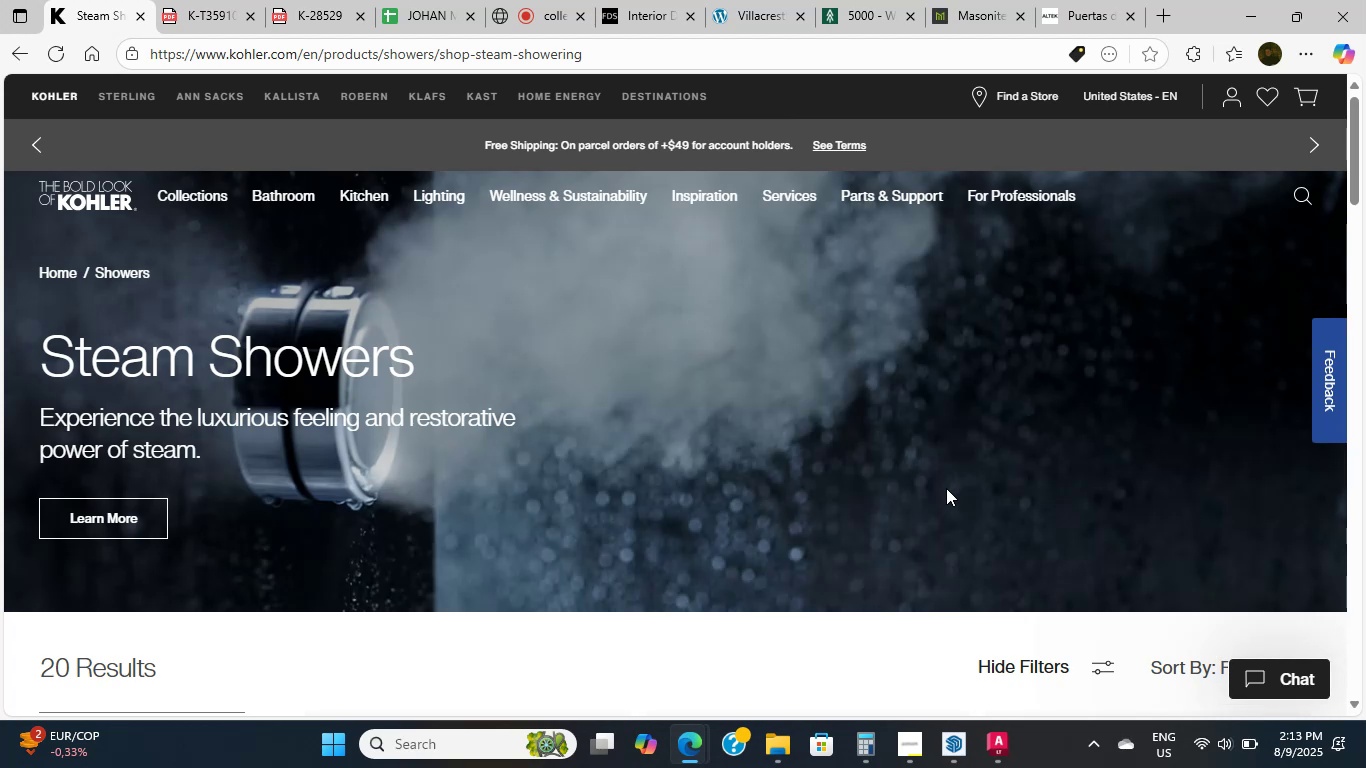 
wait(15.55)
 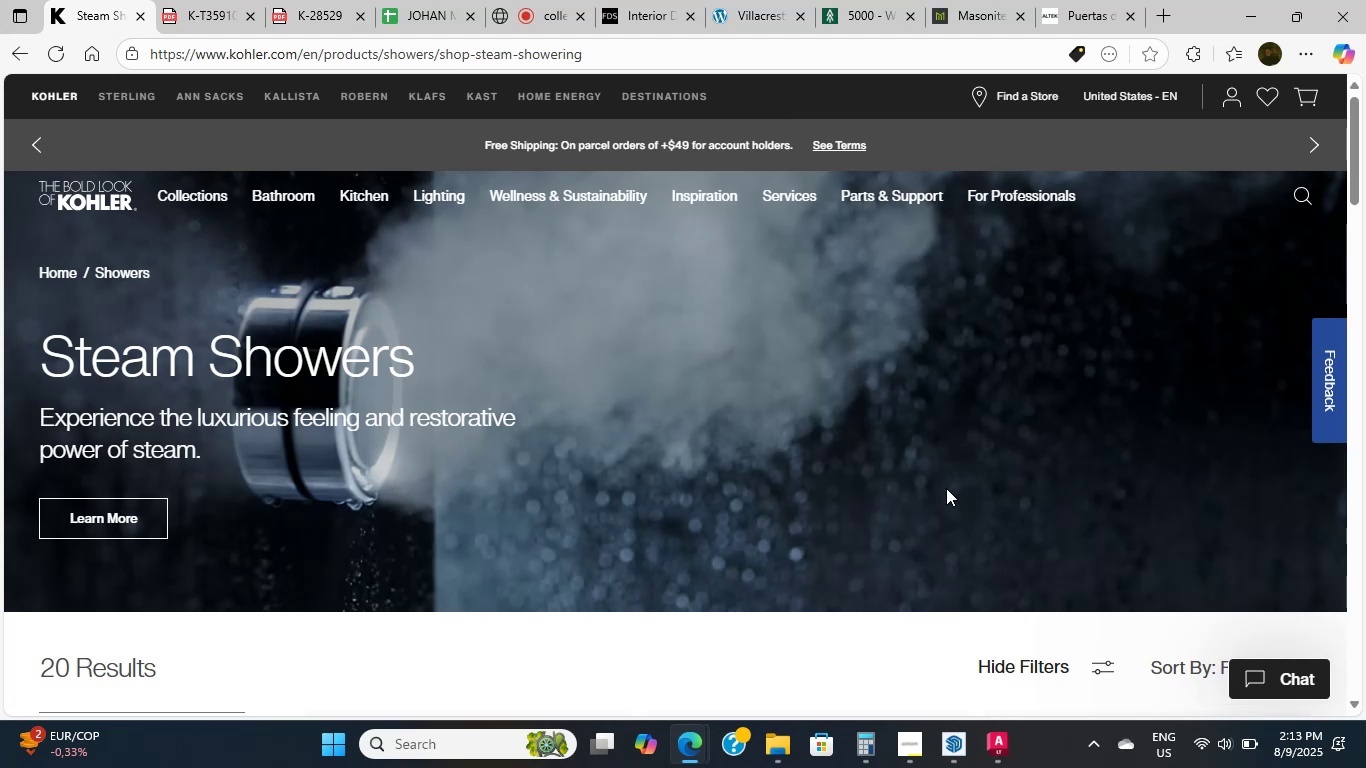 
scroll: coordinate [501, 505], scroll_direction: down, amount: 11.0
 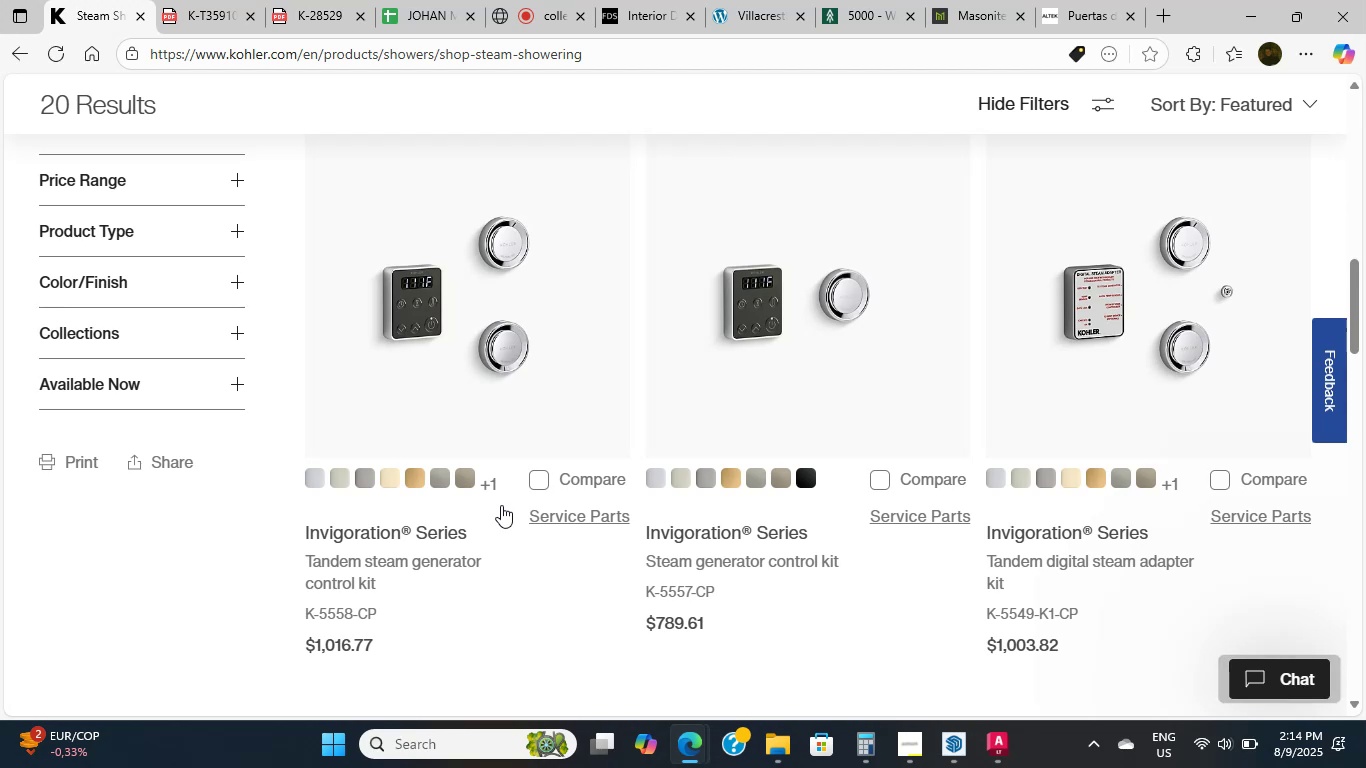 
wait(7.38)
 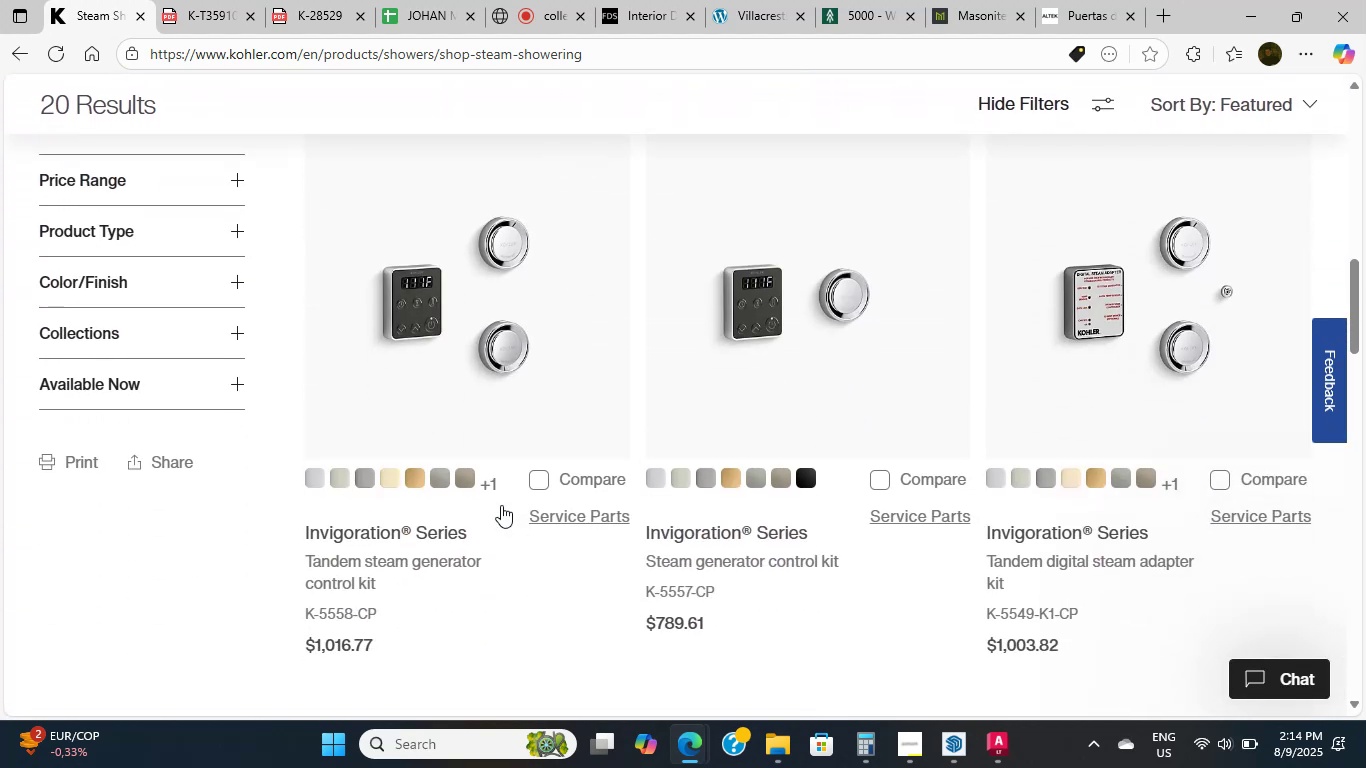 
scroll: coordinate [501, 505], scroll_direction: down, amount: 3.0
 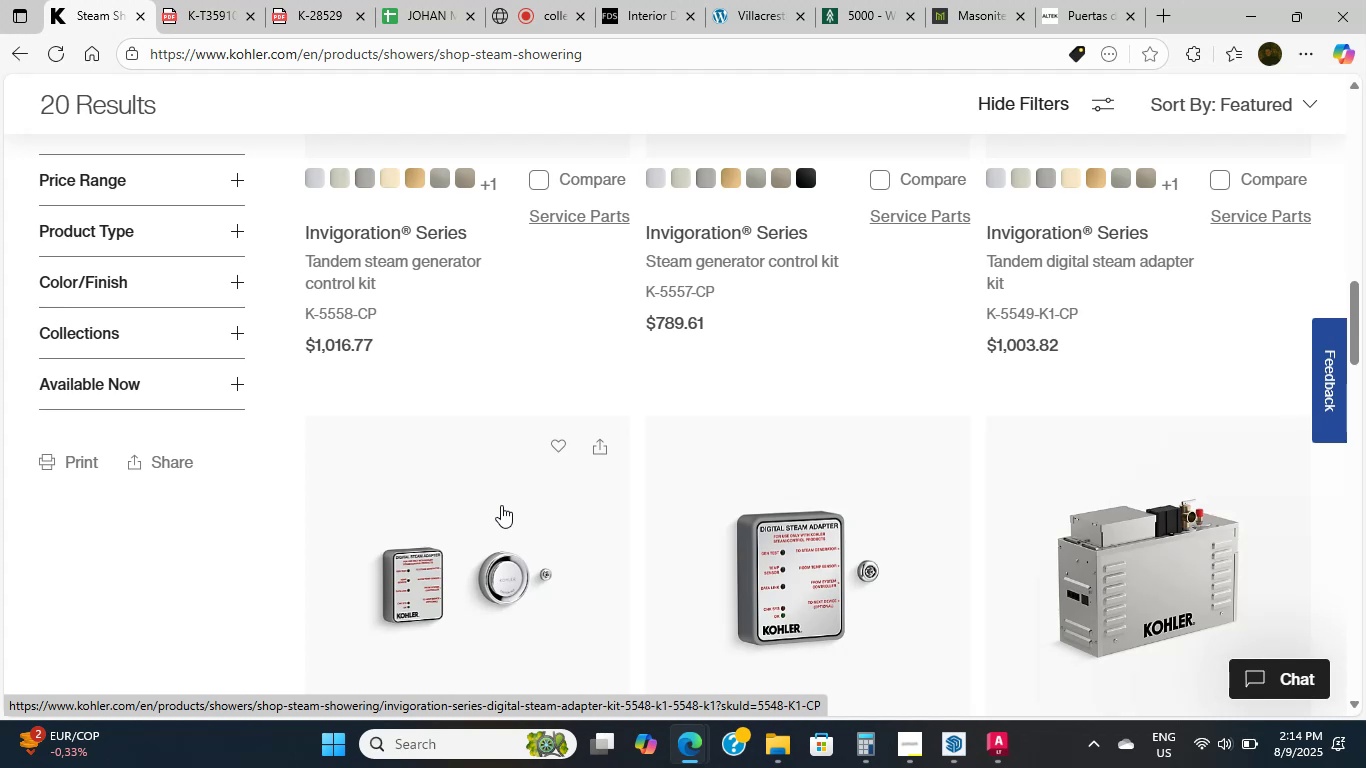 
wait(24.53)
 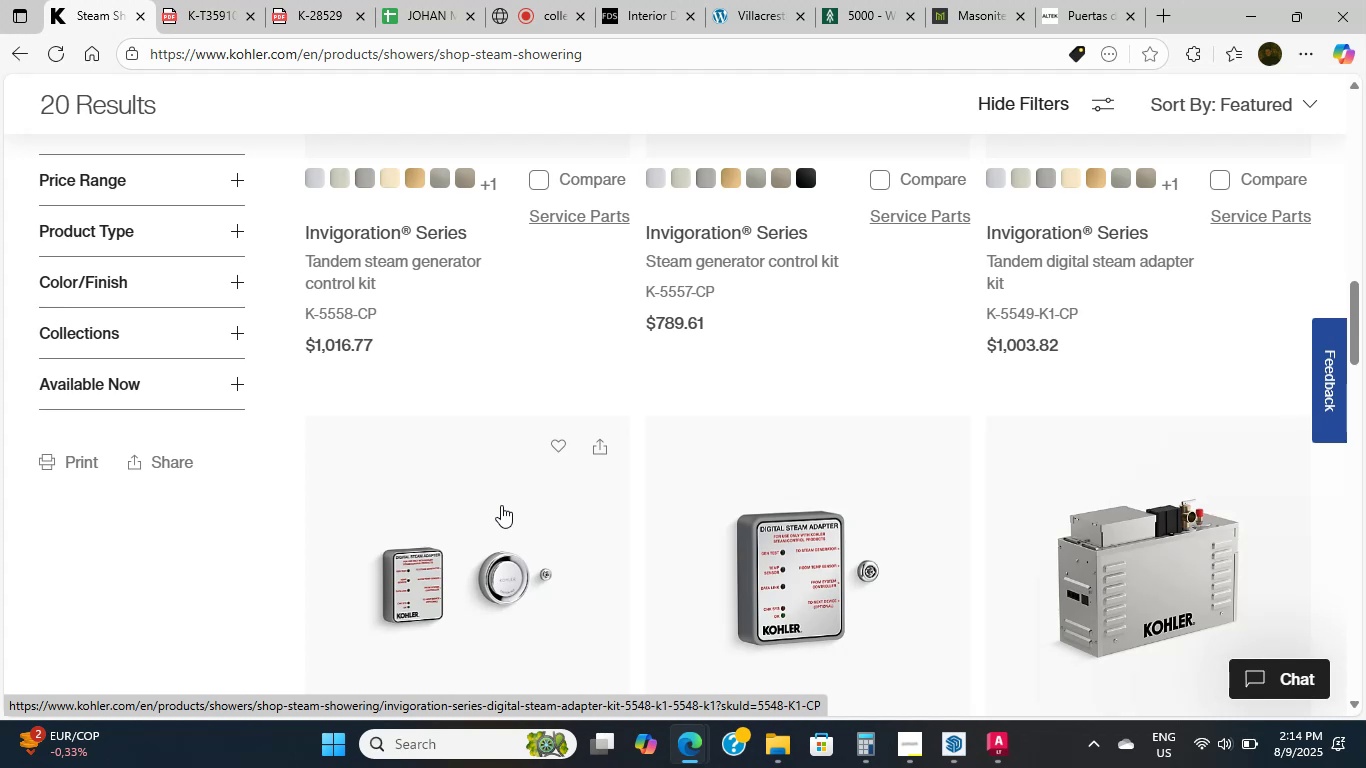 
scroll: coordinate [551, 389], scroll_direction: down, amount: 9.0
 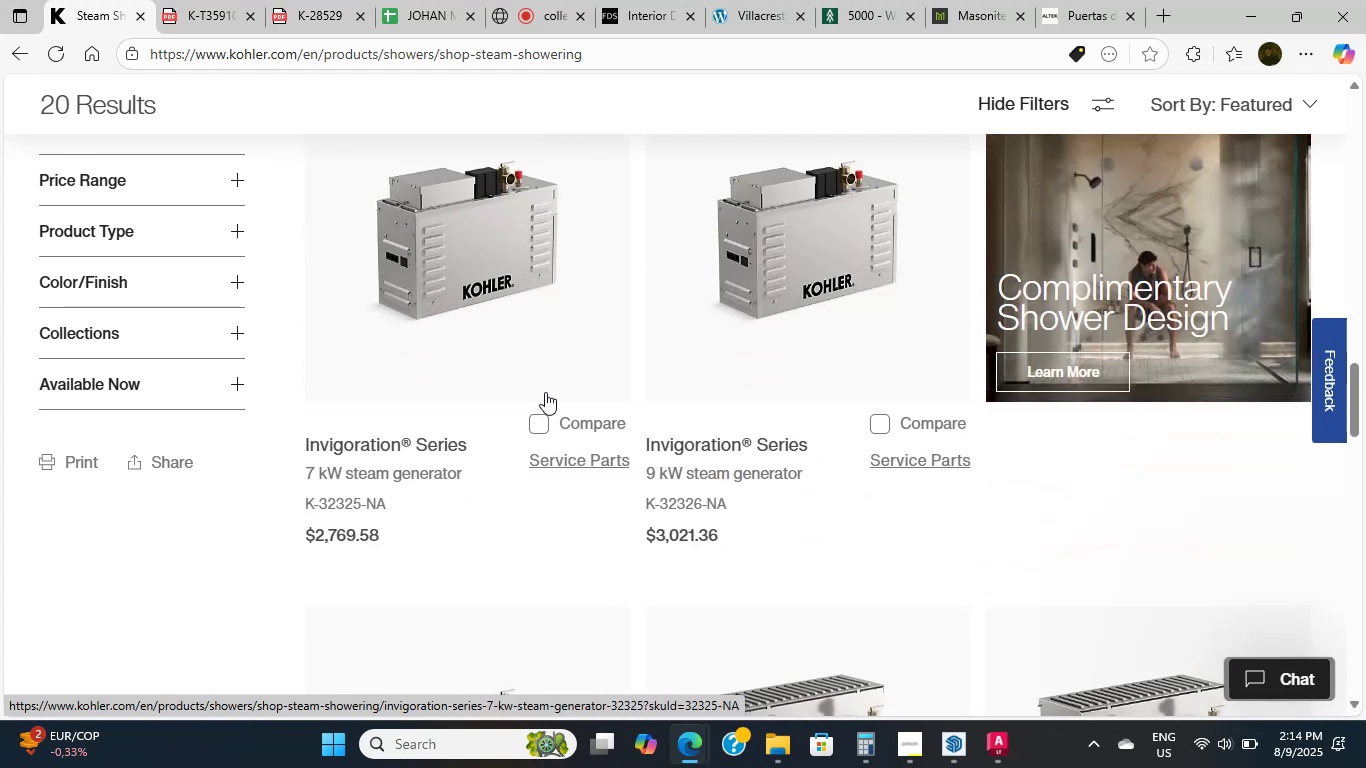 
scroll: coordinate [545, 392], scroll_direction: up, amount: 2.0
 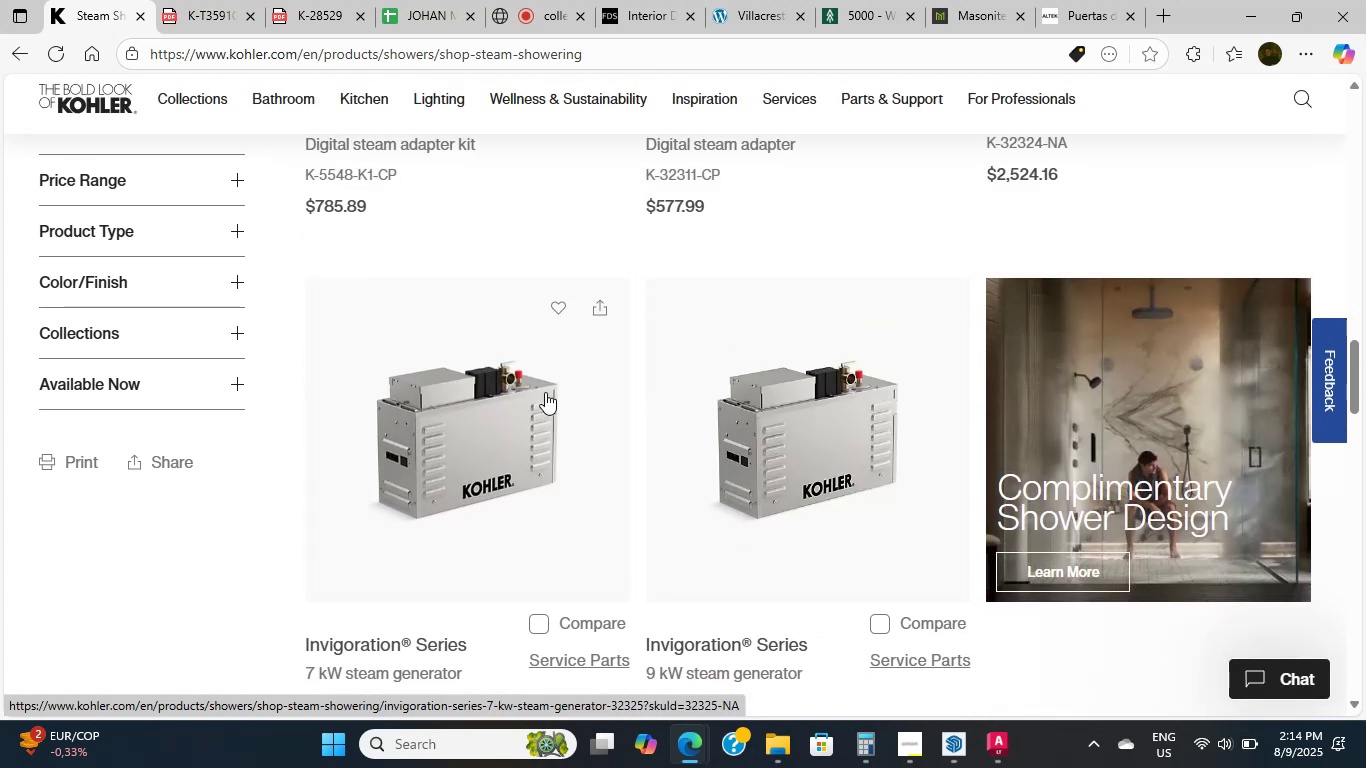 
scroll: coordinate [545, 392], scroll_direction: down, amount: 8.0
 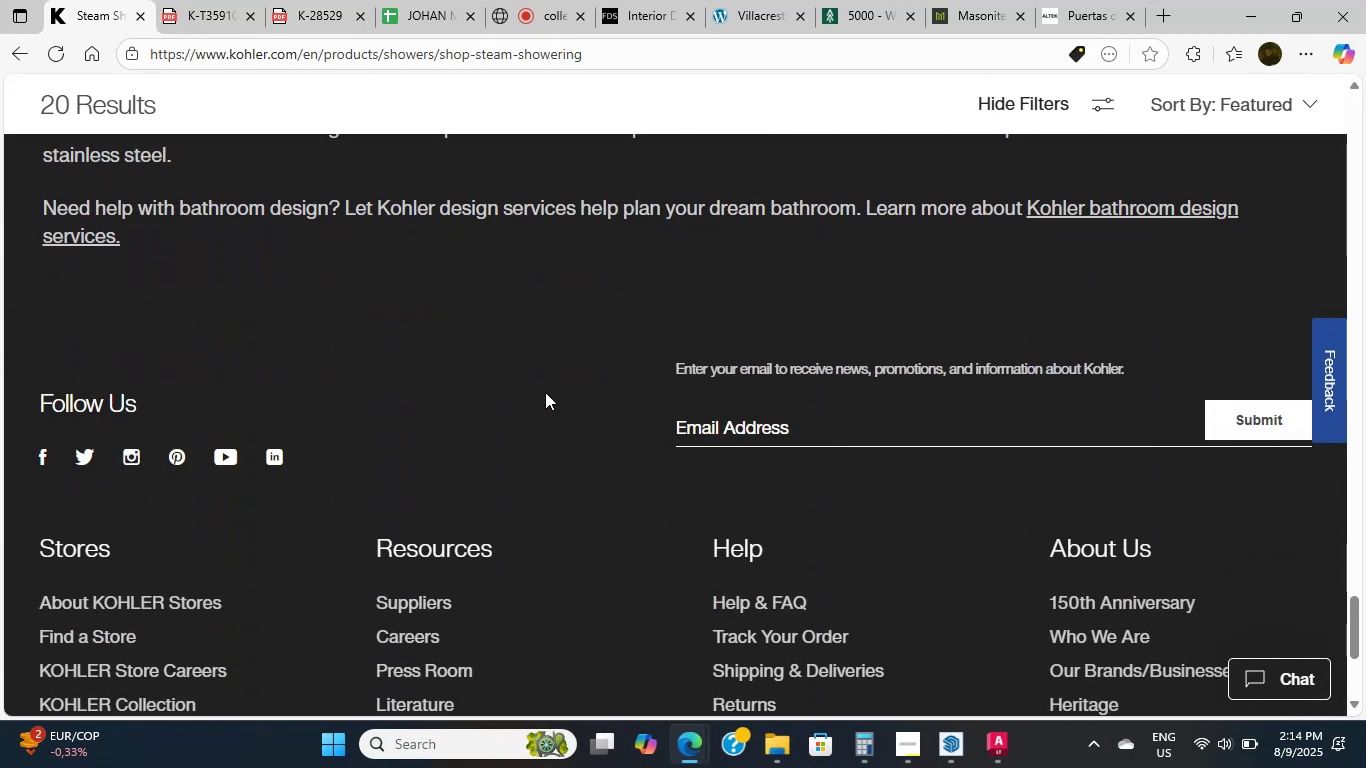 
scroll: coordinate [313, 316], scroll_direction: up, amount: 55.0
 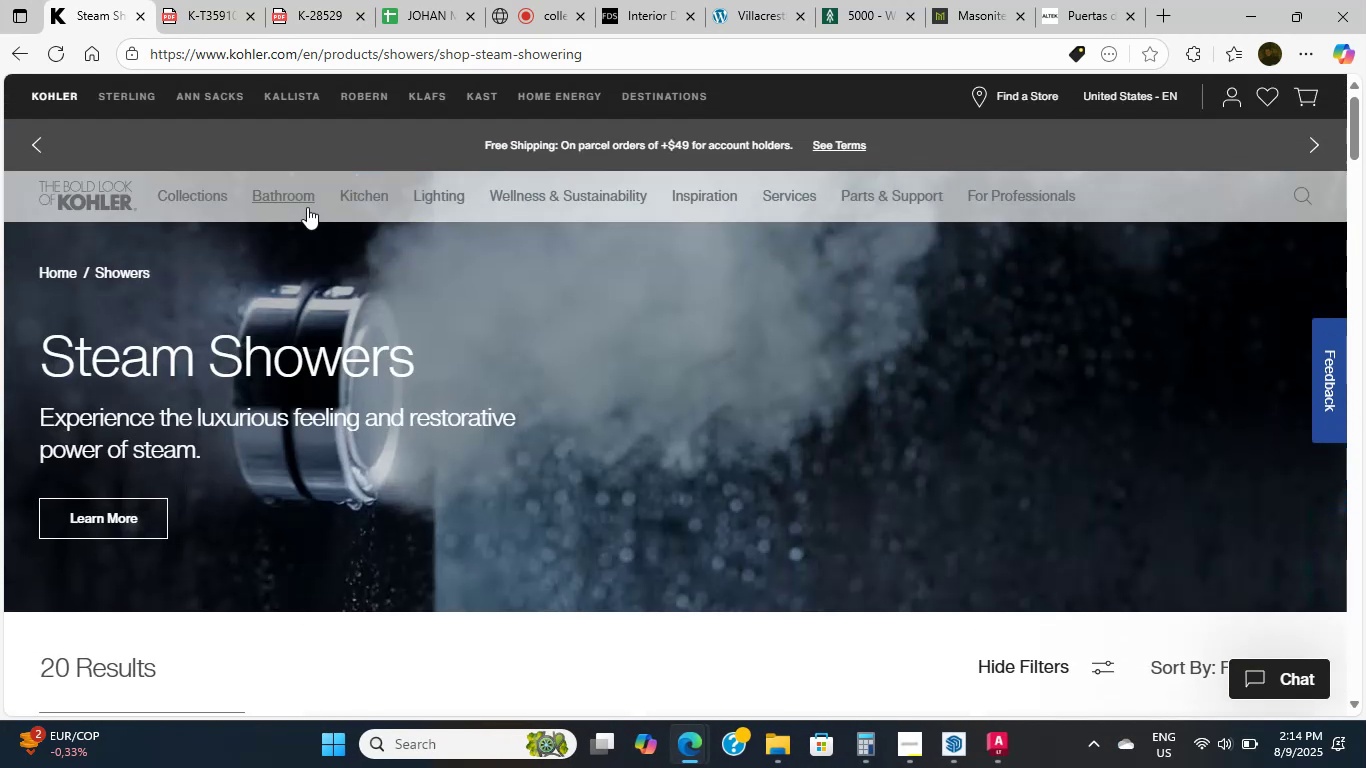 
left_click([300, 204])
 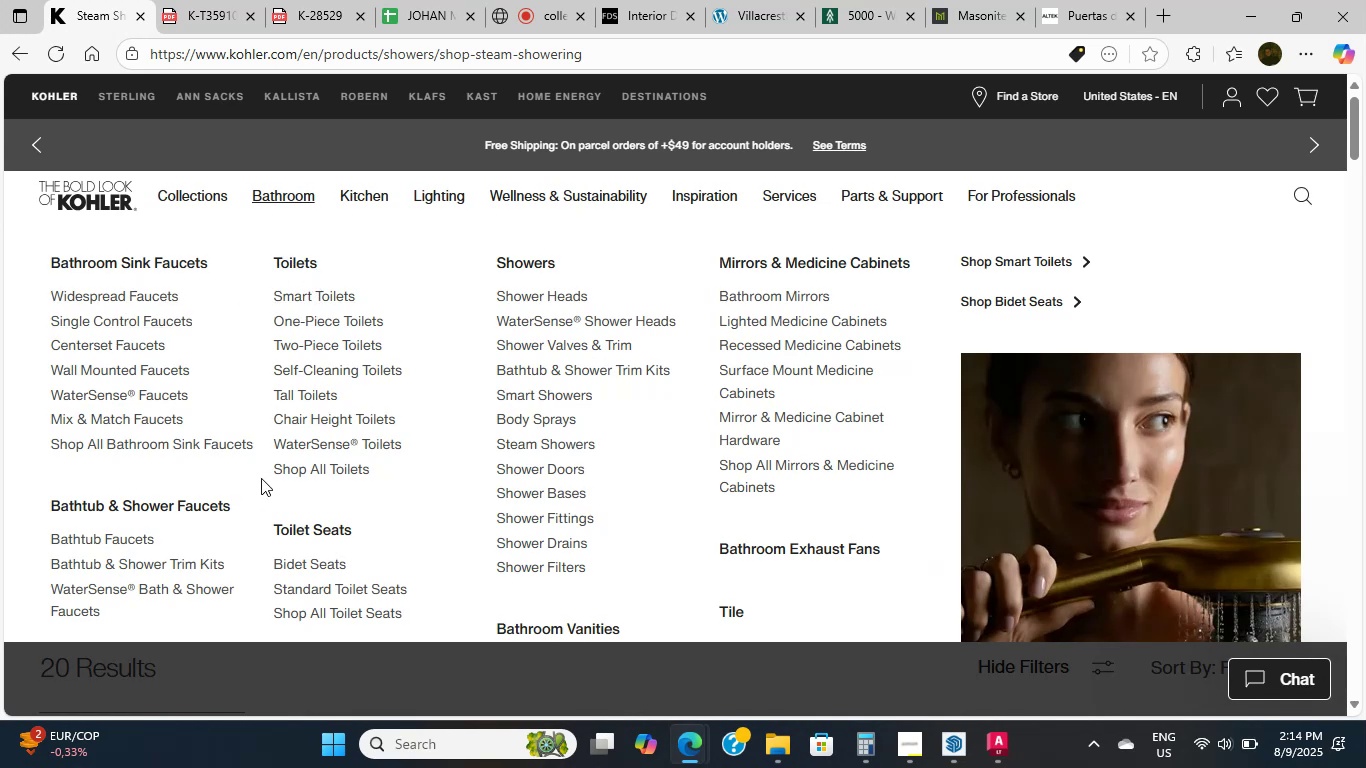 
left_click([178, 507])
 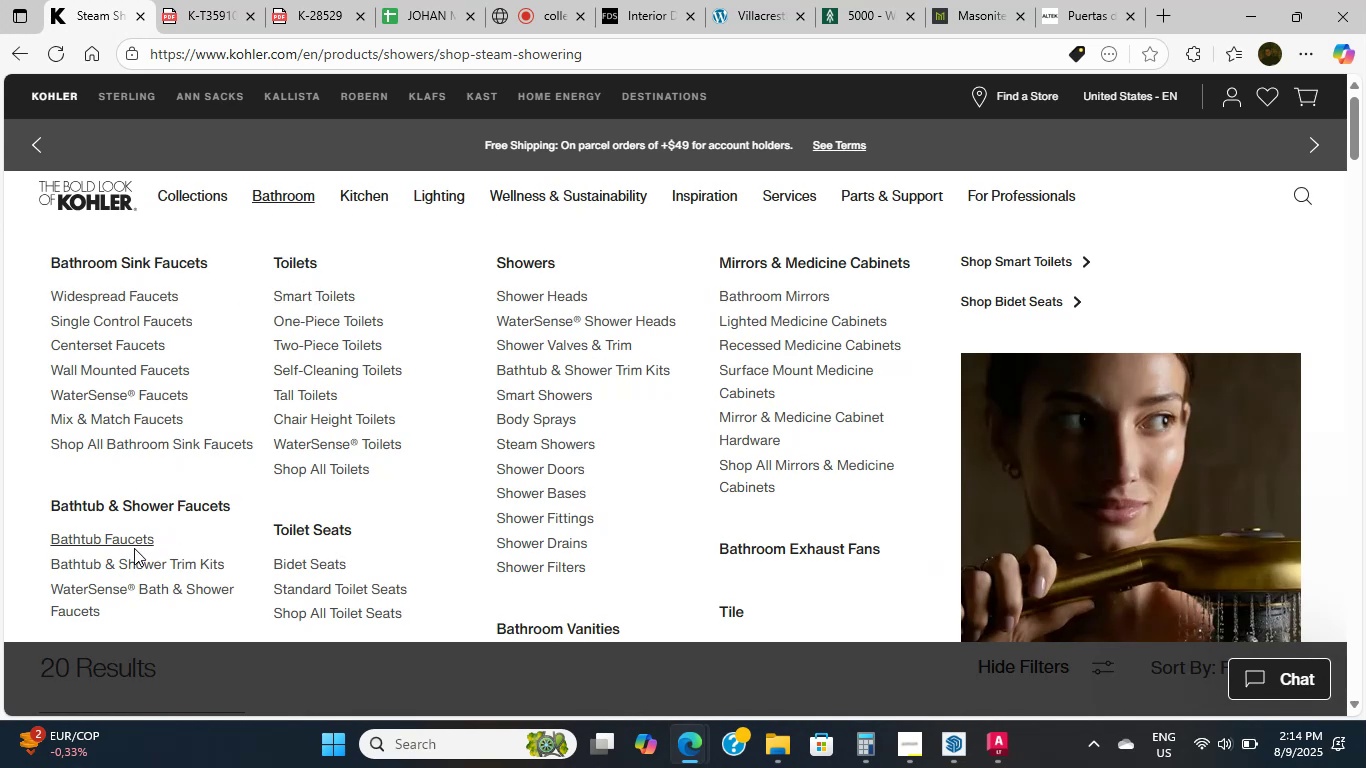 
left_click([125, 543])
 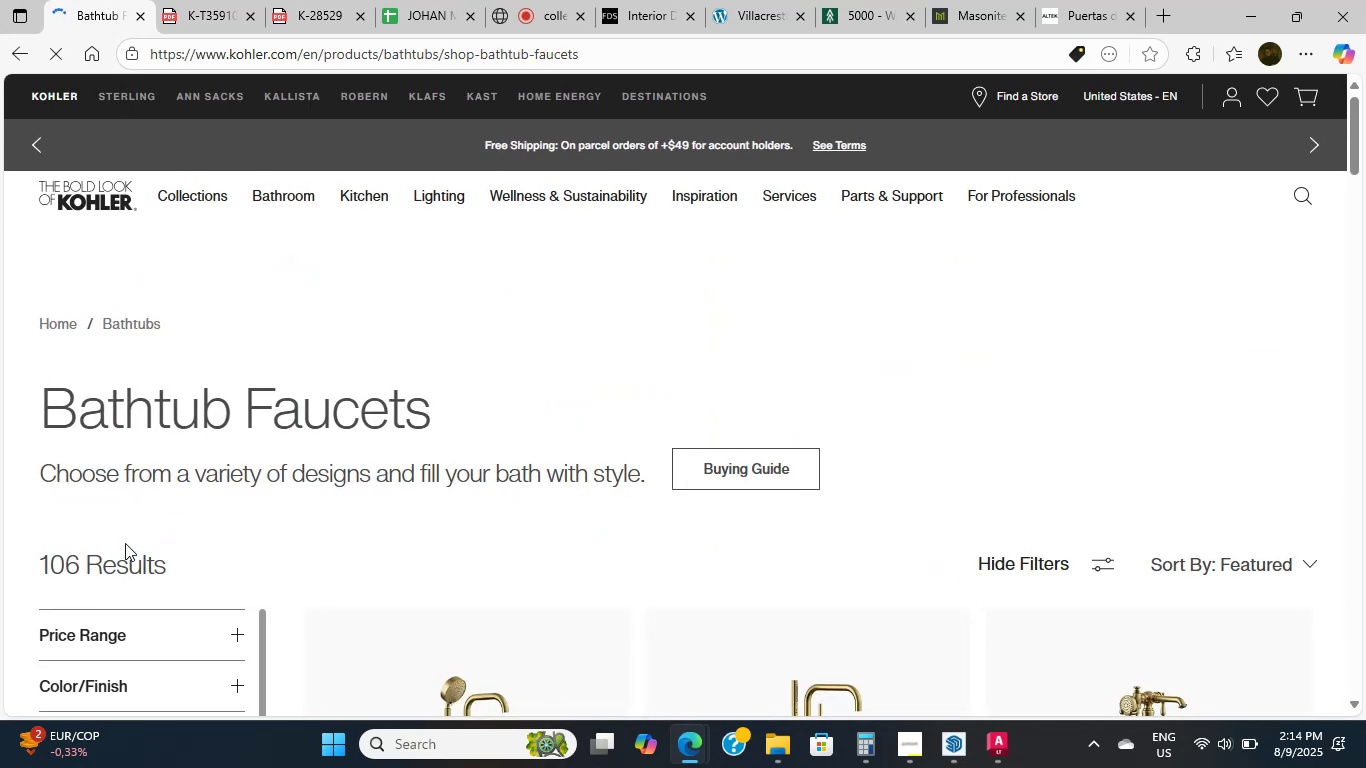 
wait(8.2)
 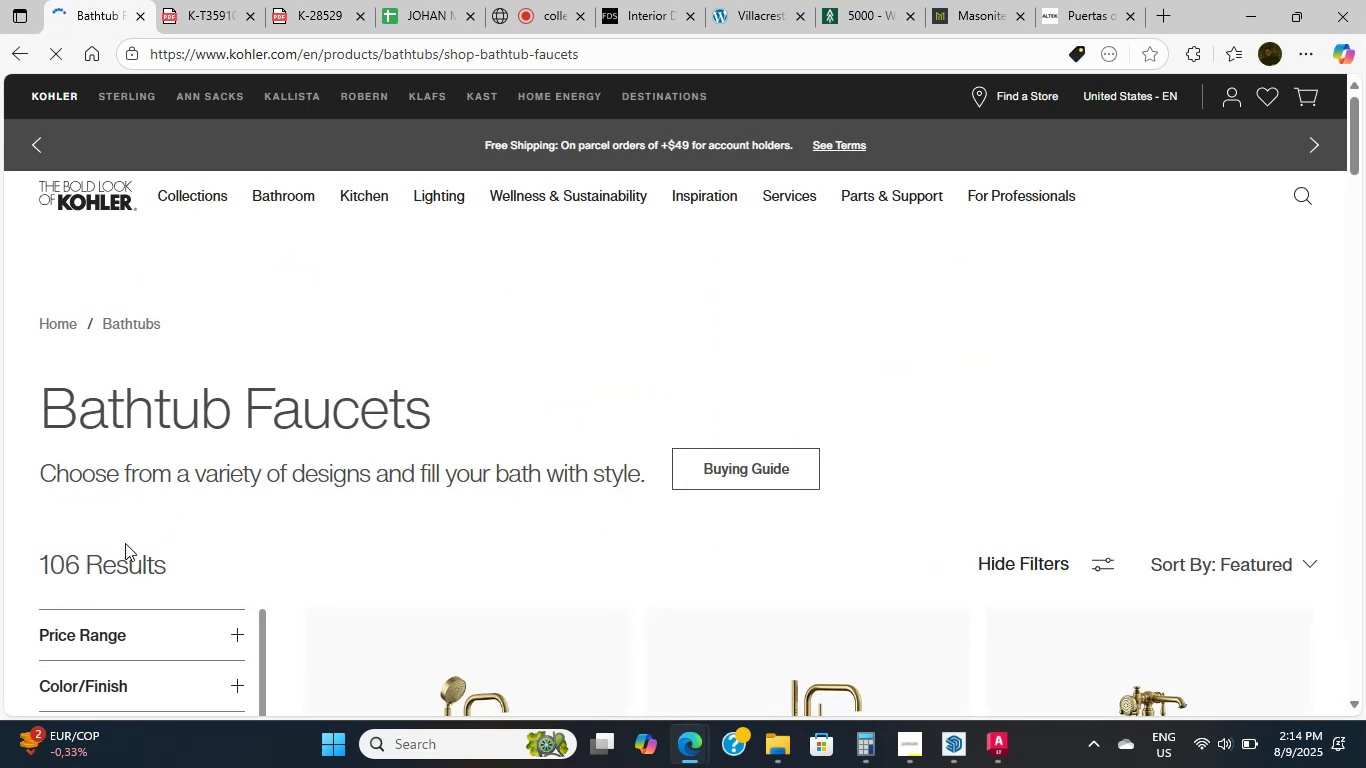 
scroll: coordinate [411, 553], scroll_direction: down, amount: 6.0
 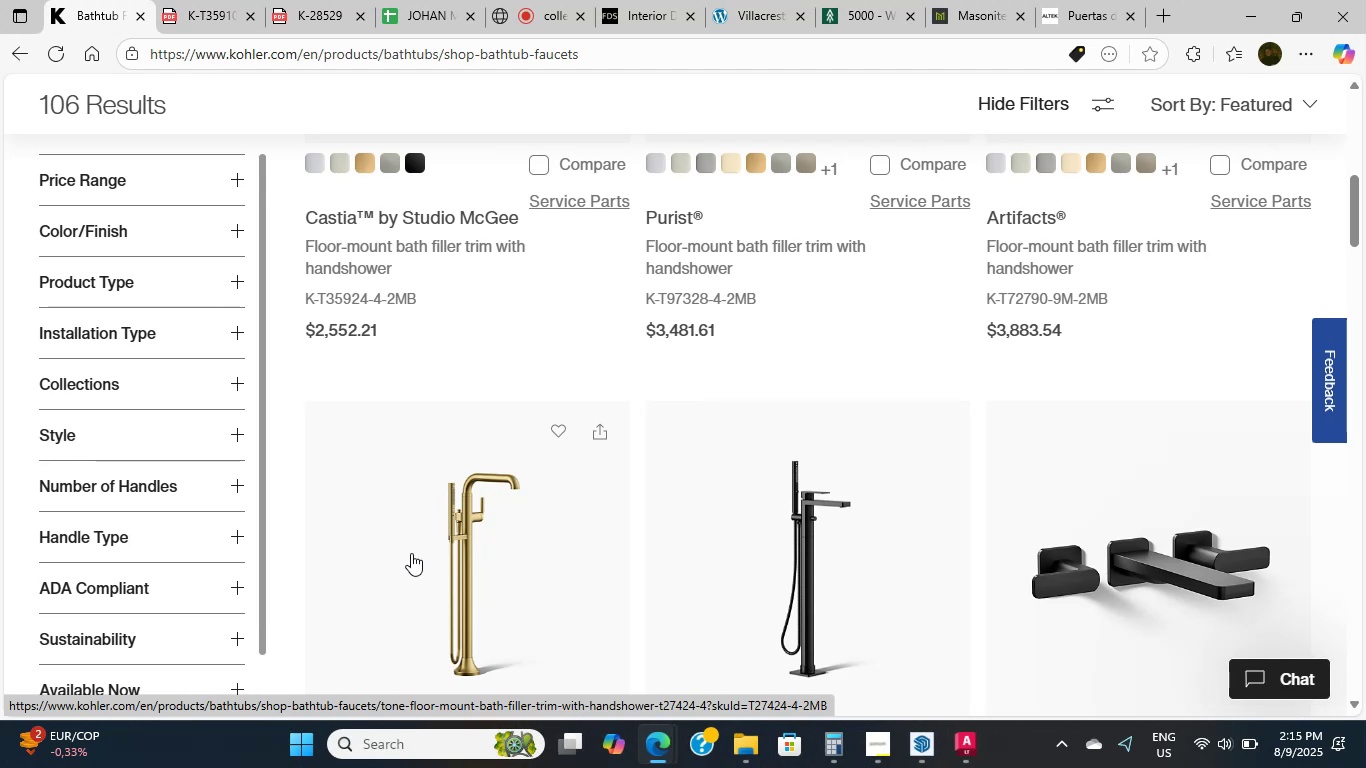 
wait(41.0)
 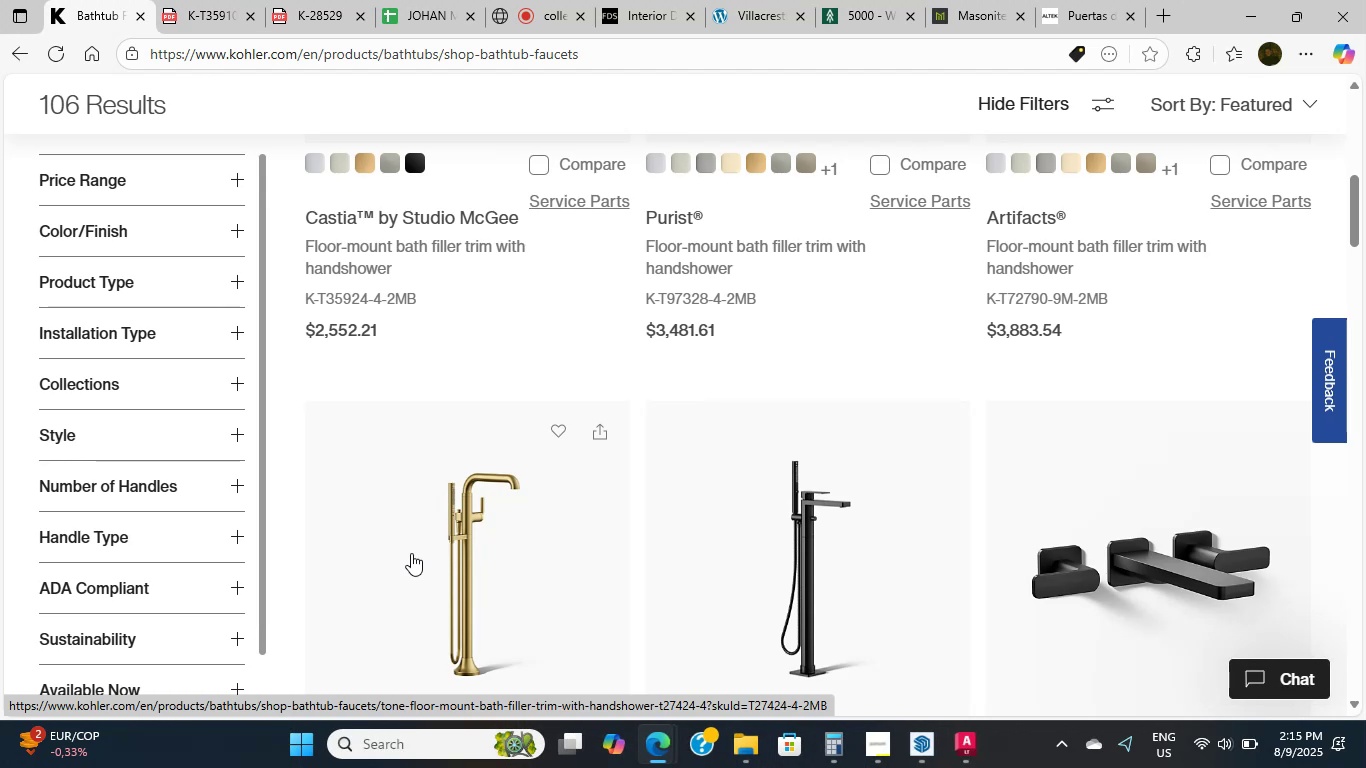 
scroll: coordinate [447, 289], scroll_direction: down, amount: 12.0
 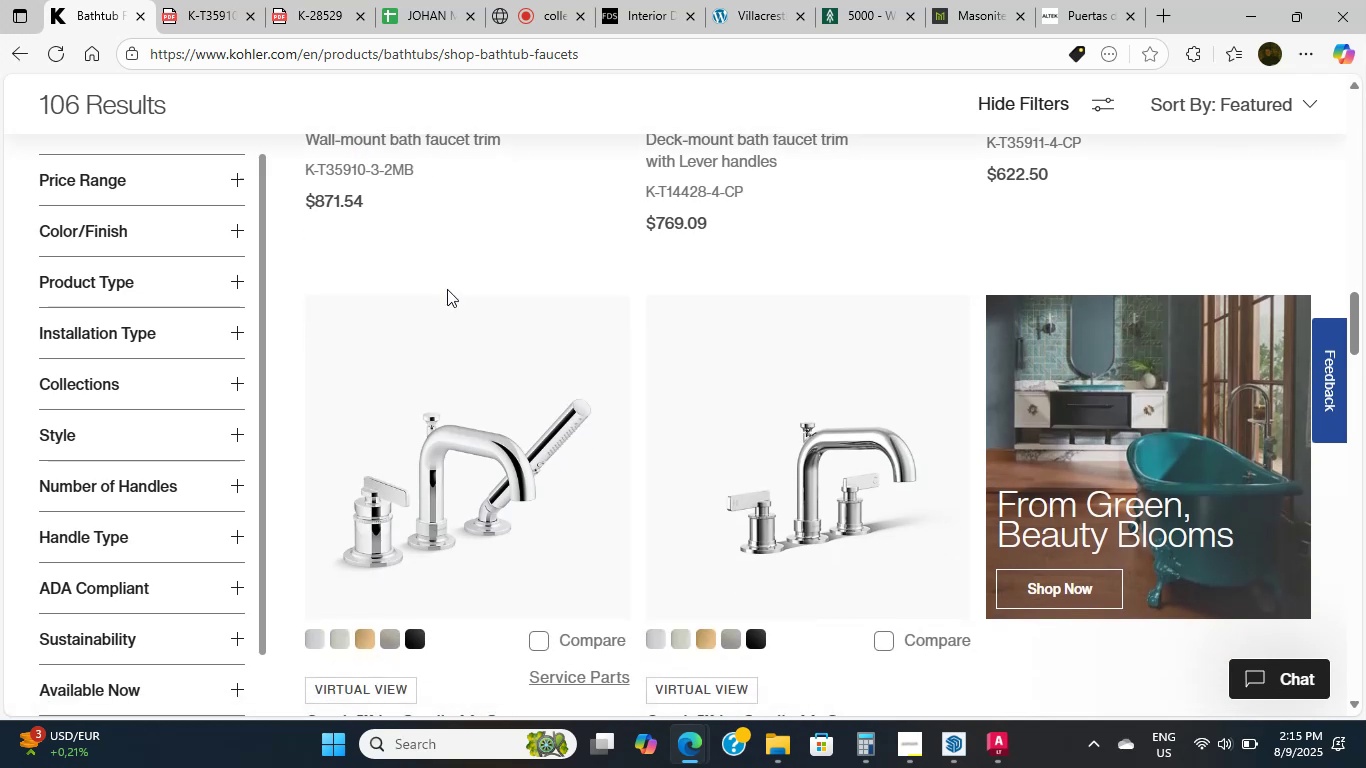 
scroll: coordinate [450, 293], scroll_direction: up, amount: 23.0
 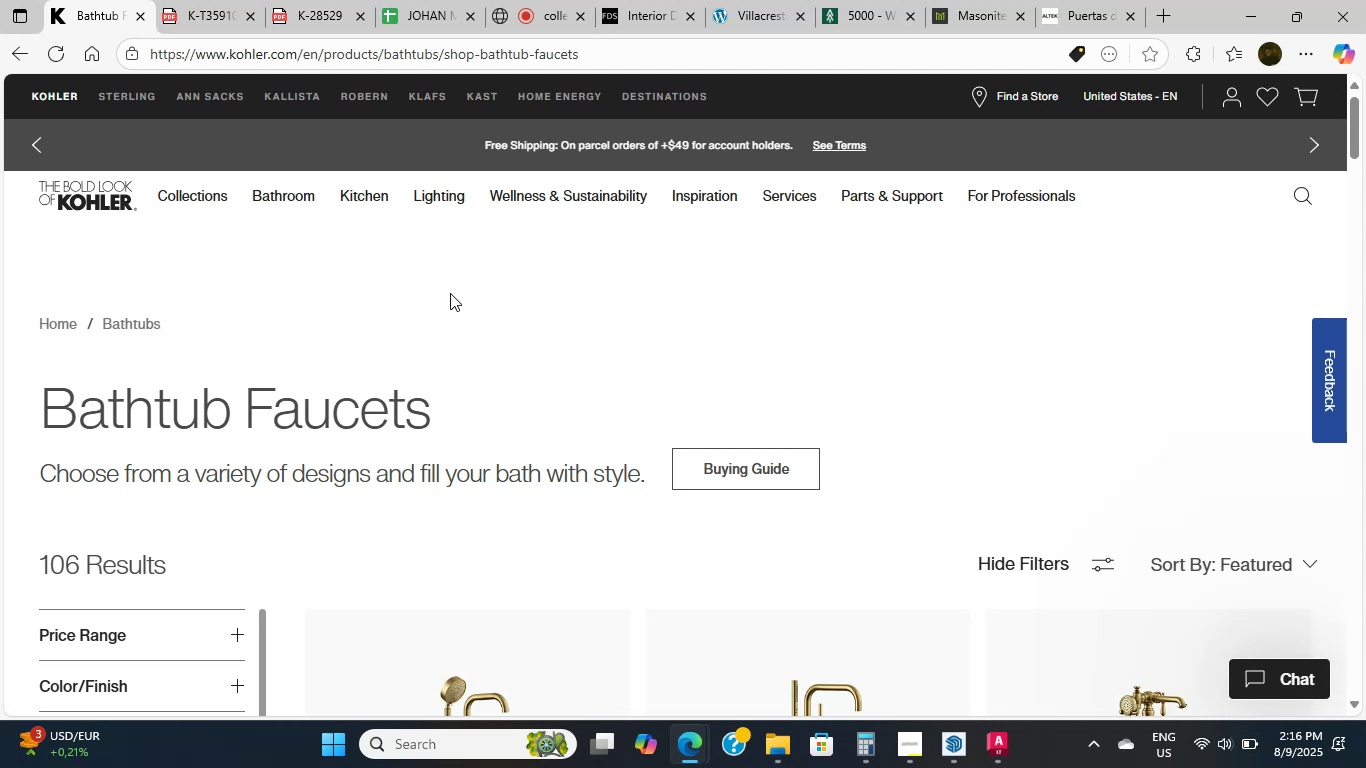 
wait(18.29)
 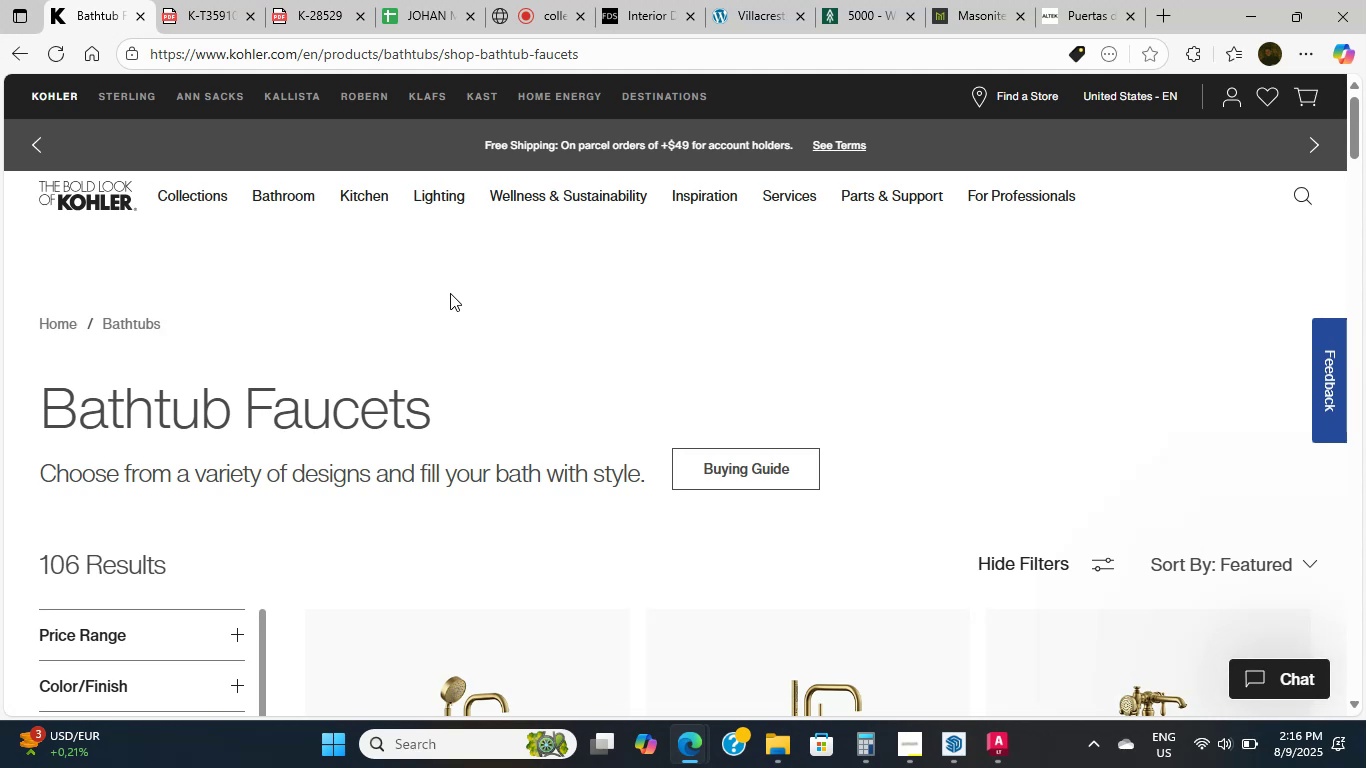 
scroll: coordinate [535, 133], scroll_direction: down, amount: 12.0
 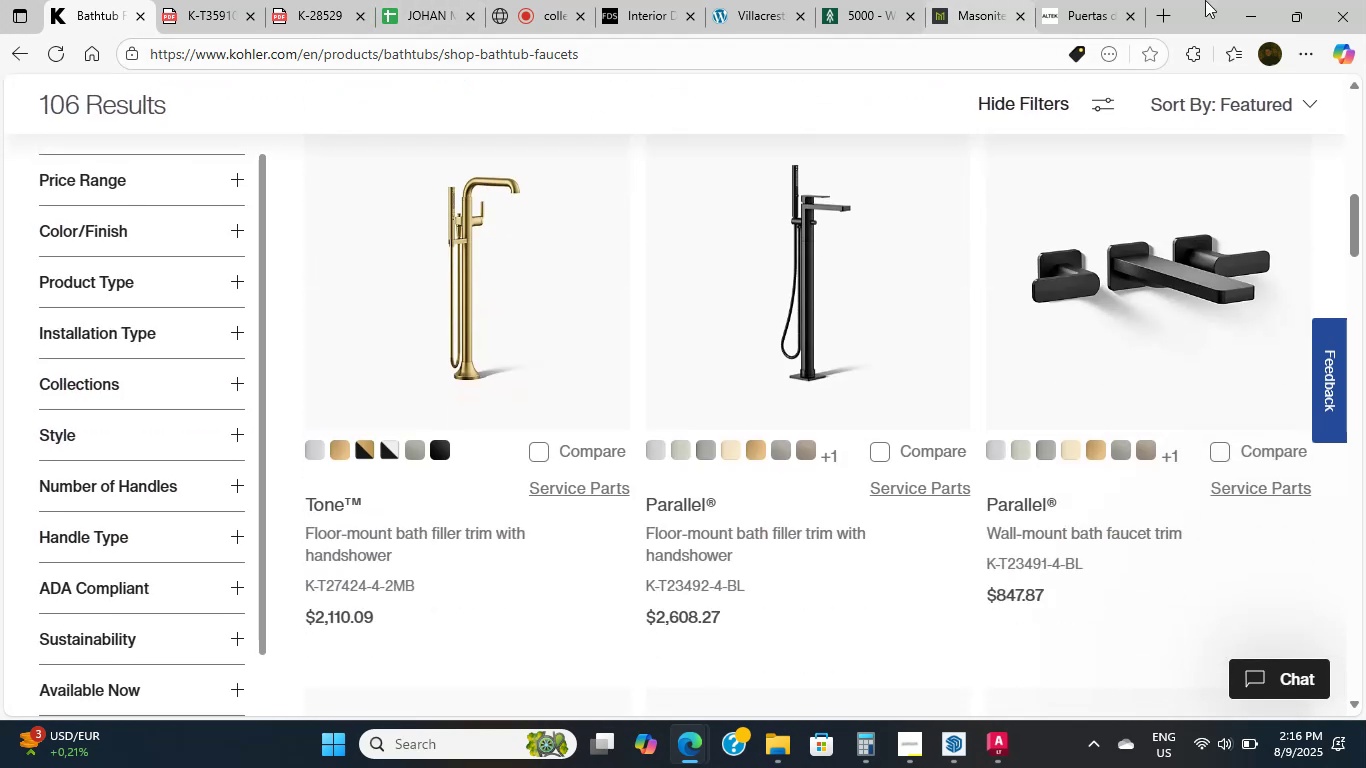 
left_click([1235, 7])
 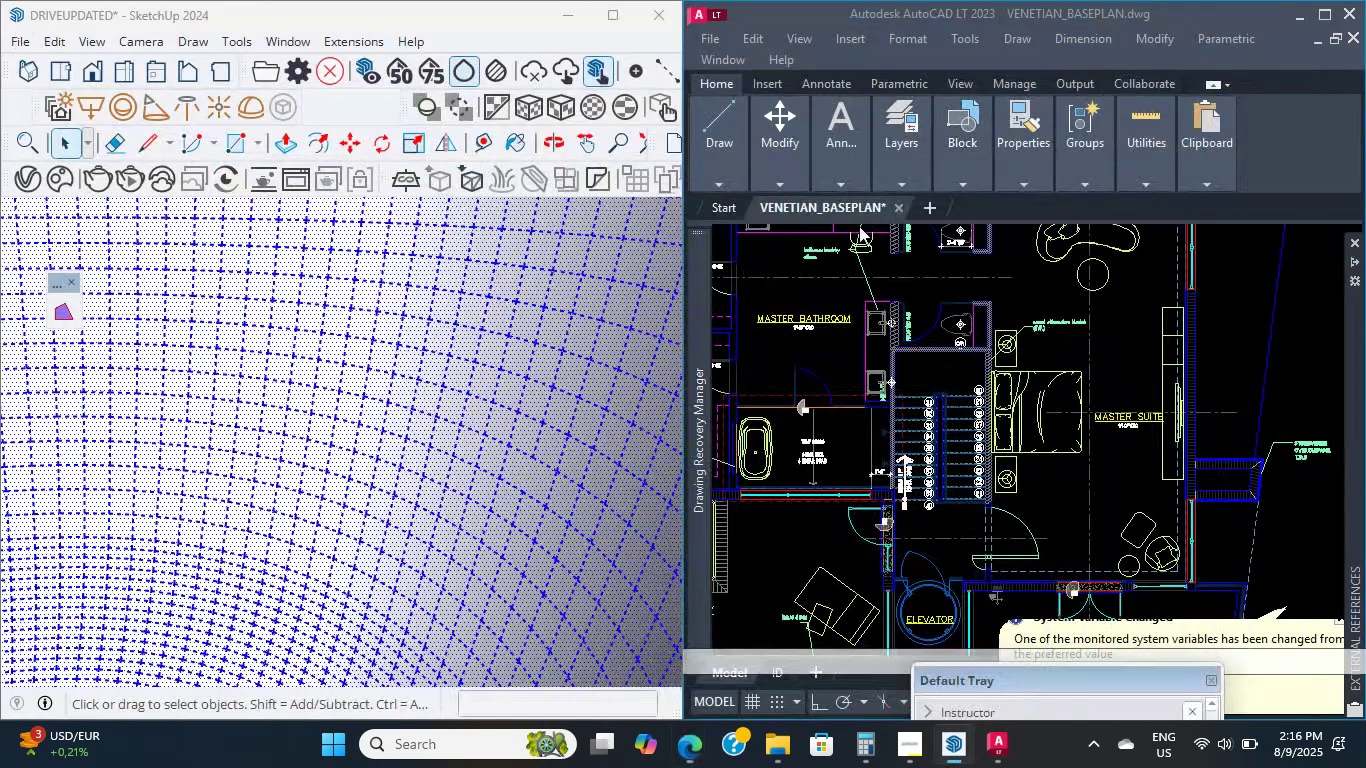 
scroll: coordinate [198, 452], scroll_direction: down, amount: 100.0
 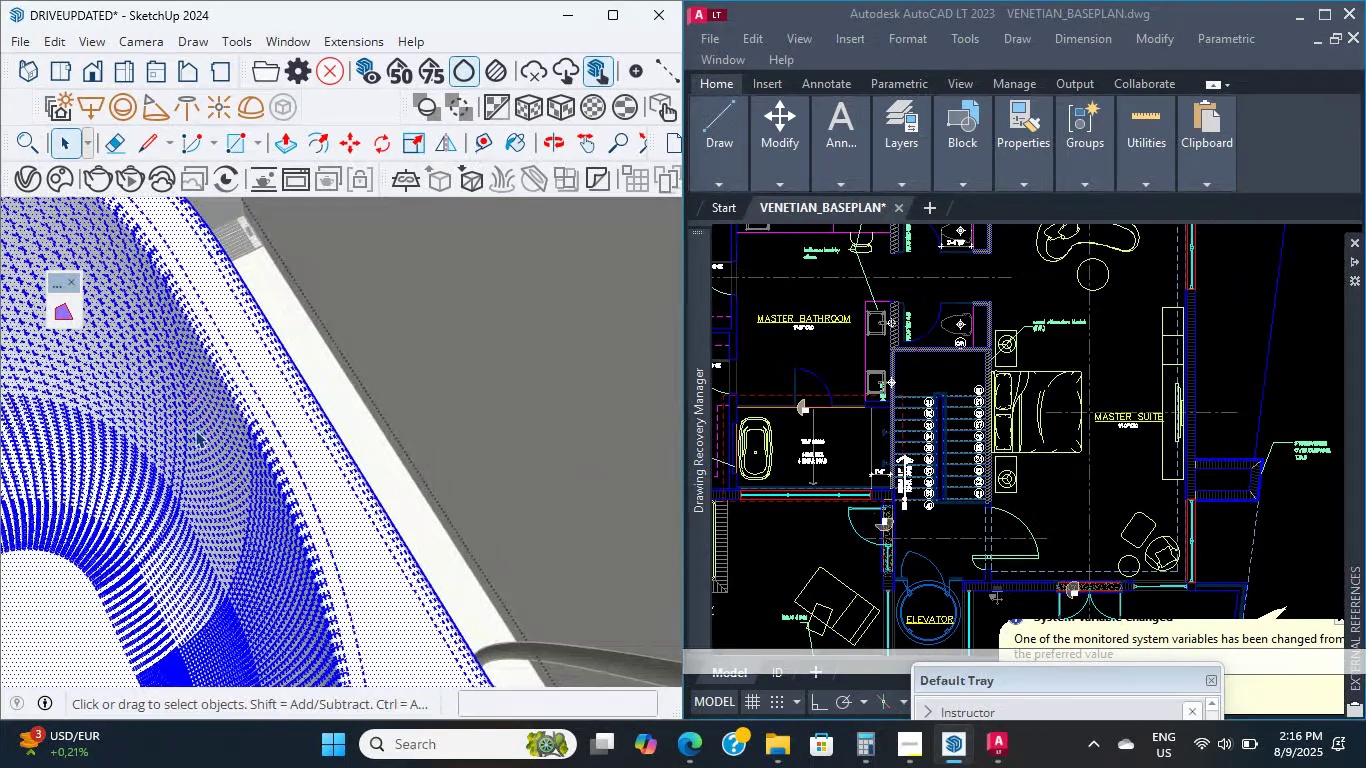 
hold_key(key=ShiftLeft, duration=0.38)
 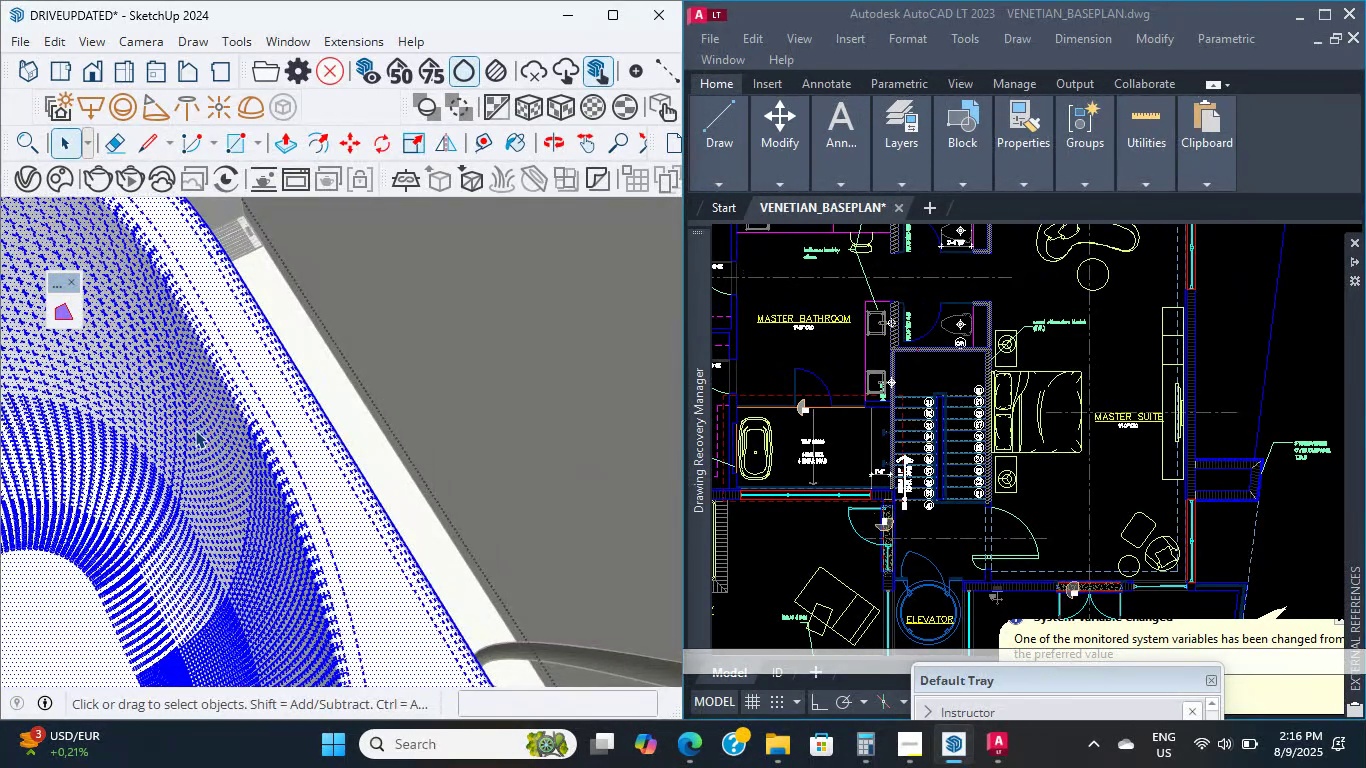 
wait(7.8)
 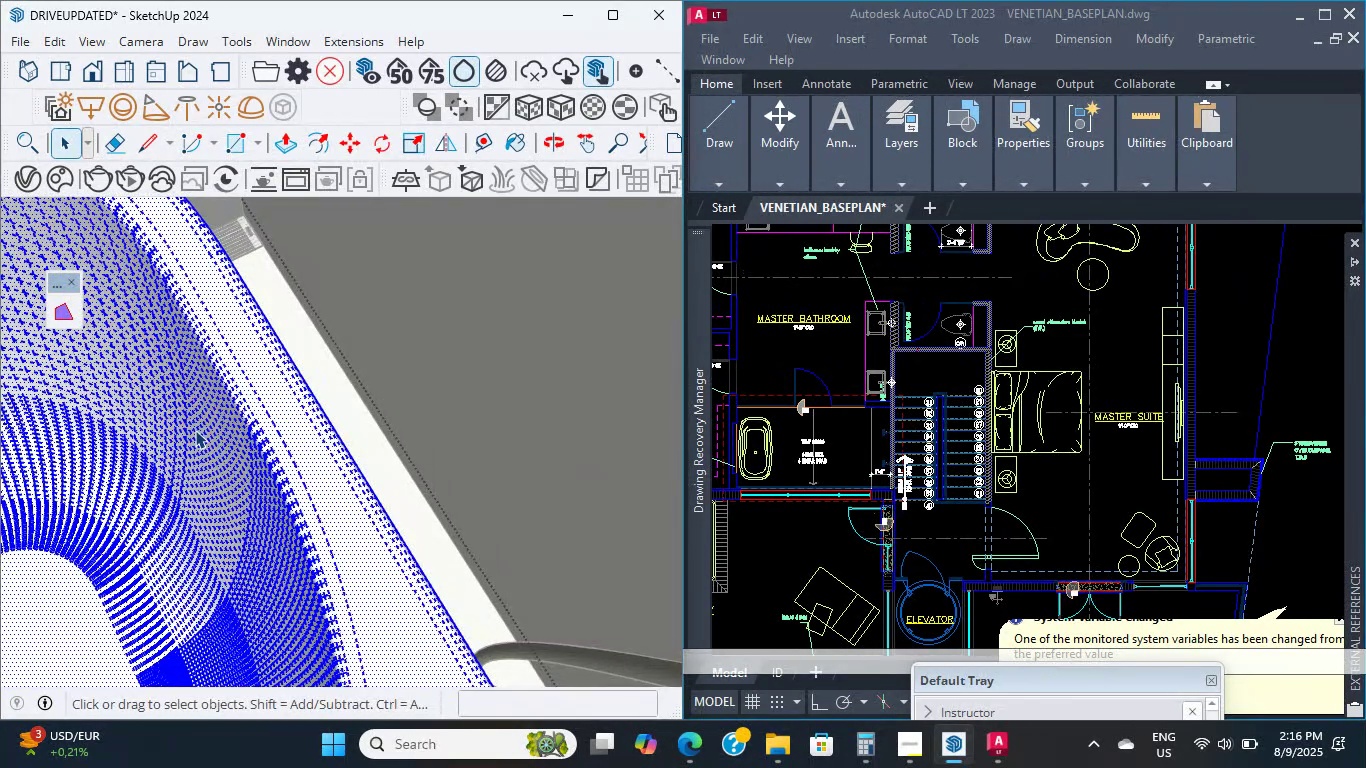 
scroll: coordinate [188, 486], scroll_direction: up, amount: 6.0
 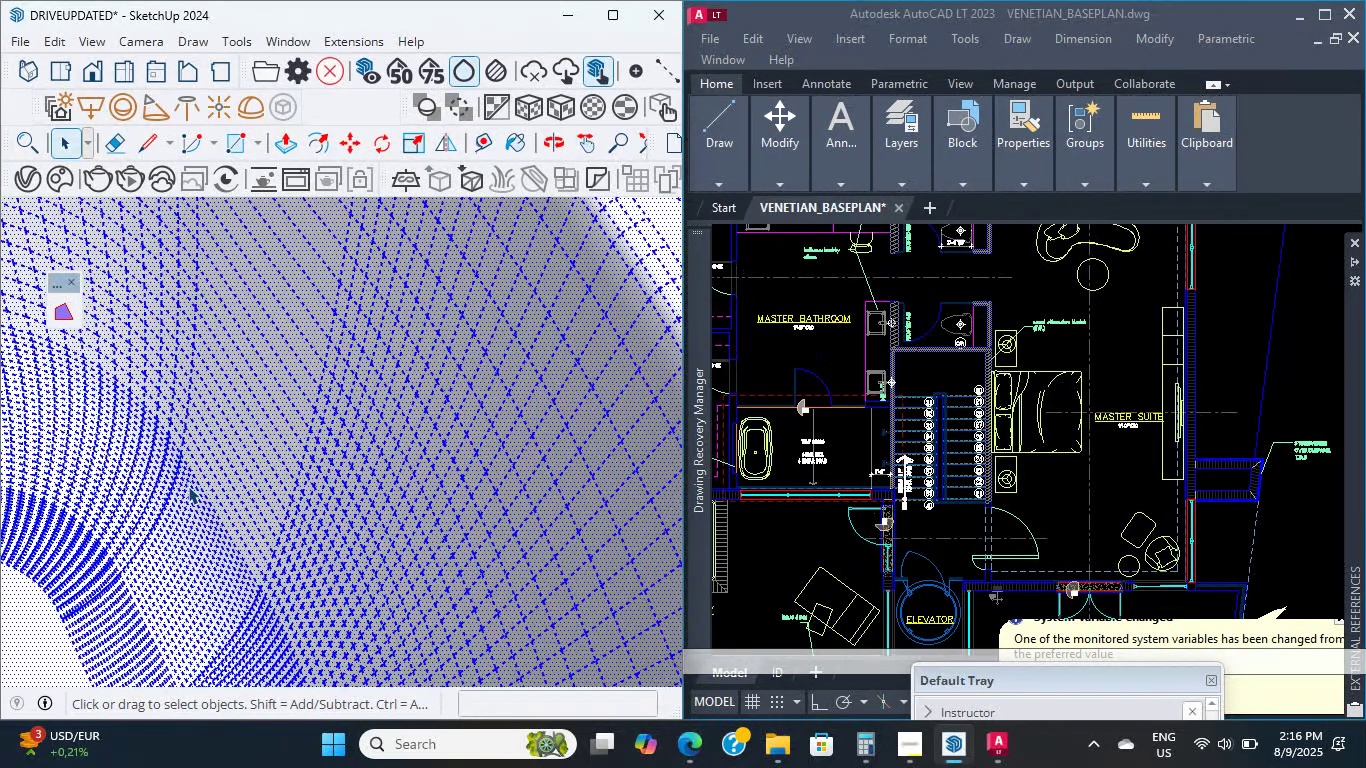 
wait(5.41)
 